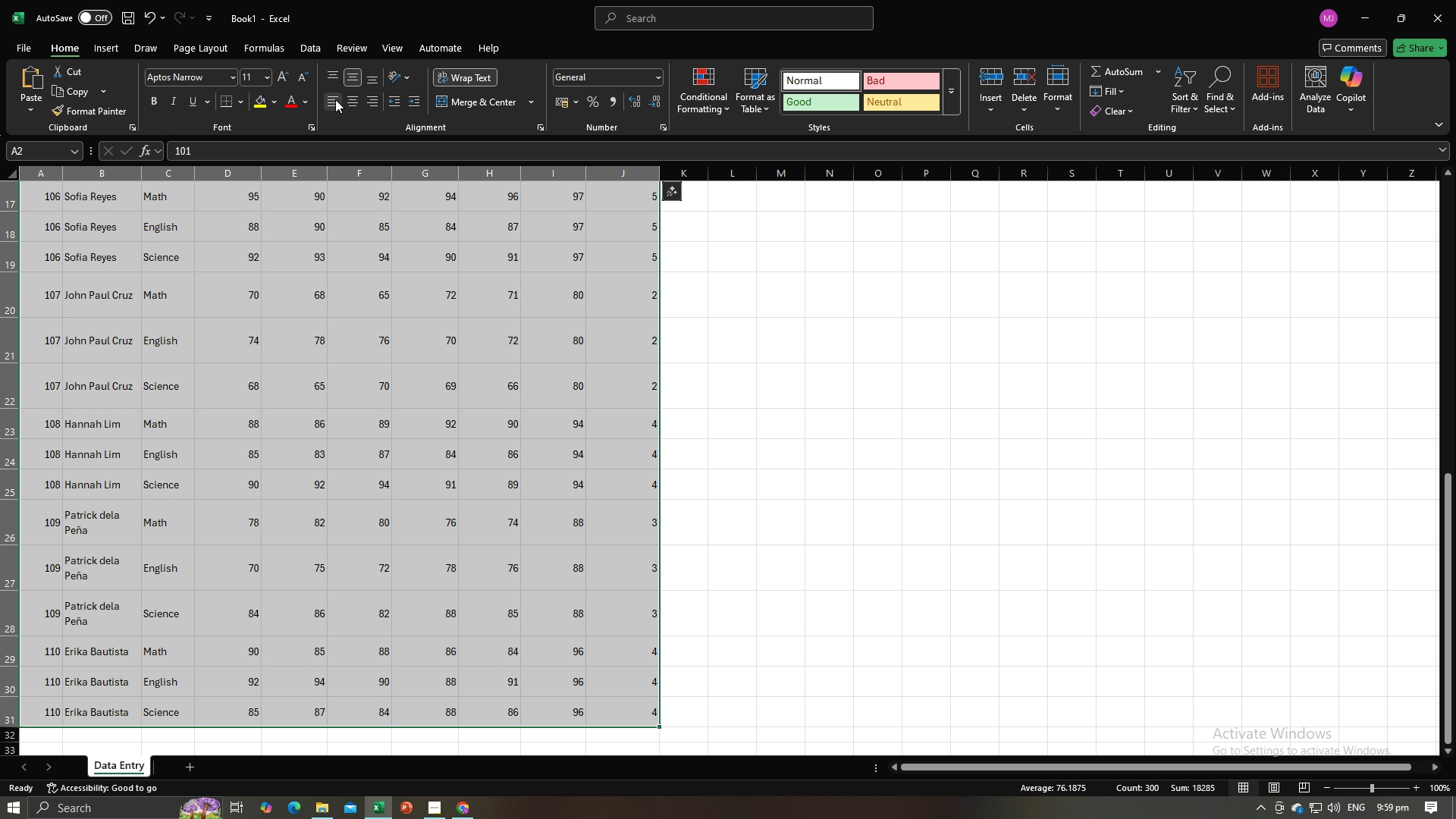 
left_click([343, 97])
 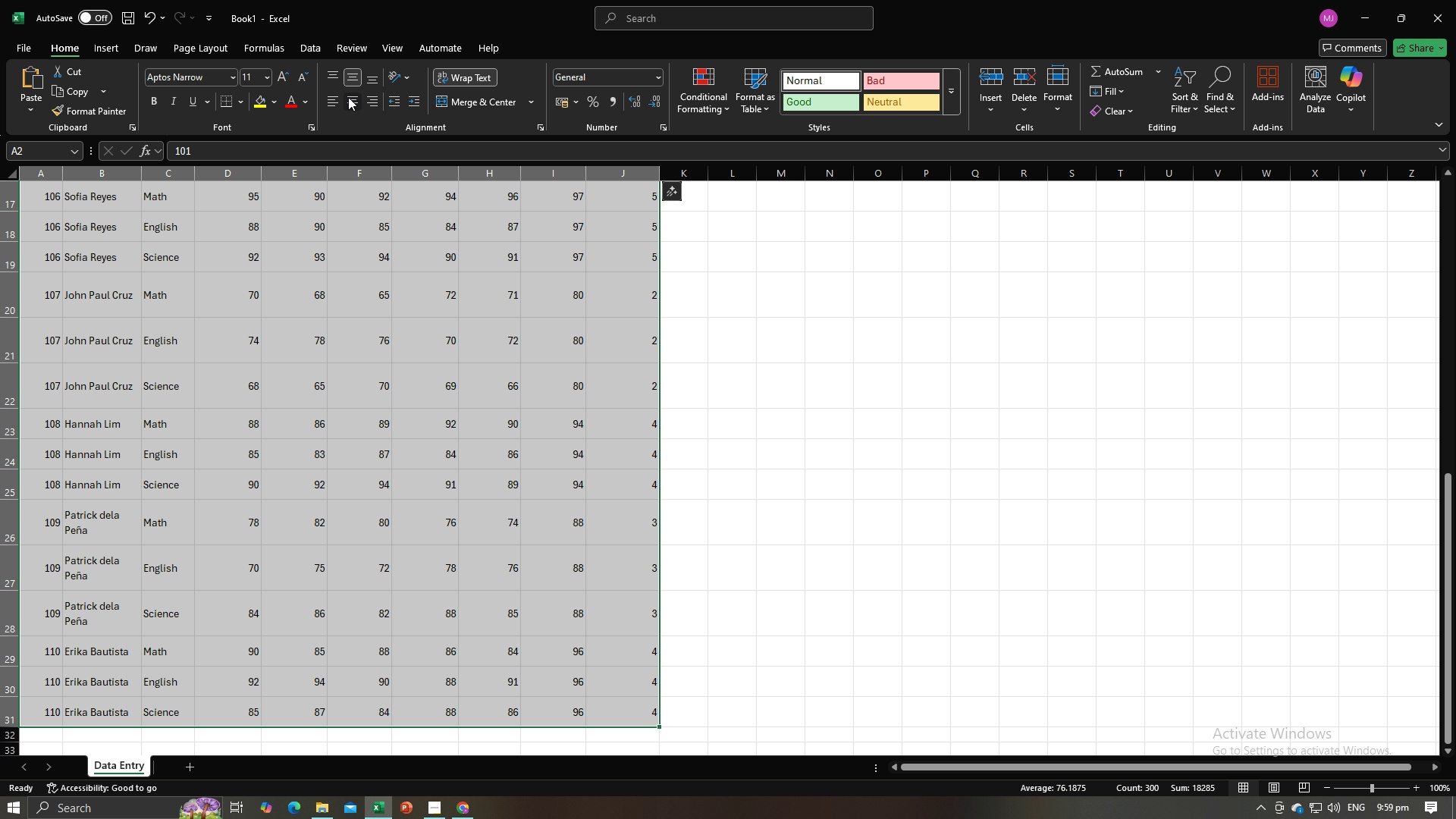 
left_click([348, 97])
 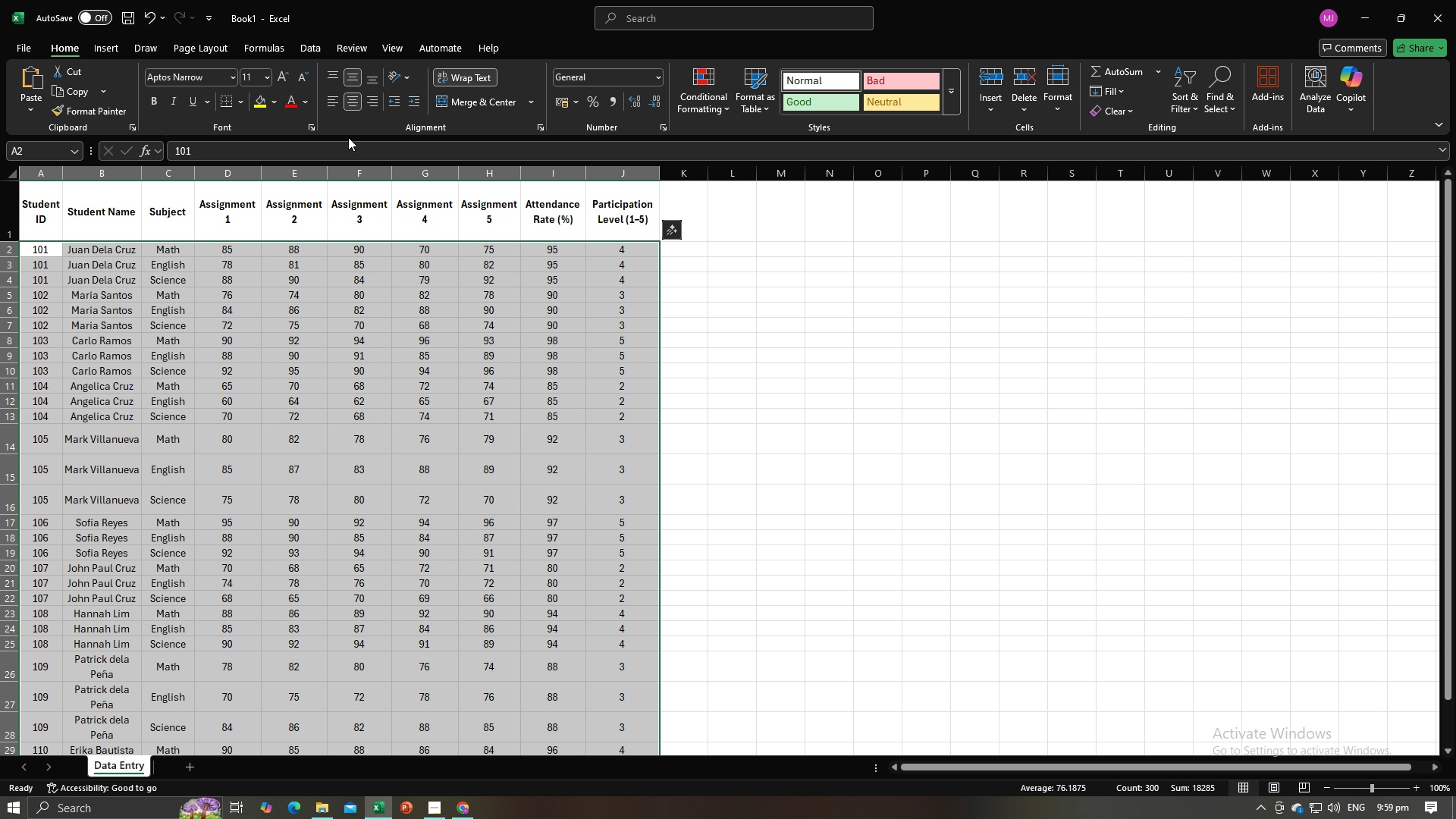 
left_click([366, 105])
 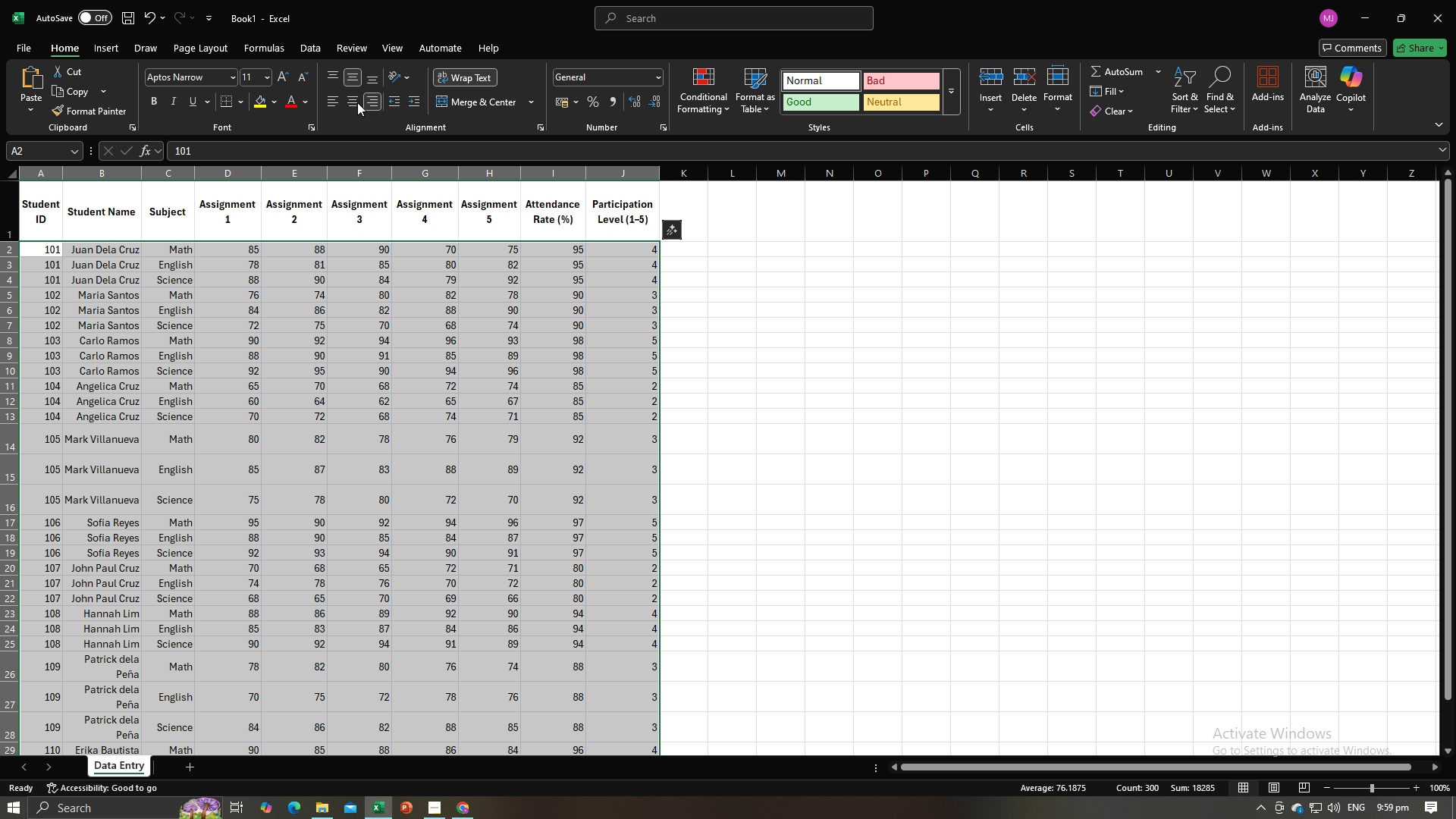 
left_click([353, 102])
 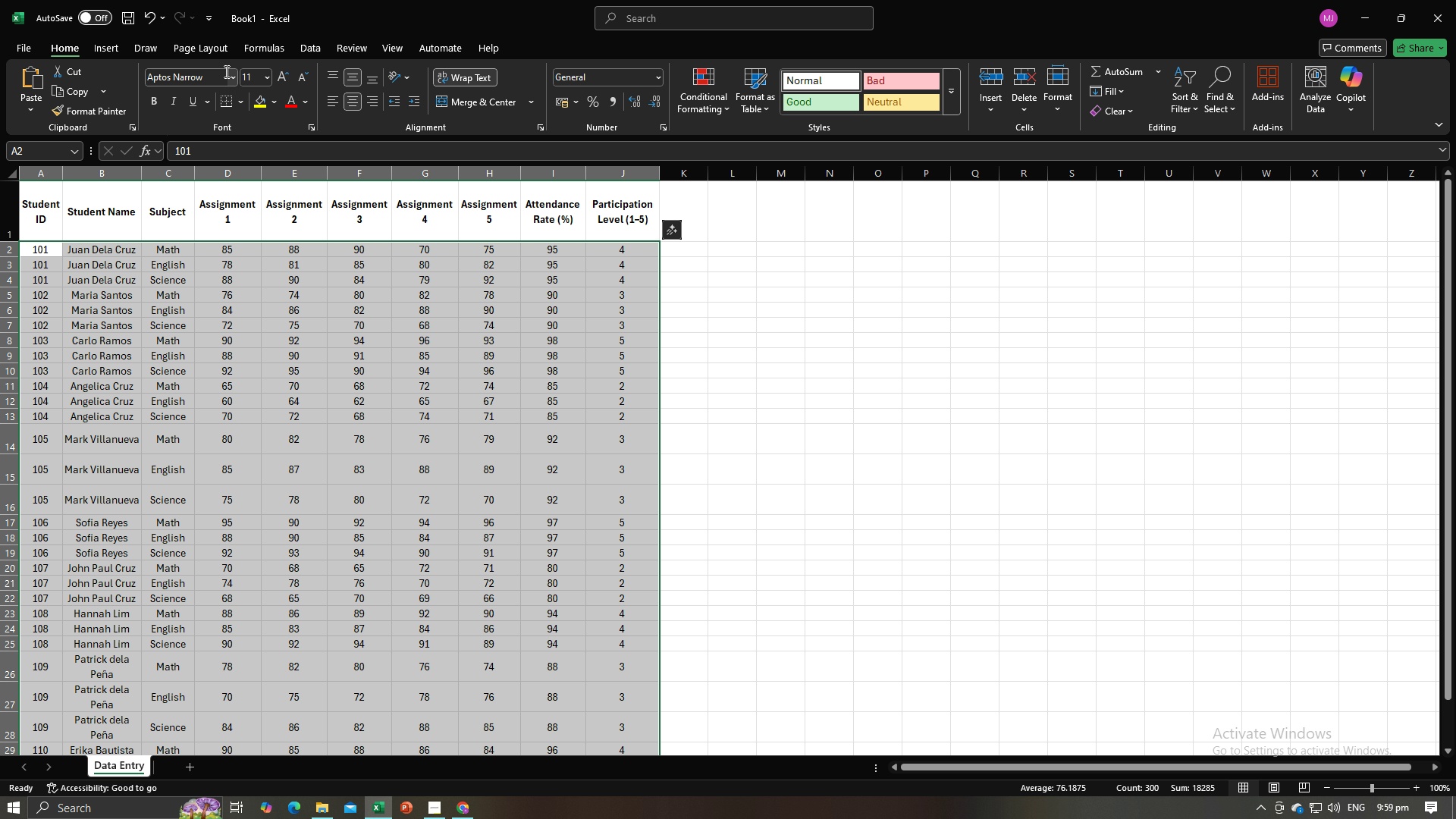 
left_click([202, 80])
 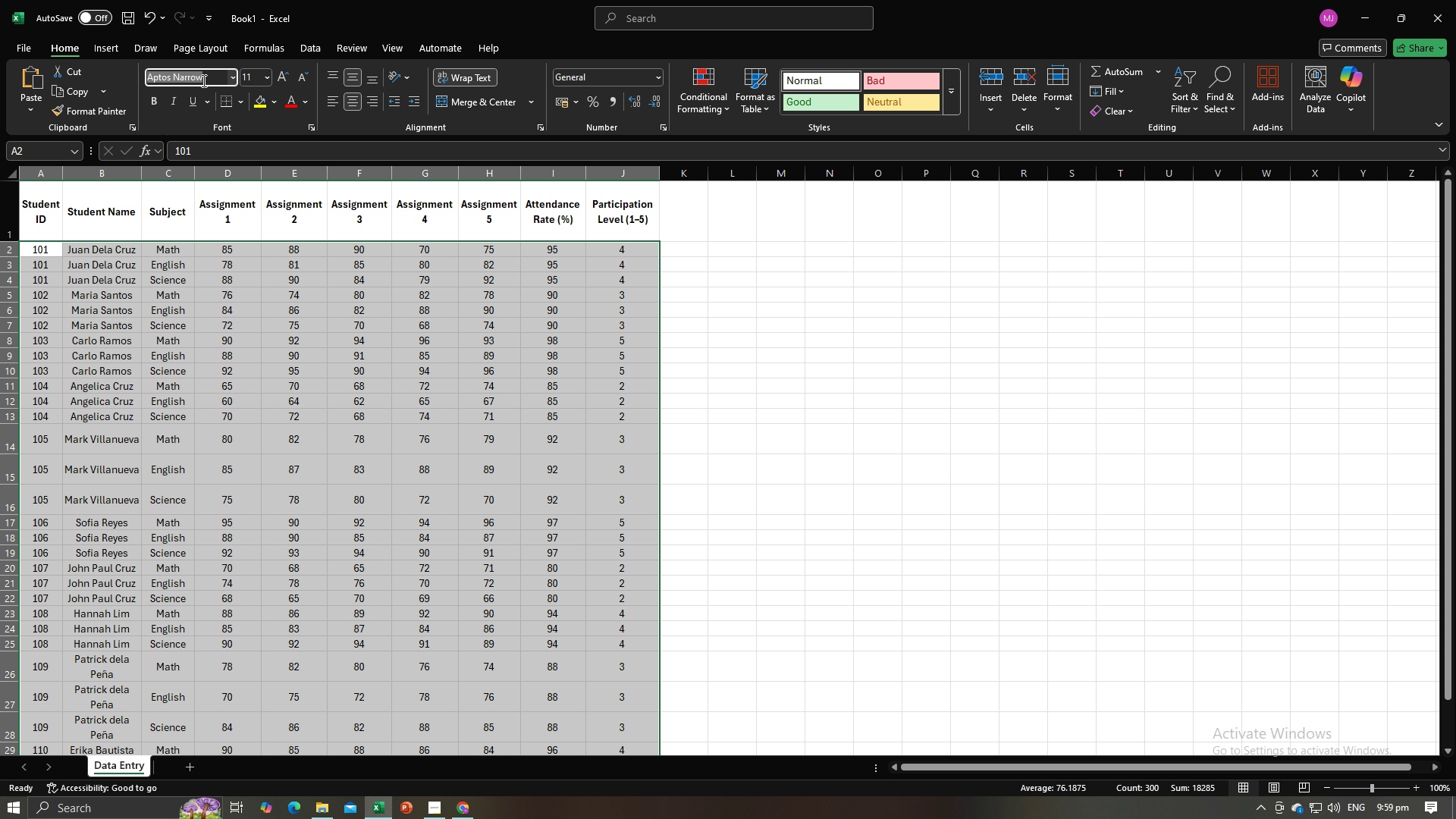 
type(Arial)
 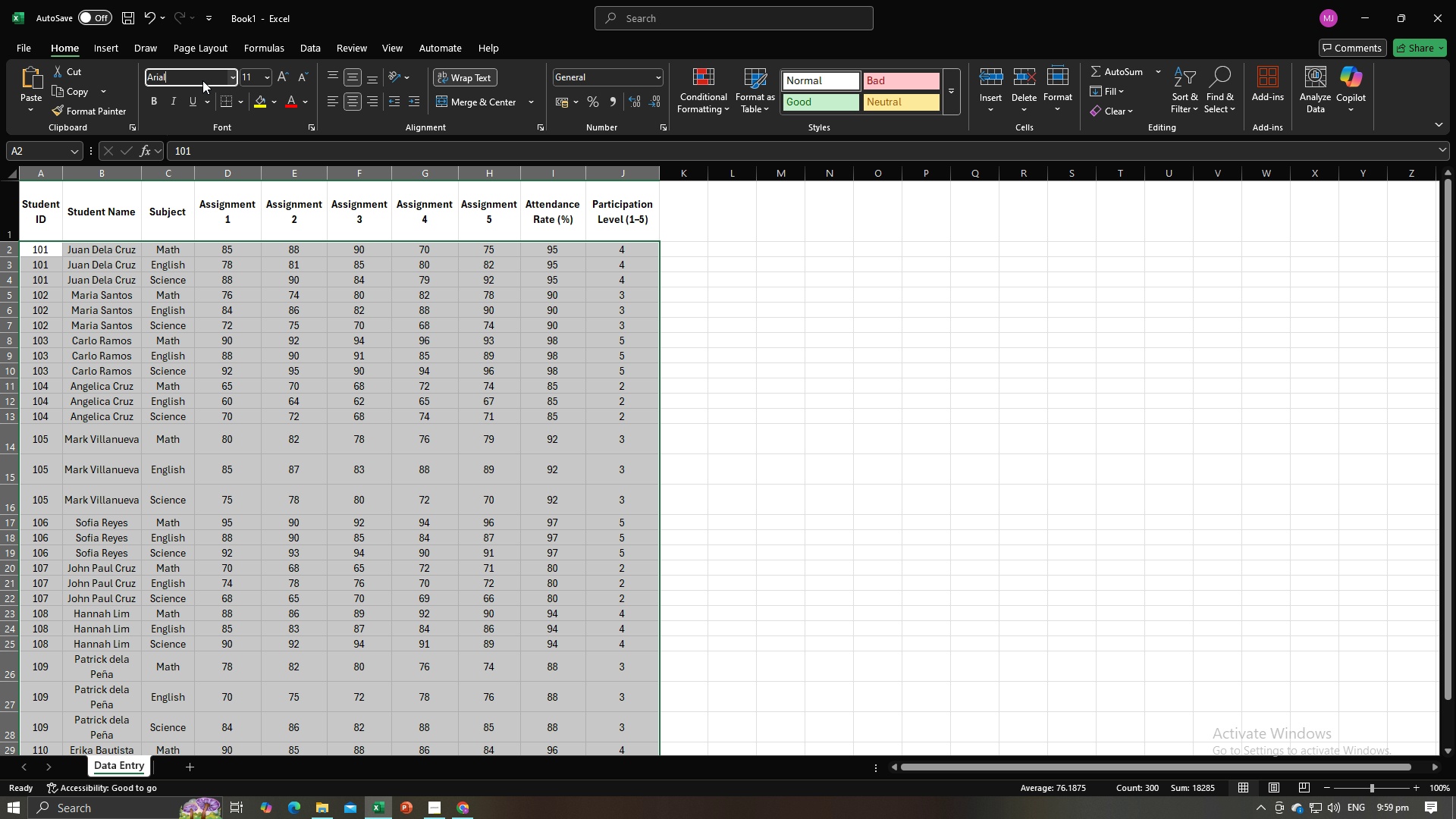 
key(Enter)
 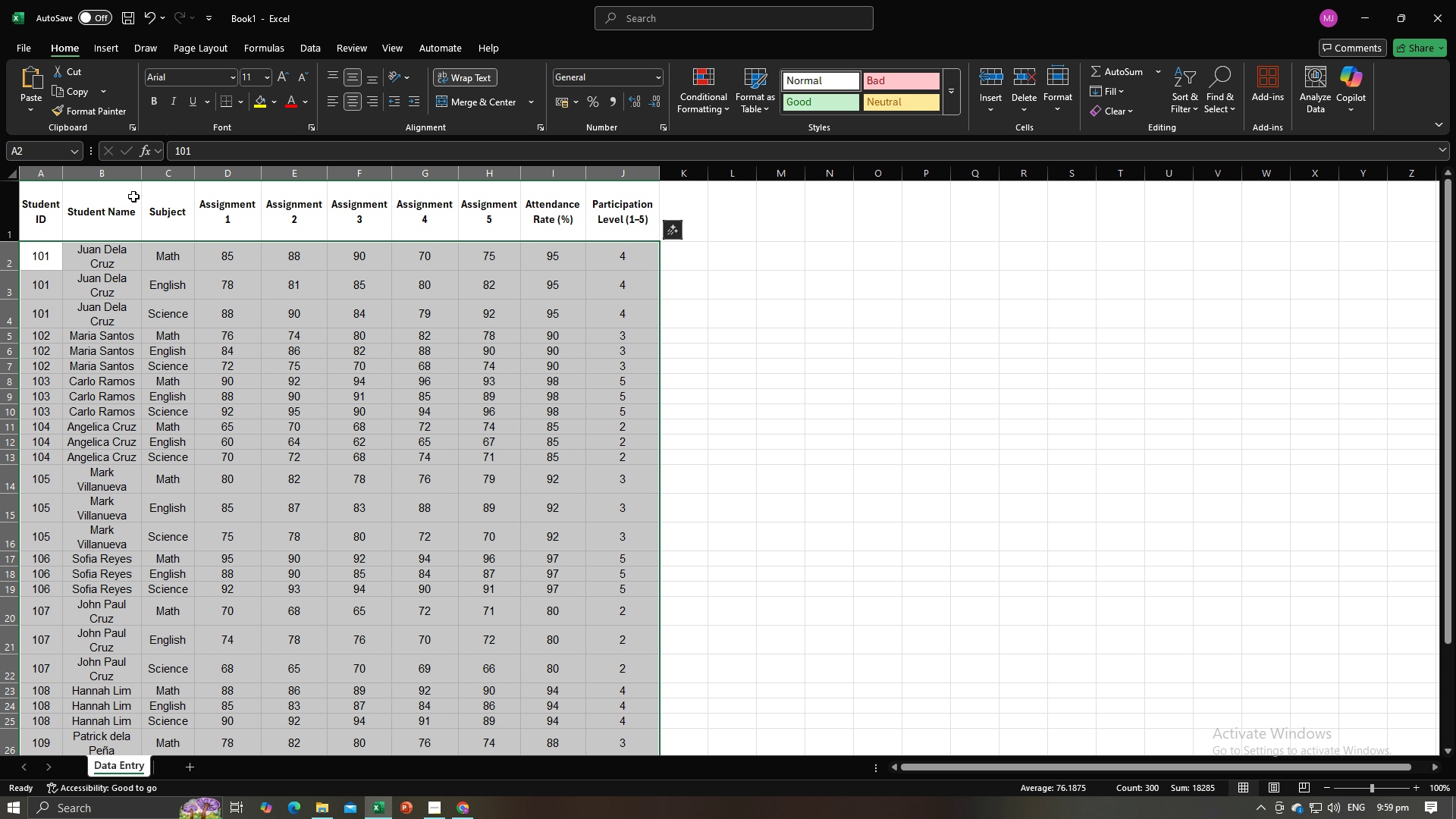 
left_click_drag(start_coordinate=[139, 178], to_coordinate=[156, 181])
 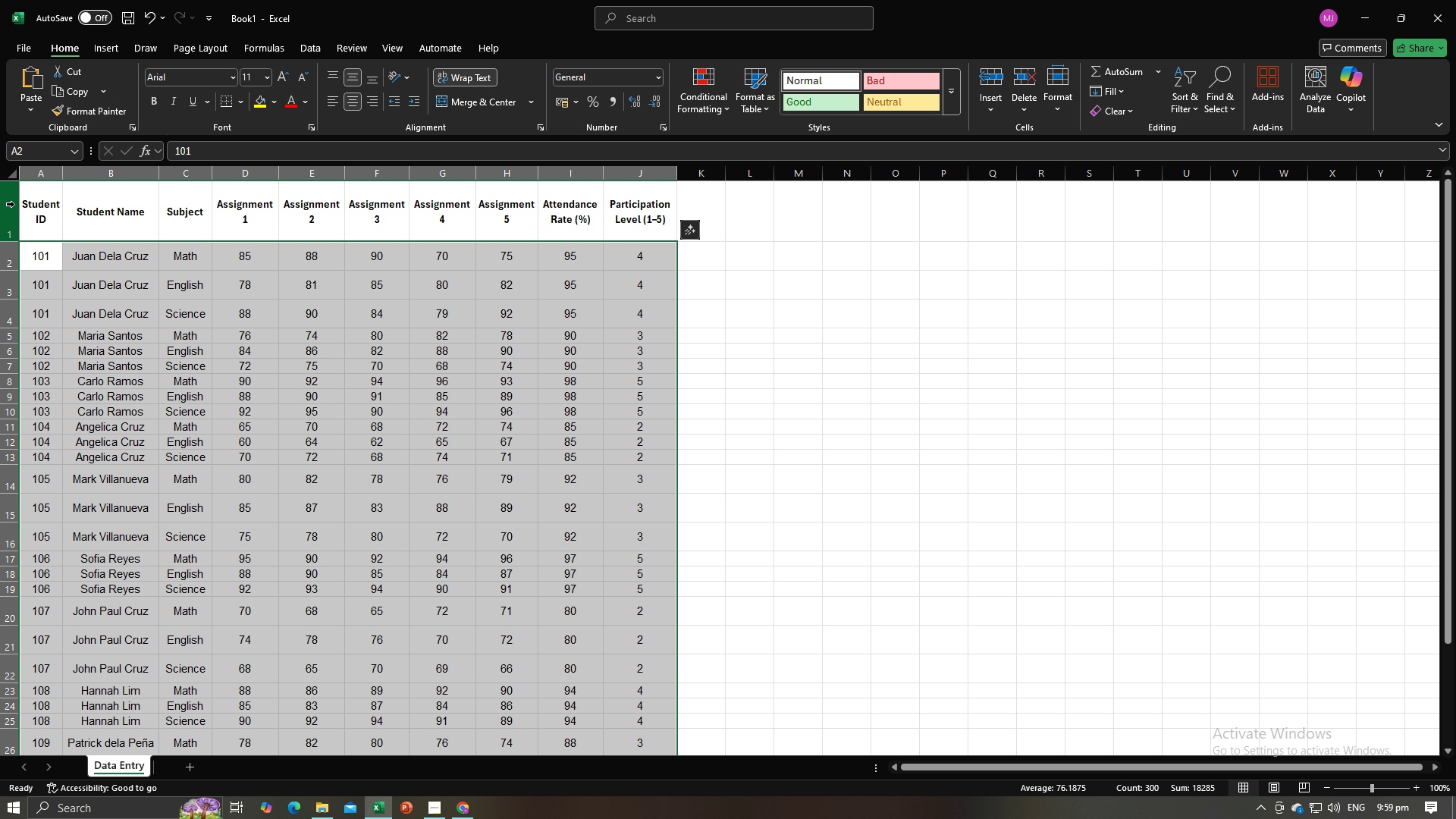 
left_click_drag(start_coordinate=[39, 209], to_coordinate=[628, 212])
 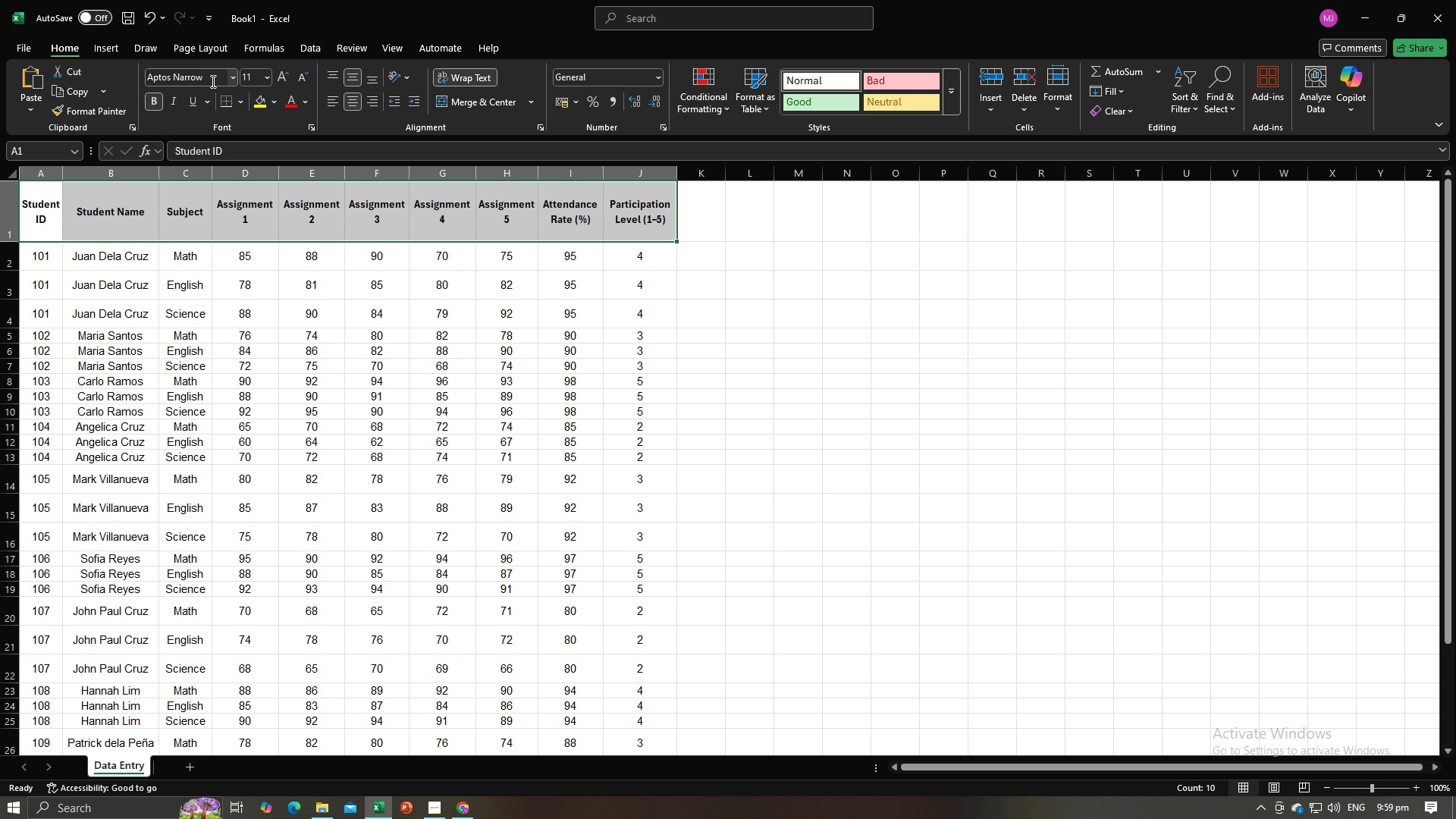 
left_click([212, 81])
 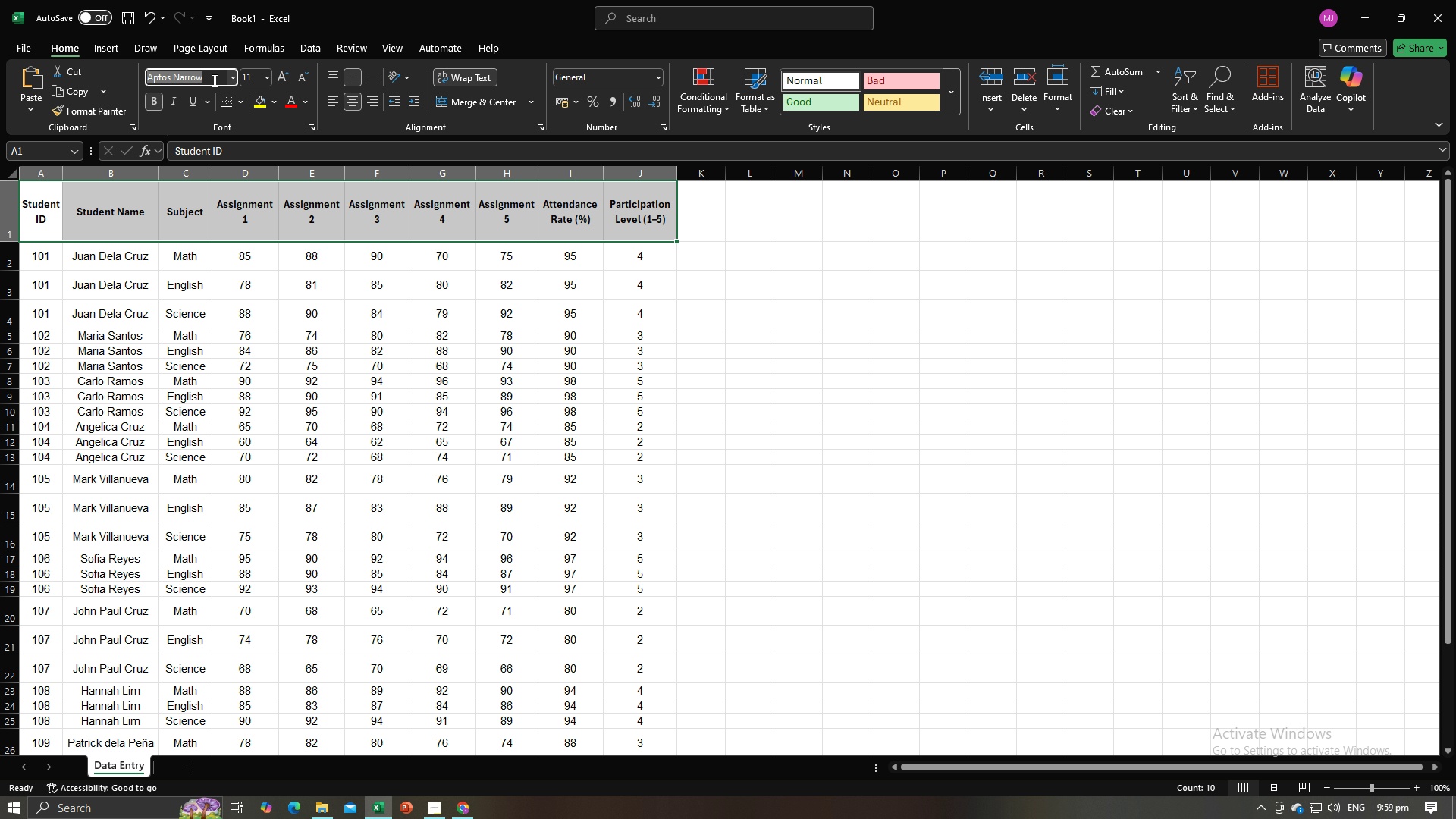 
type(Arial 12)
 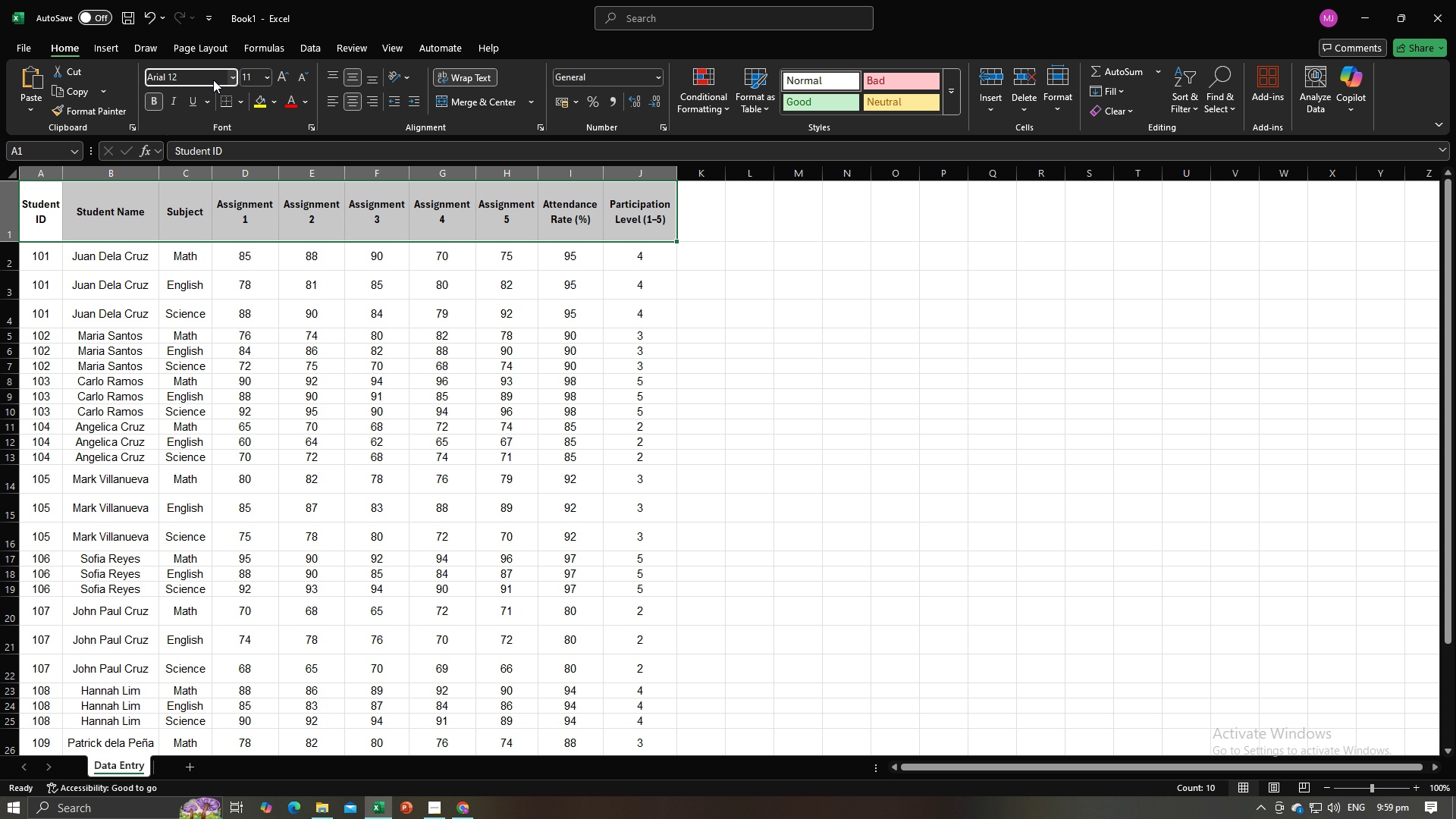 
key(Enter)
 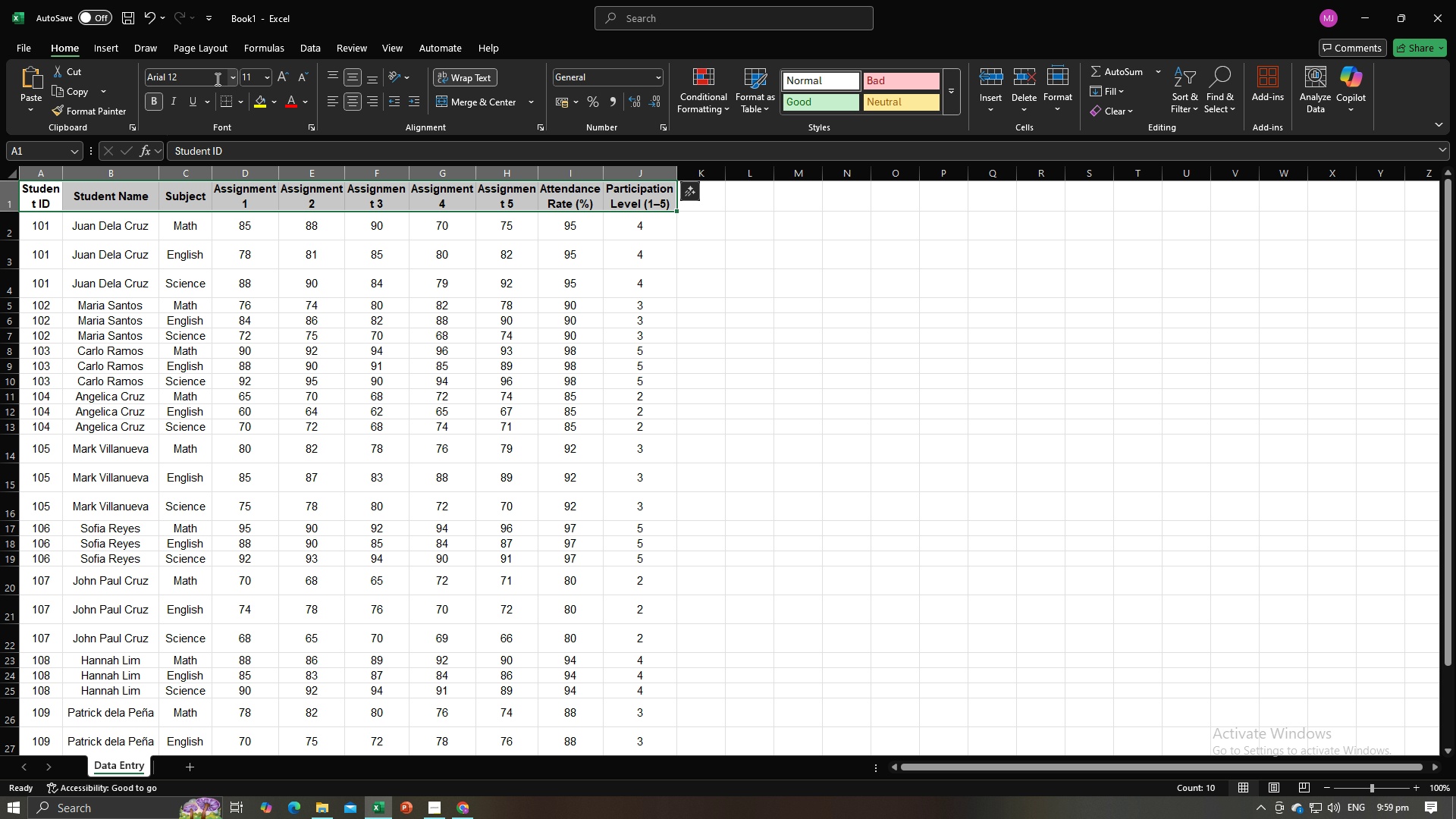 
left_click([211, 79])
 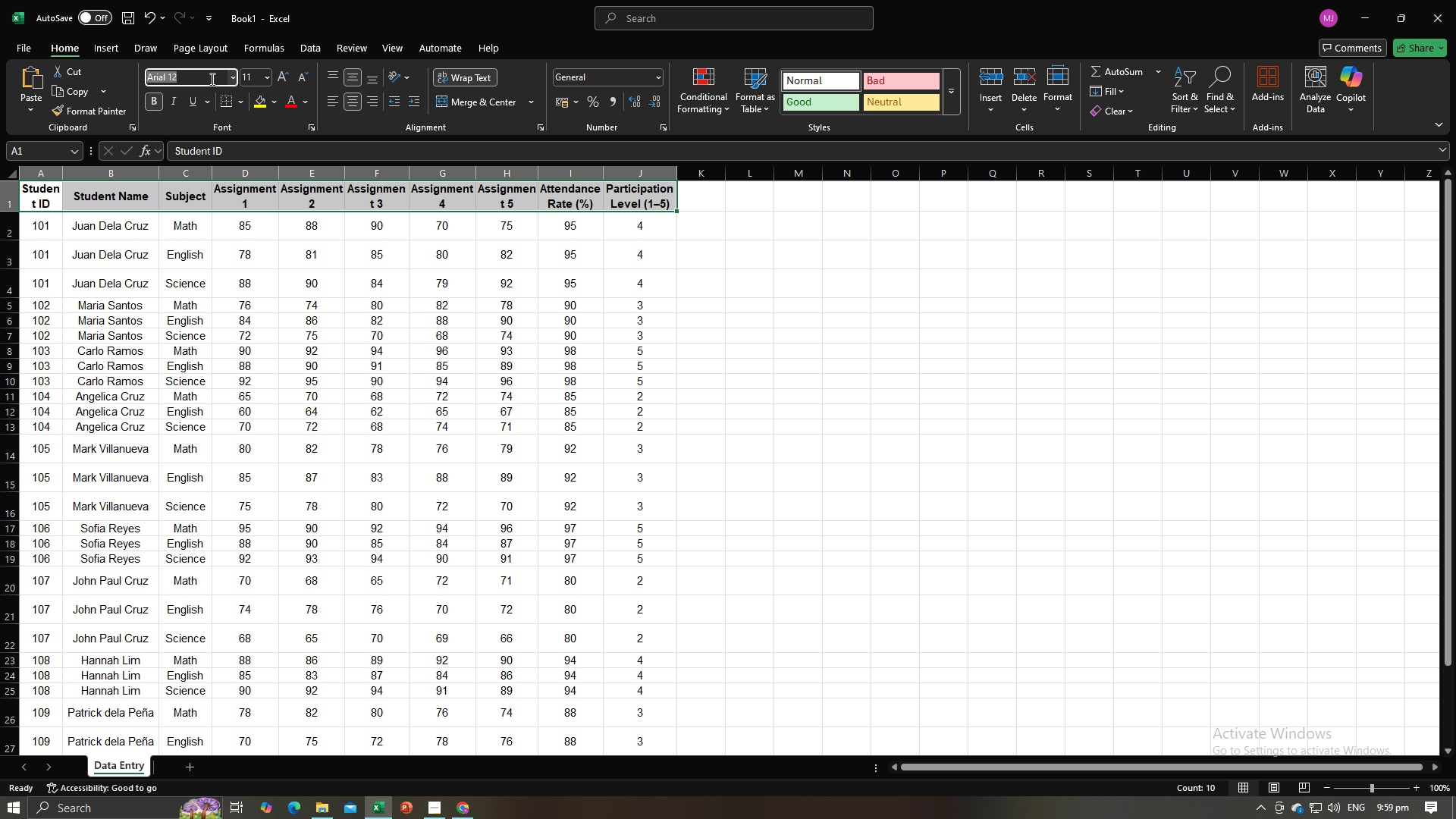 
type(Arial)
key(Tab)
type(12)
 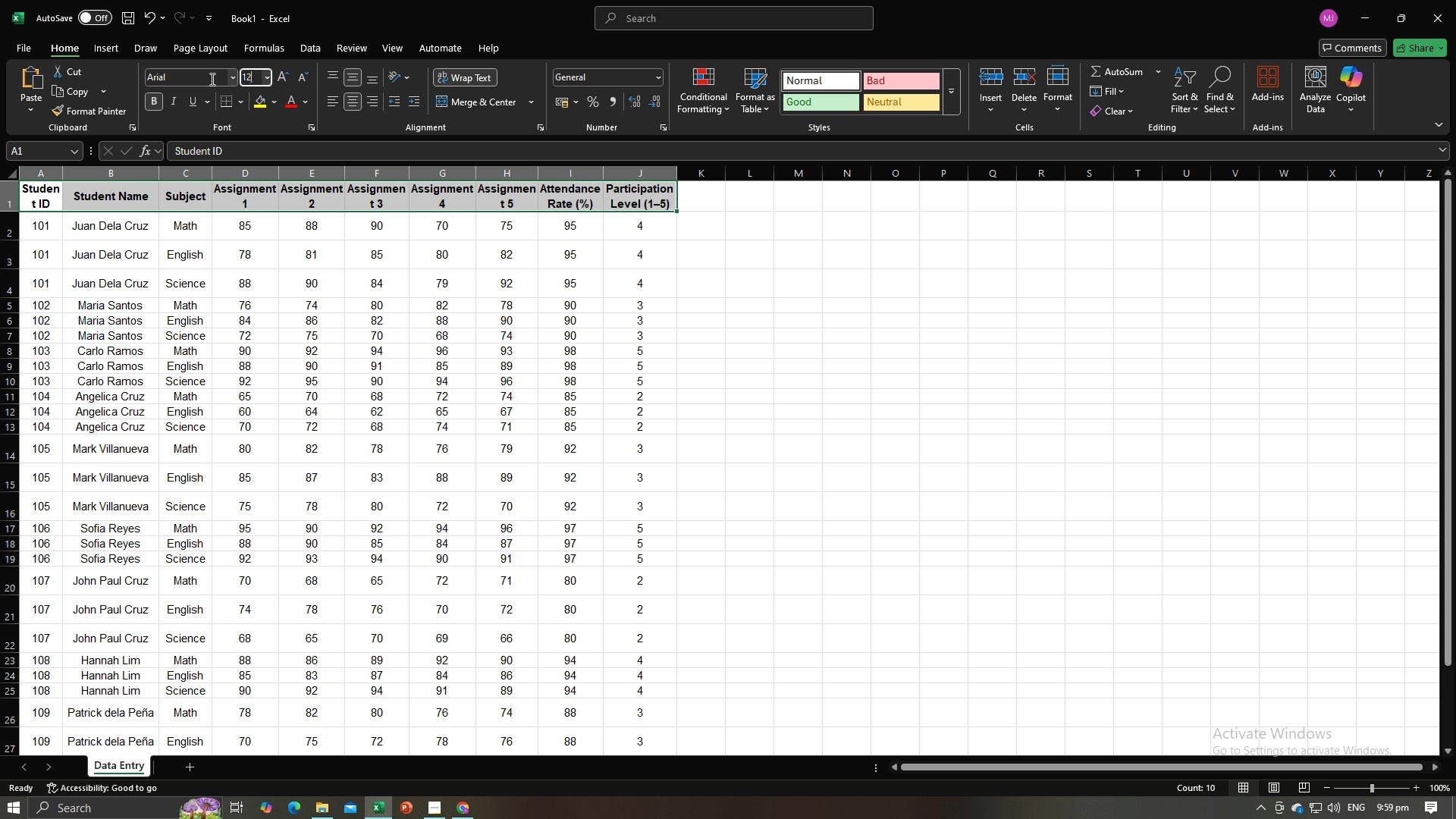 
key(Enter)
 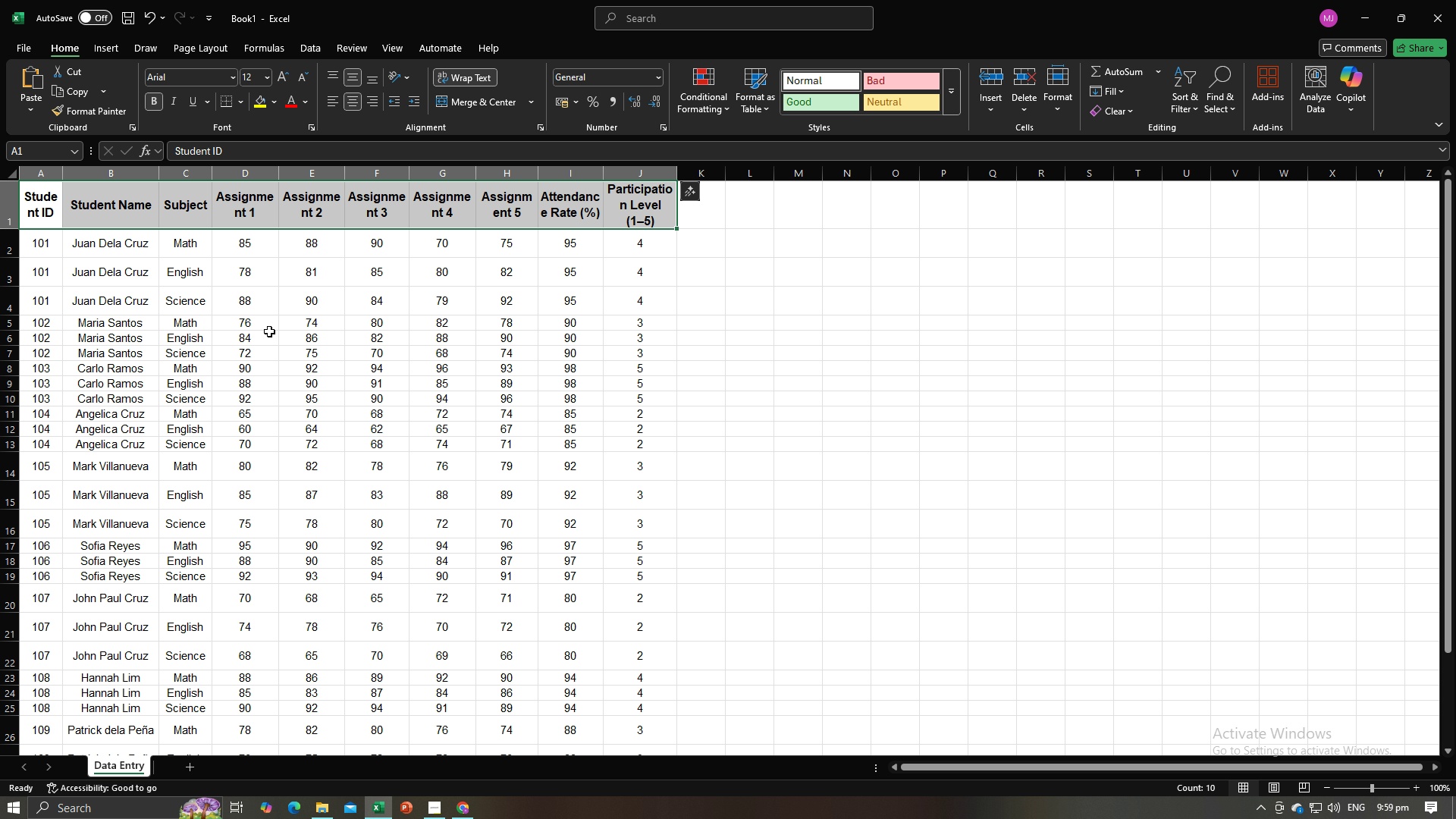 
left_click([269, 332])
 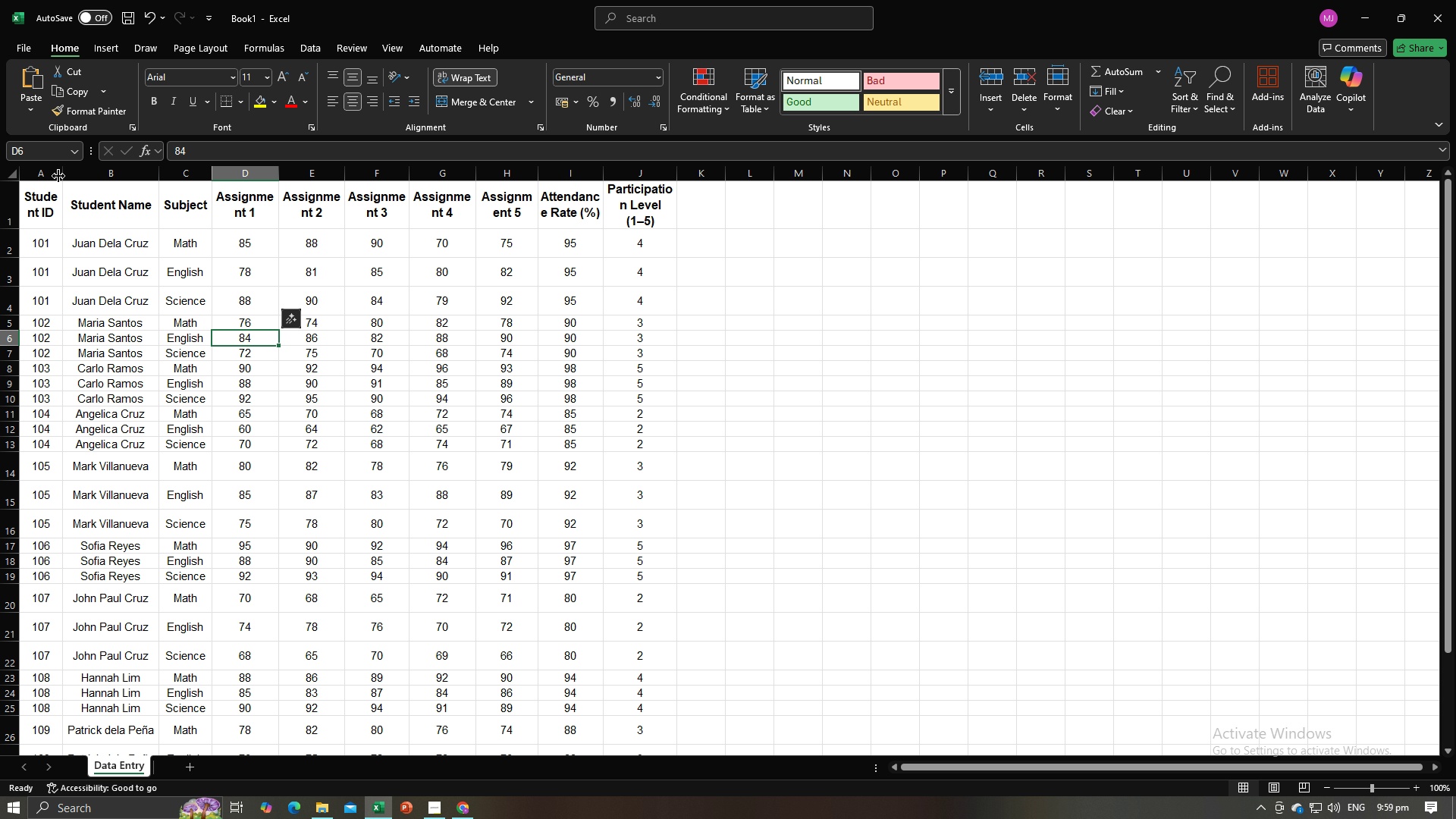 
left_click_drag(start_coordinate=[60, 176], to_coordinate=[70, 176])
 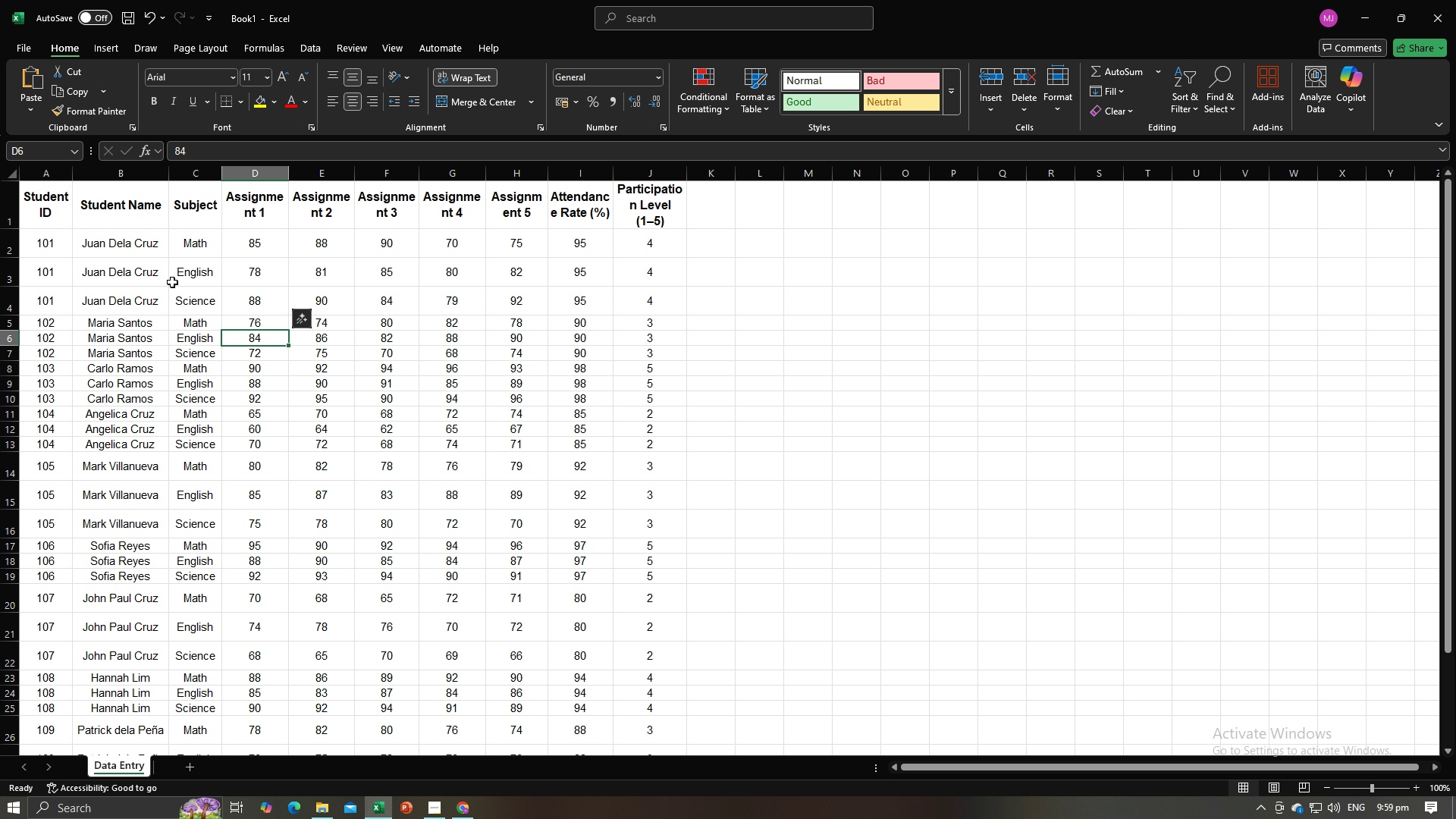 
left_click([174, 283])
 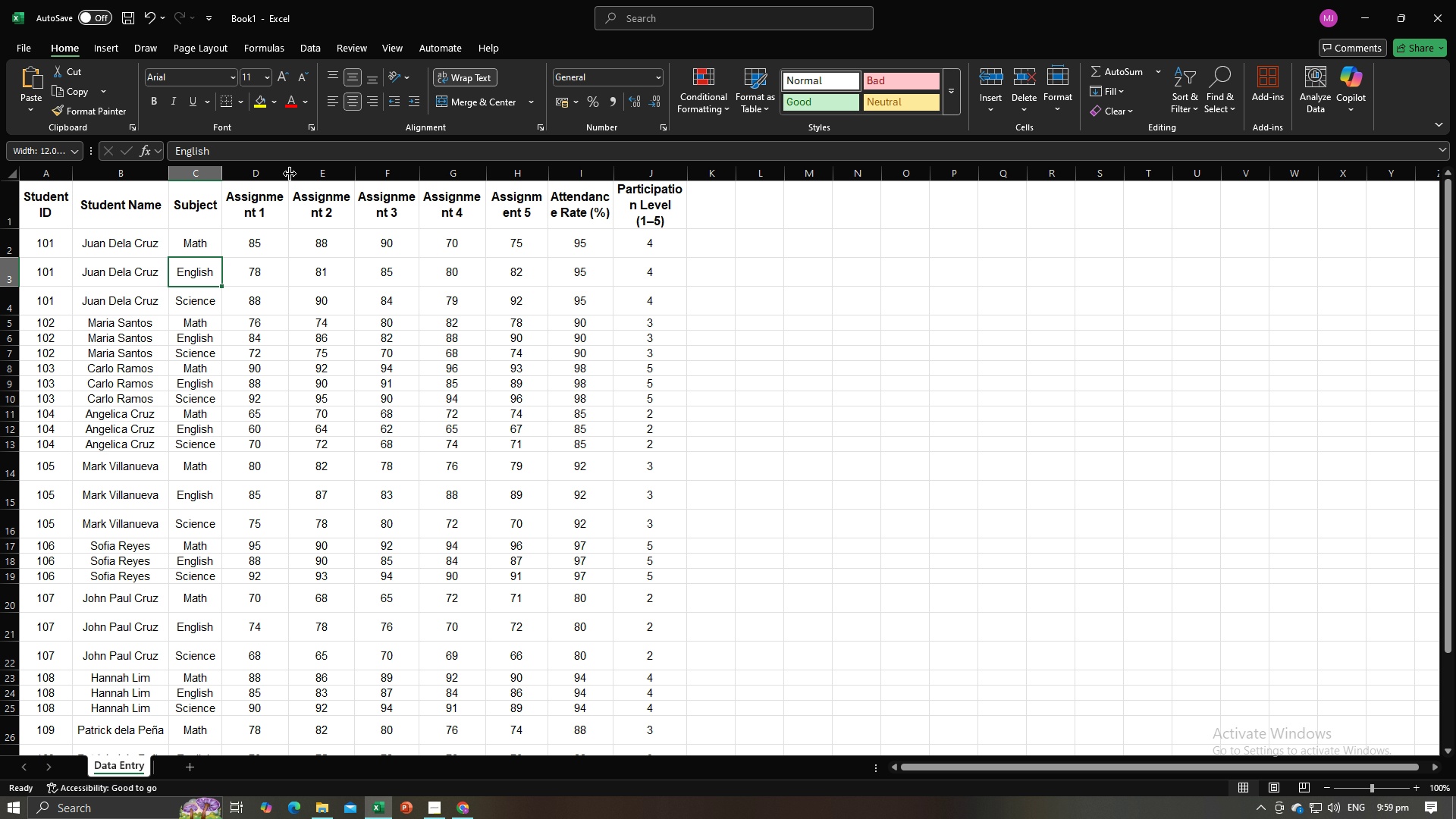 
left_click_drag(start_coordinate=[290, 174], to_coordinate=[296, 176])
 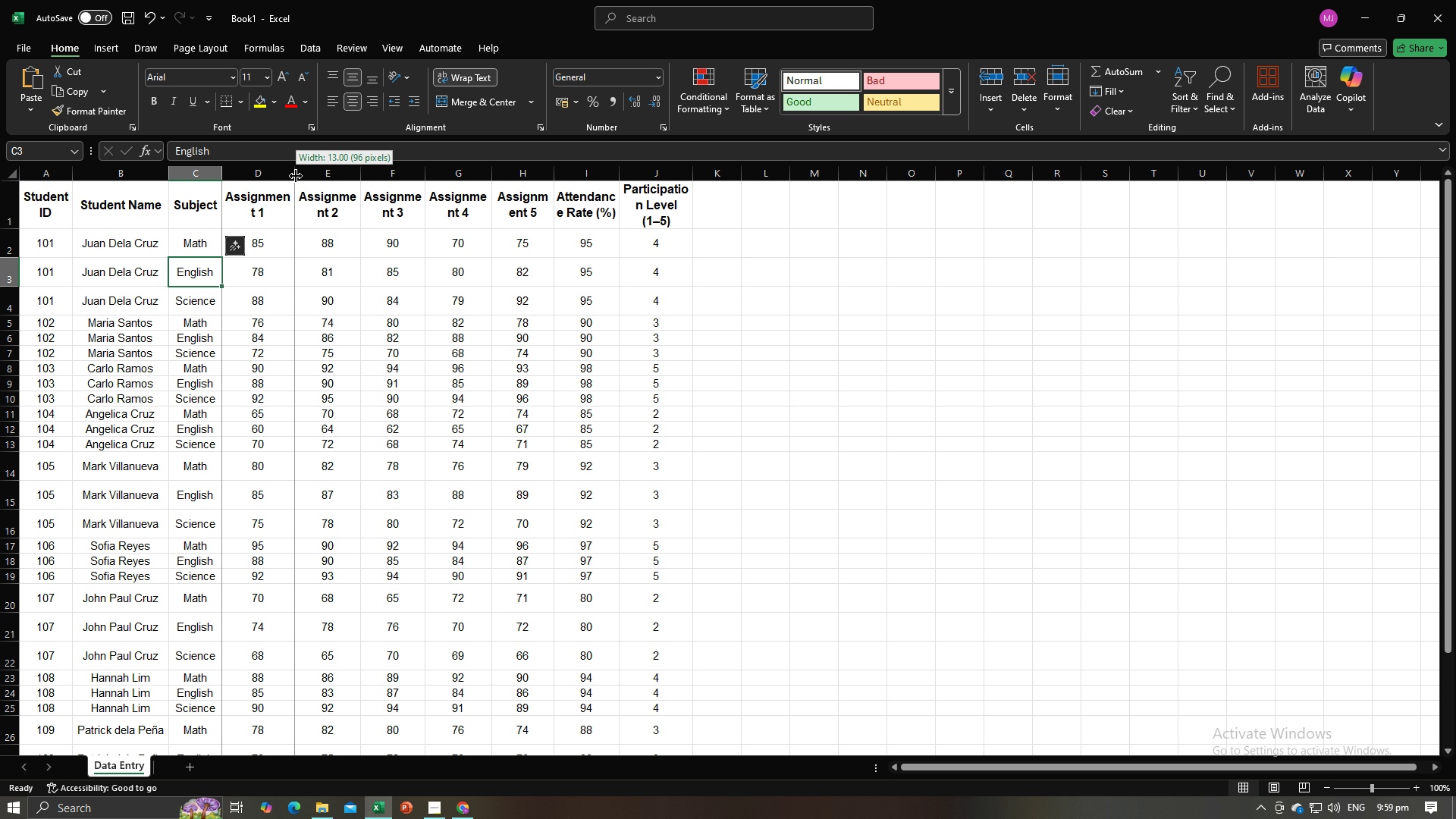 
left_click_drag(start_coordinate=[296, 176], to_coordinate=[303, 177])
 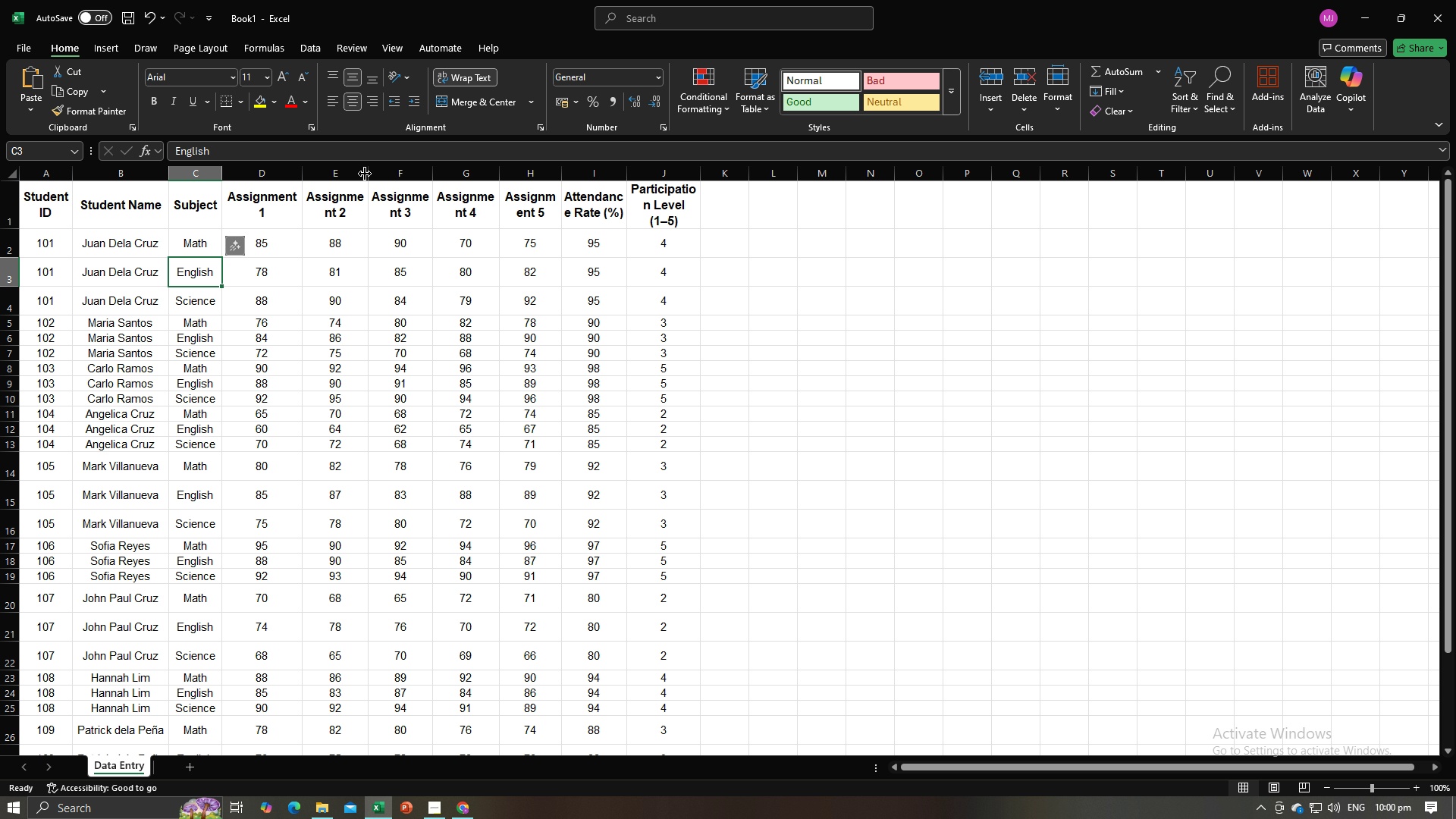 
left_click_drag(start_coordinate=[368, 174], to_coordinate=[388, 175])
 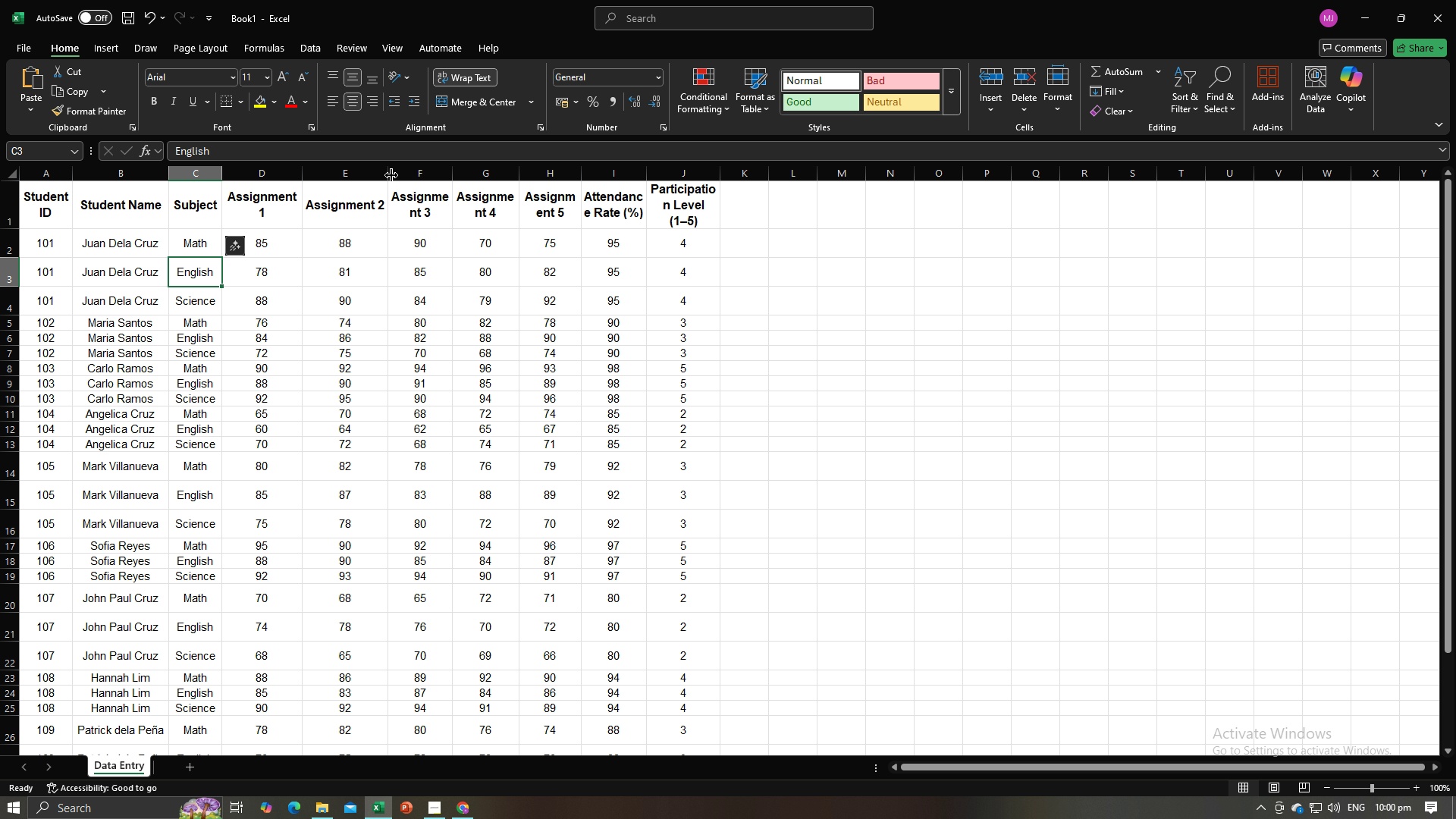 
left_click_drag(start_coordinate=[388, 176], to_coordinate=[381, 178])
 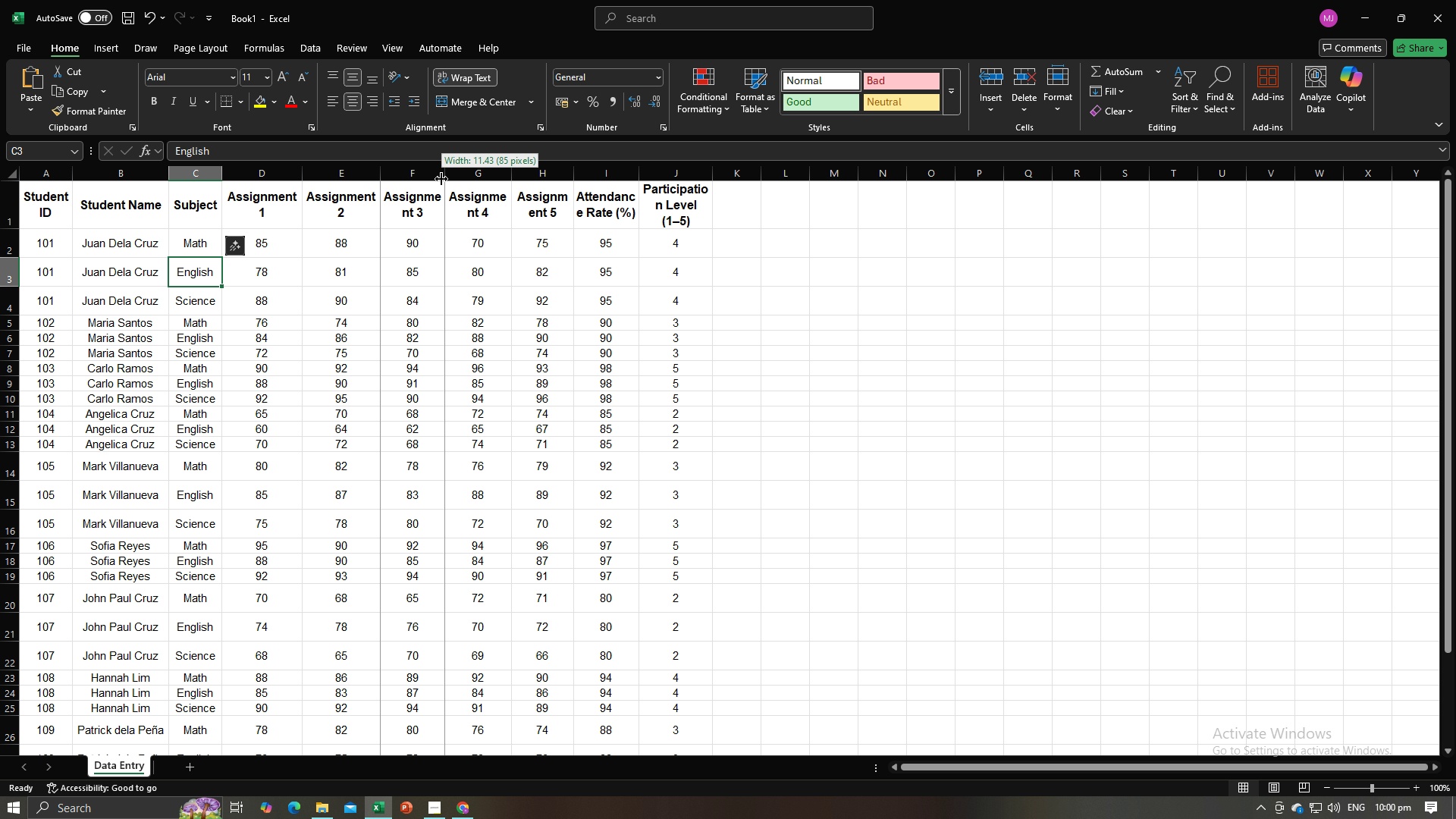 
left_click_drag(start_coordinate=[441, 179], to_coordinate=[450, 179])
 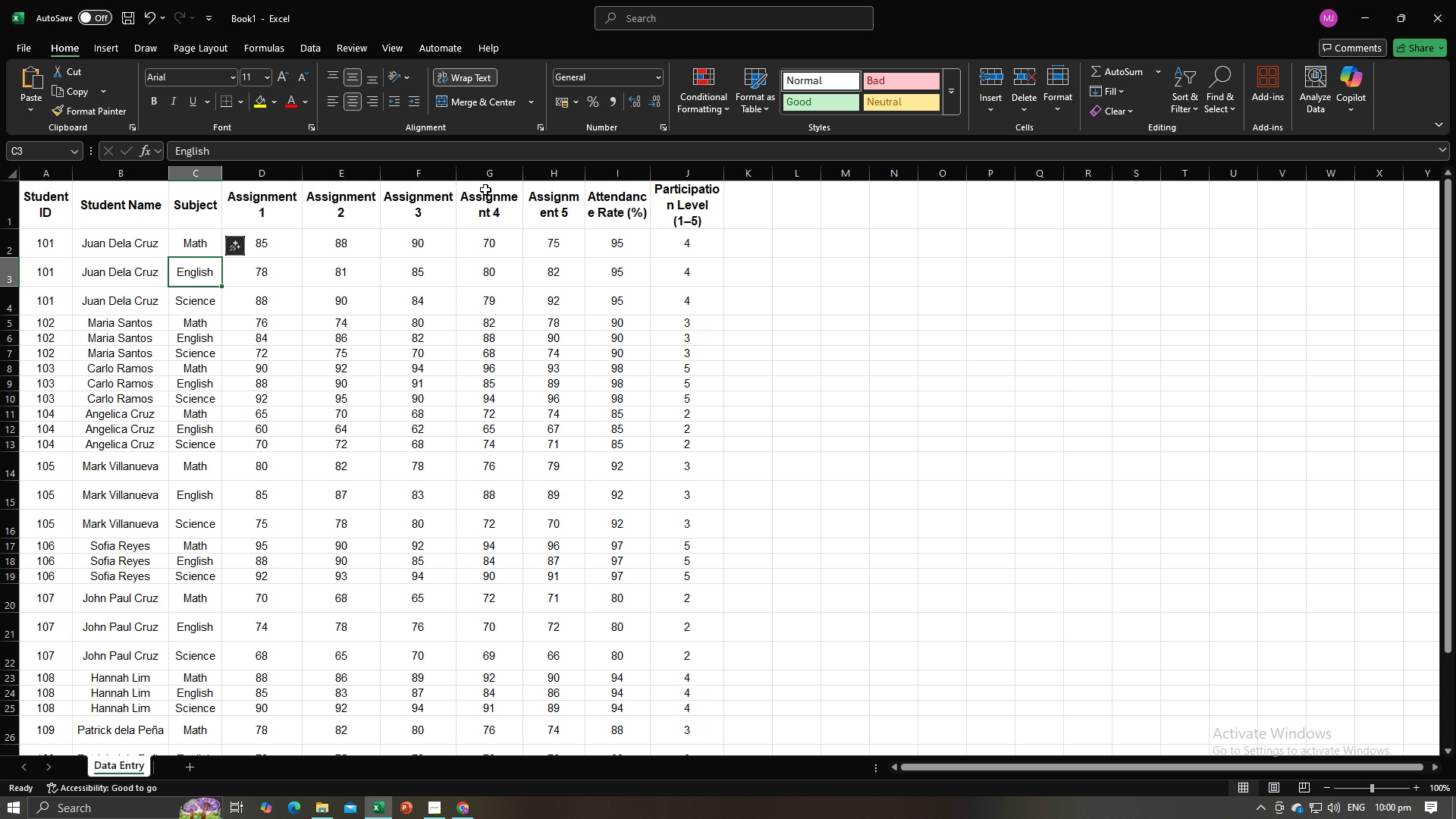 
left_click_drag(start_coordinate=[520, 177], to_coordinate=[527, 177])
 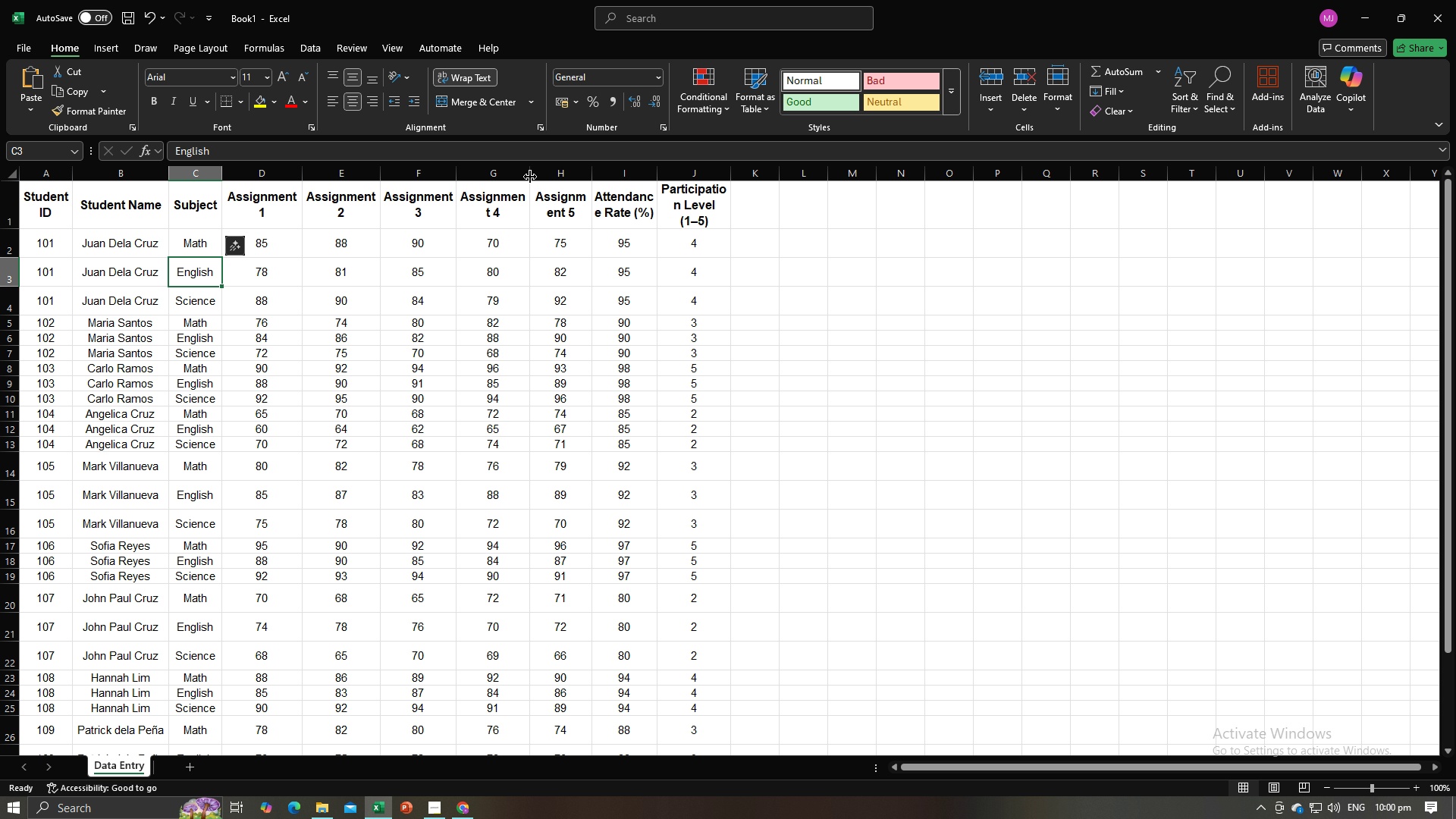 
left_click_drag(start_coordinate=[531, 176], to_coordinate=[535, 176])
 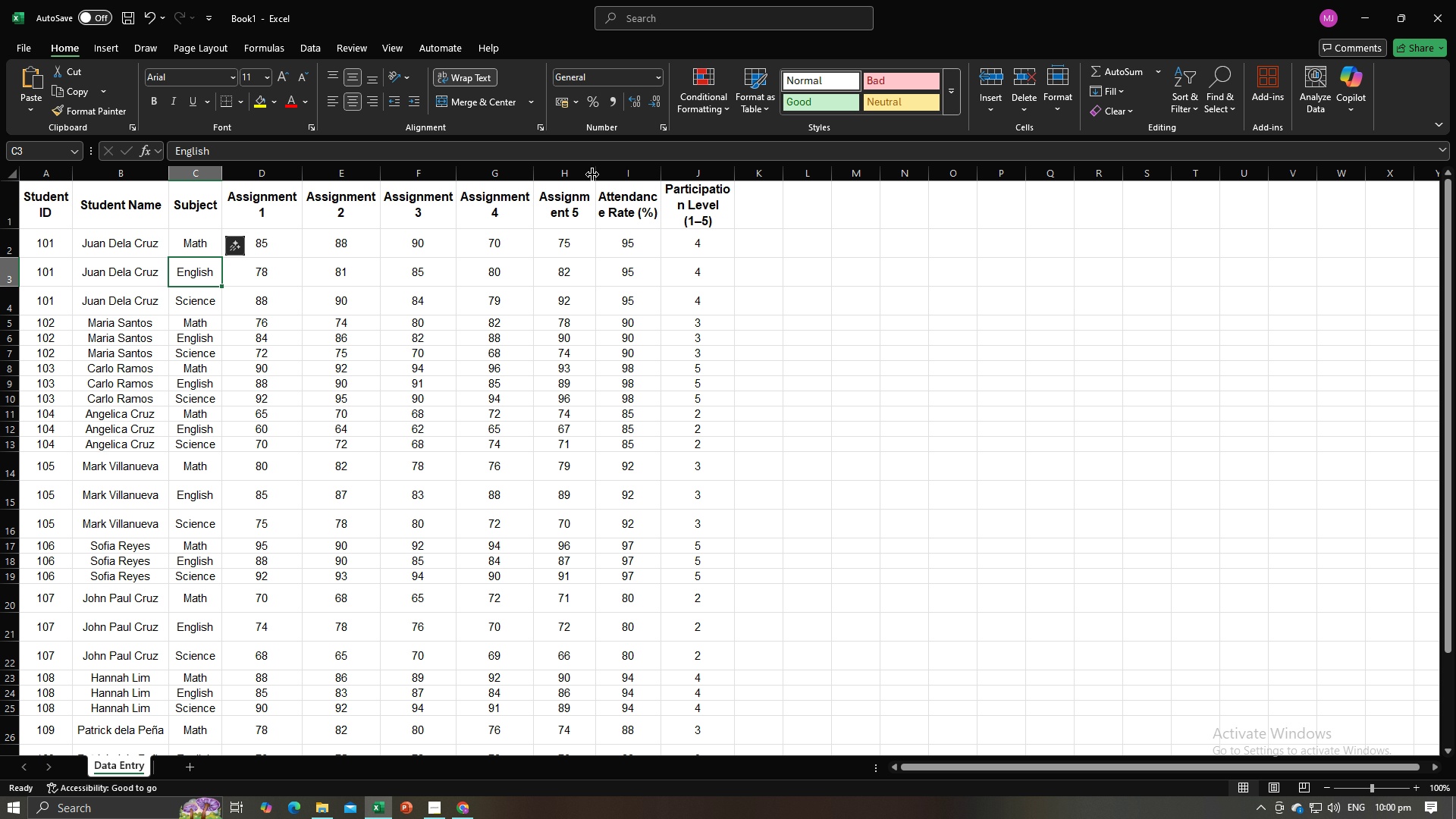 
left_click_drag(start_coordinate=[594, 174], to_coordinate=[607, 173])
 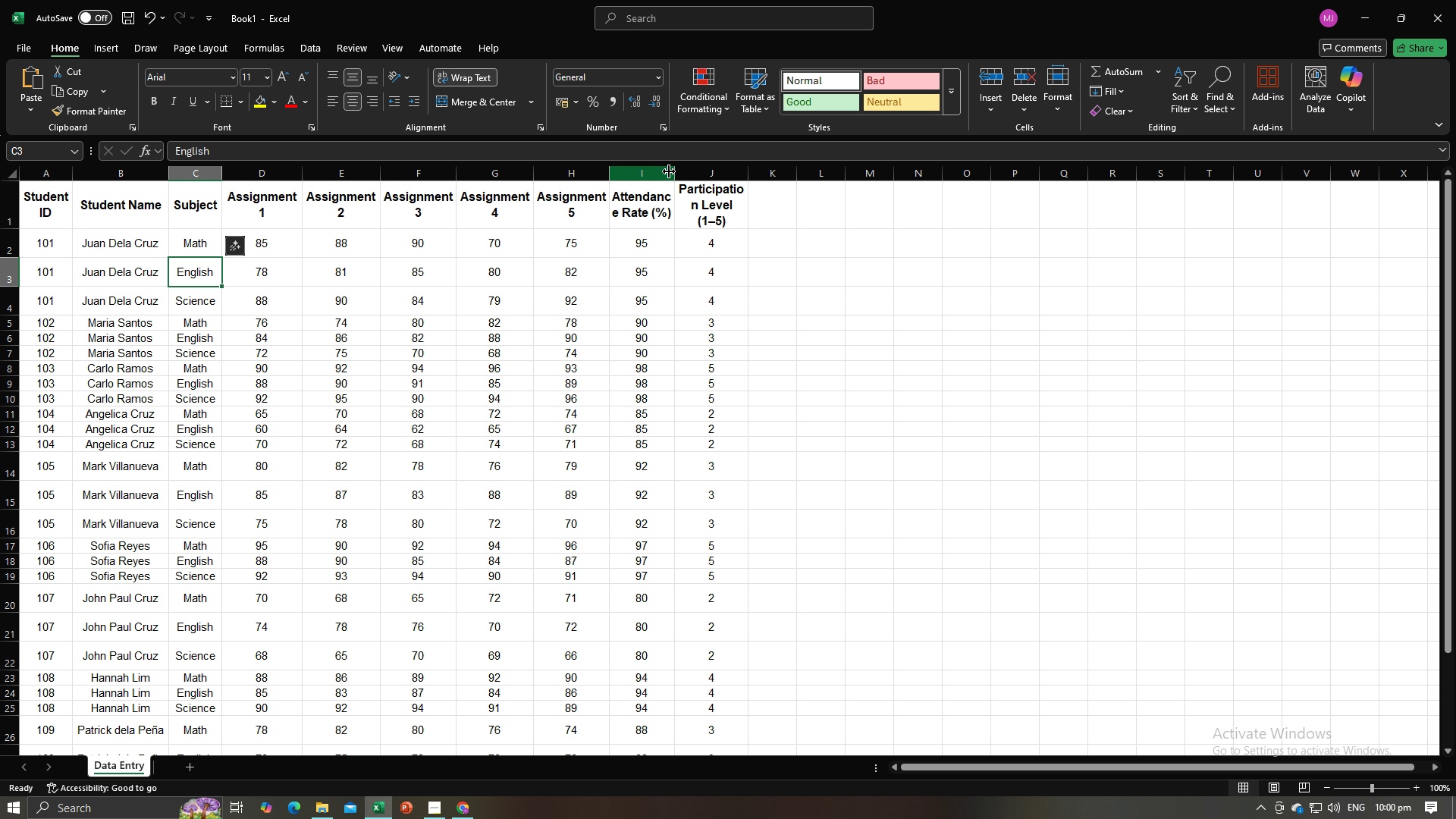 
left_click_drag(start_coordinate=[673, 173], to_coordinate=[683, 174])
 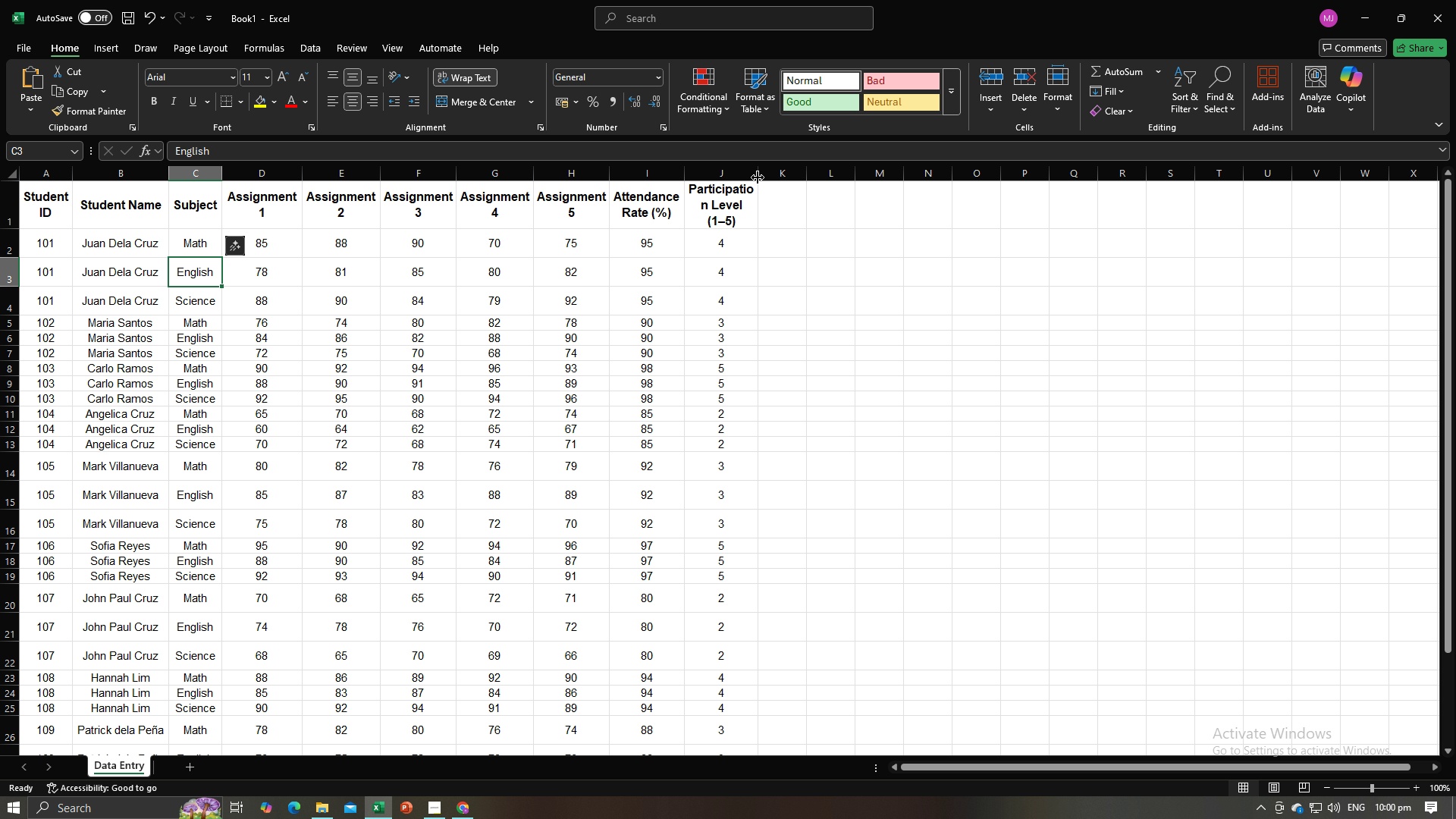 
left_click_drag(start_coordinate=[758, 176], to_coordinate=[764, 176])
 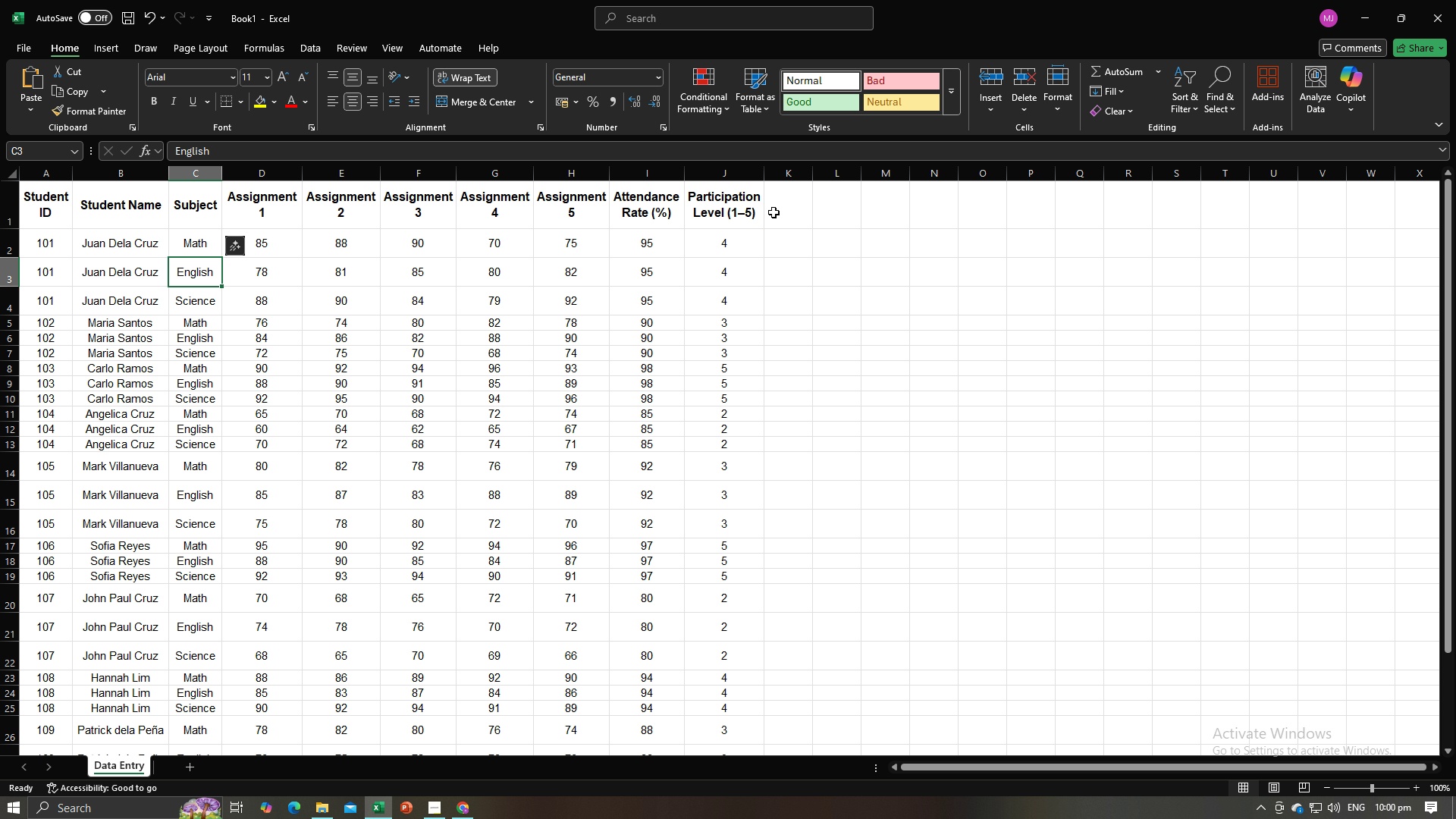 
left_click([774, 213])
 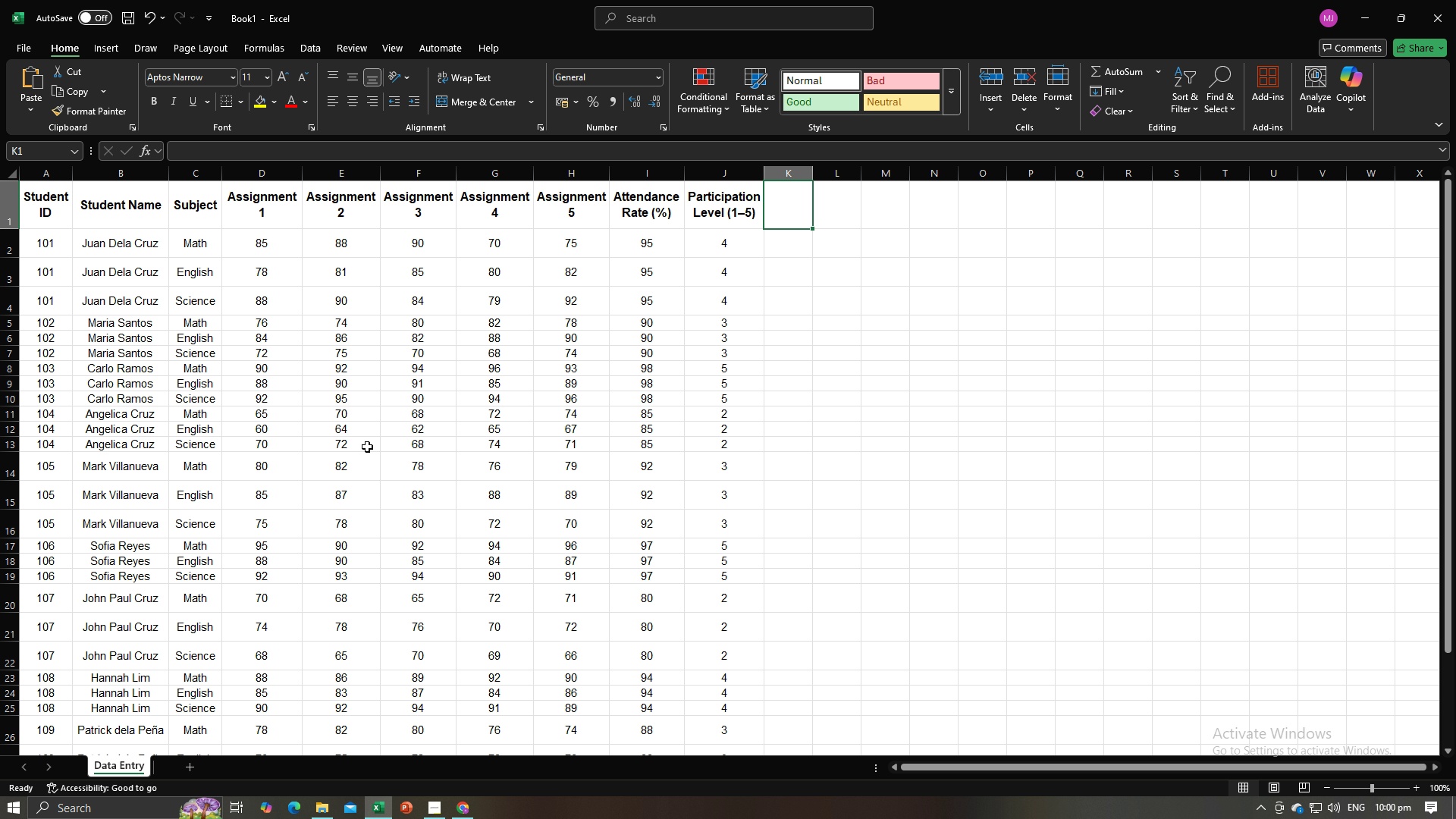 
wait(6.66)
 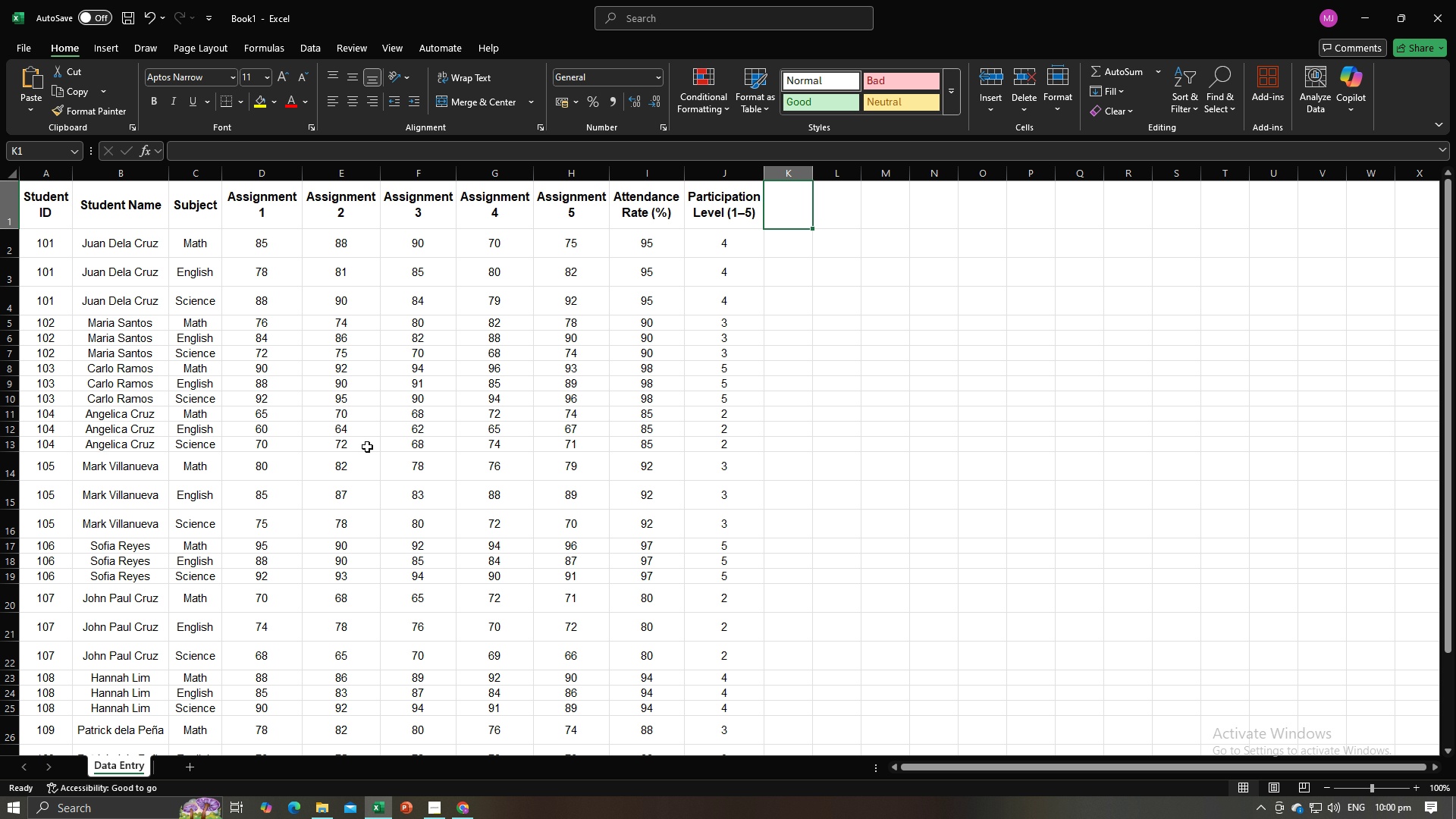 
key(Alt+AltLeft)
 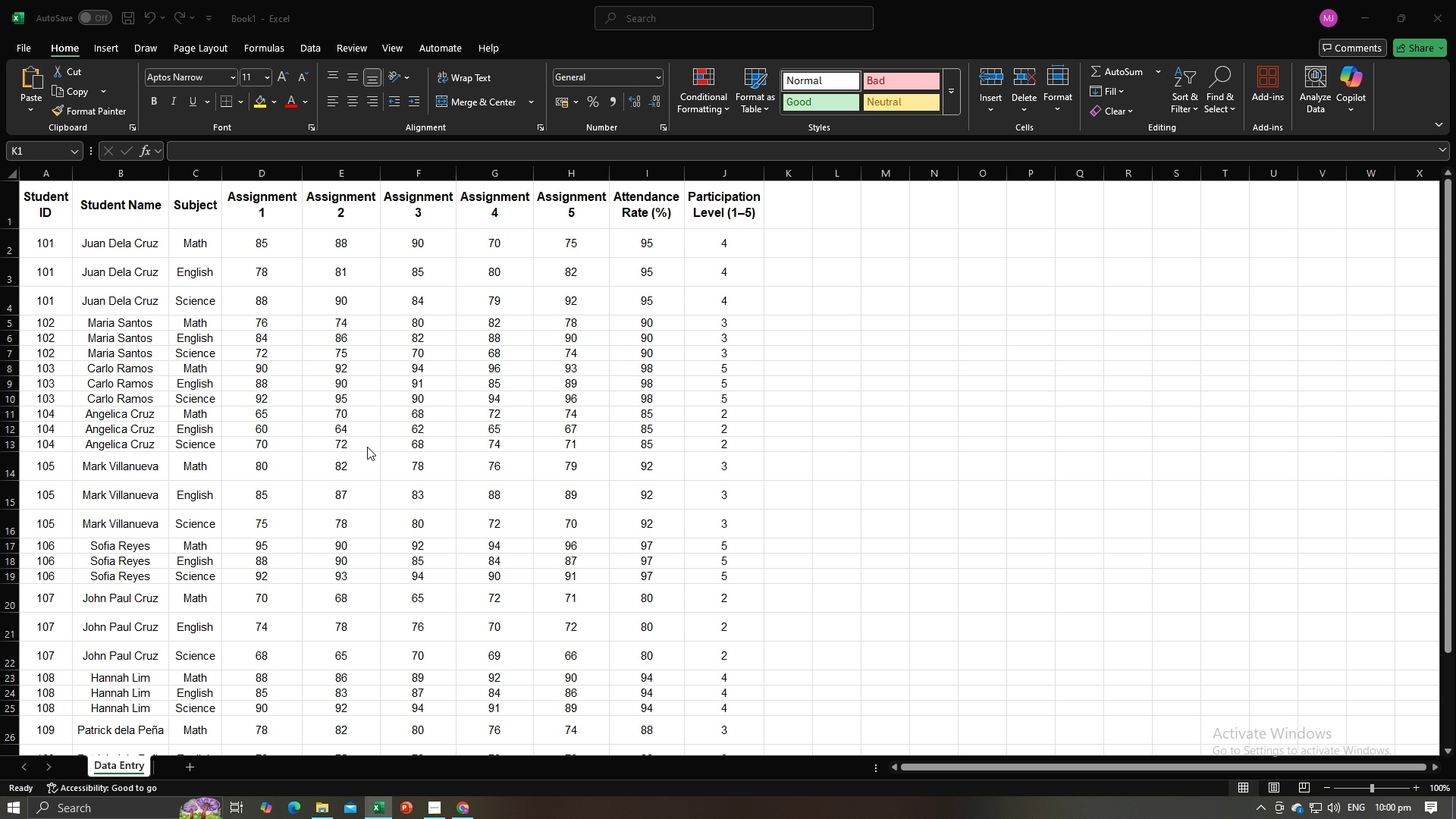 
key(Alt+Tab)
 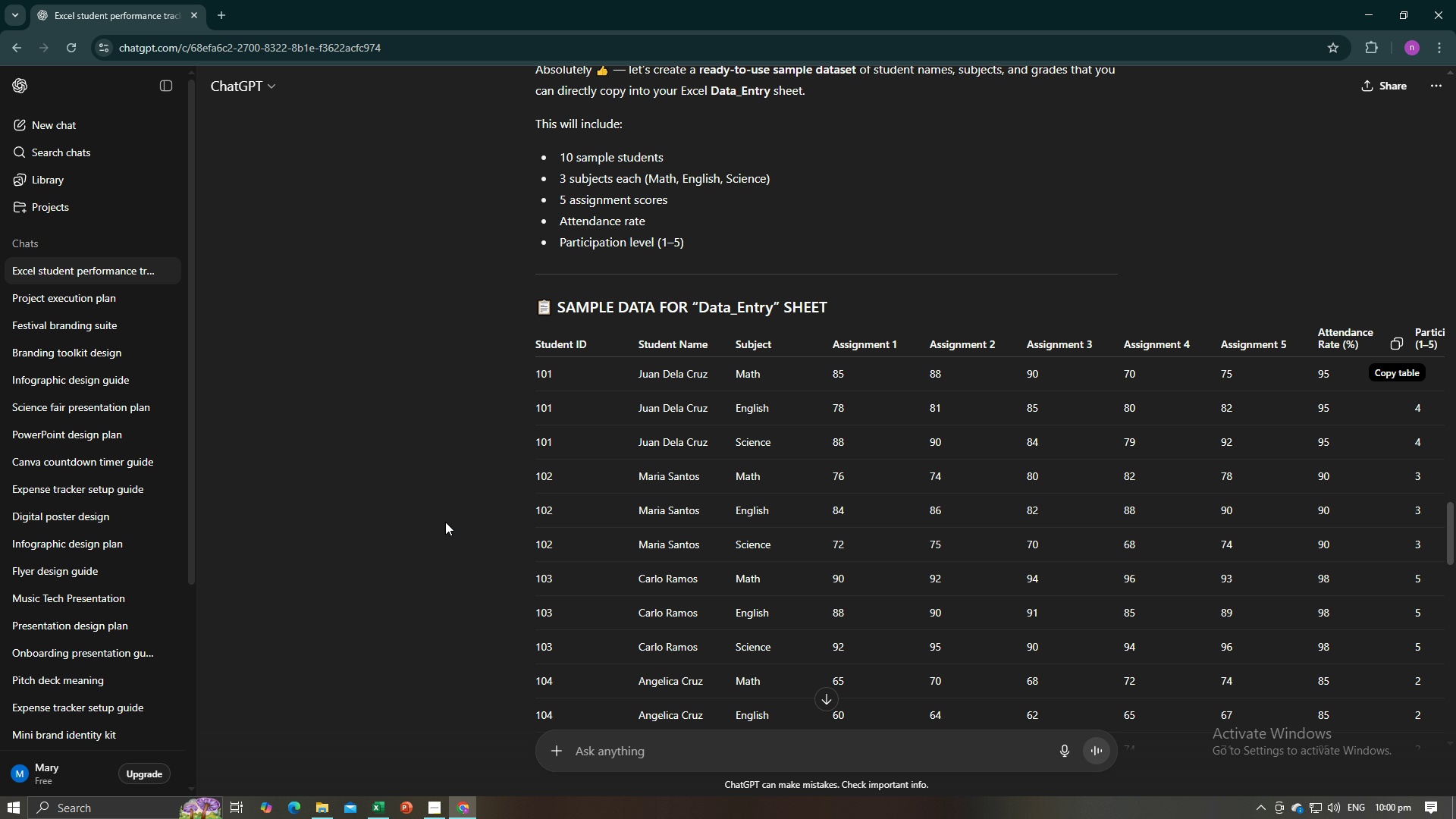 
scroll: coordinate [641, 508], scroll_direction: down, amount: 10.0
 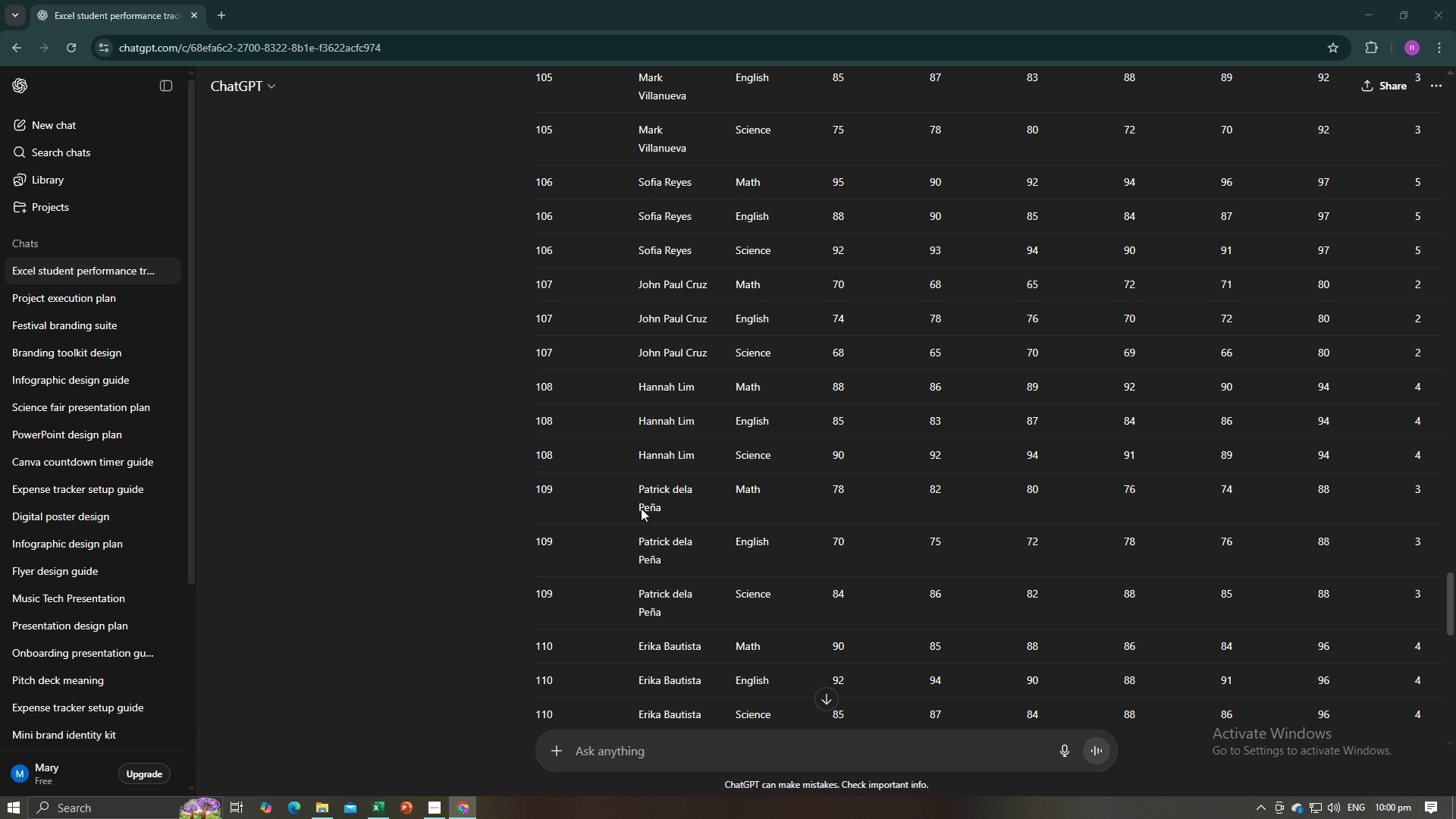 
key(Alt+AltLeft)
 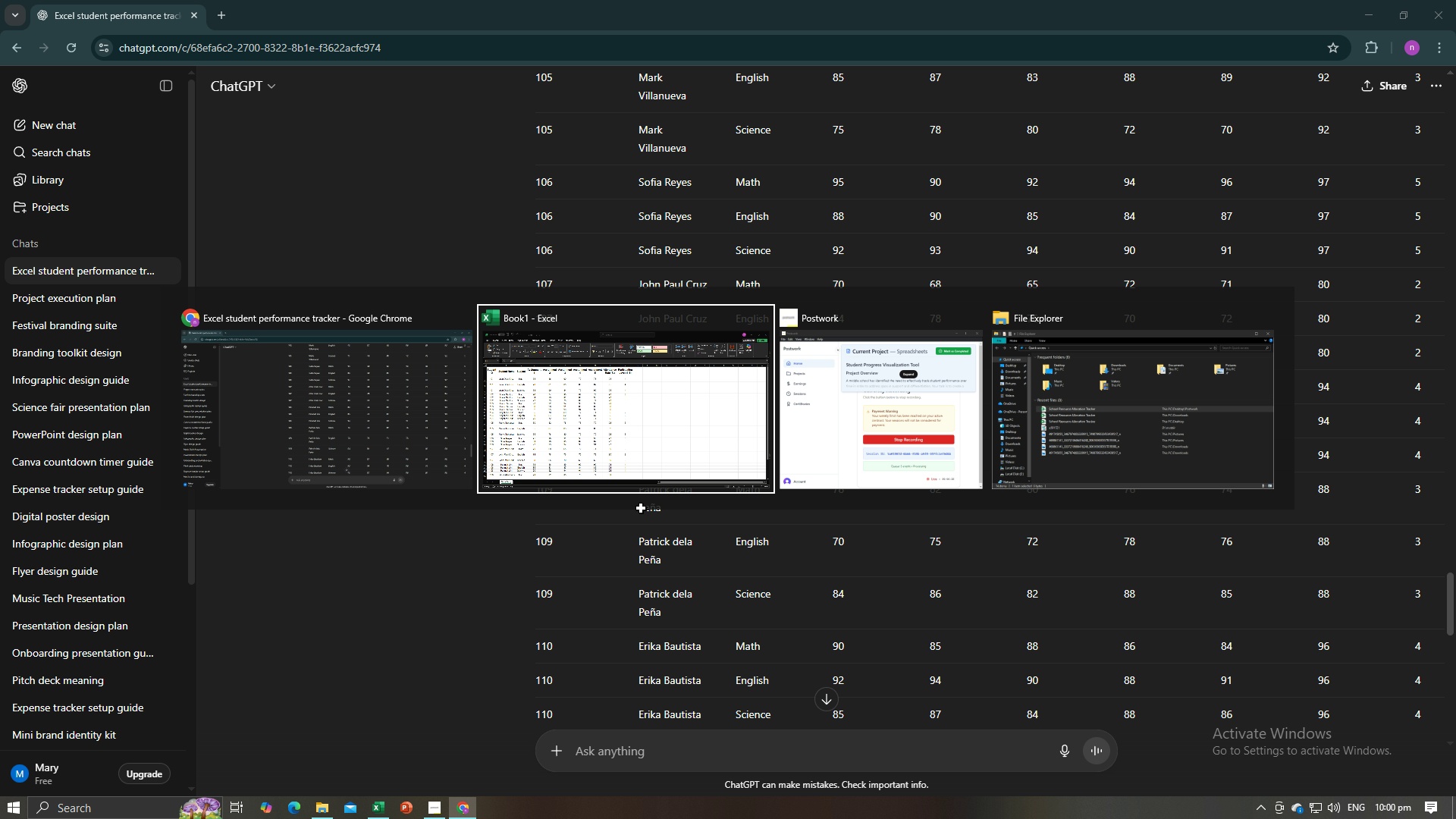 
key(Alt+Tab)
 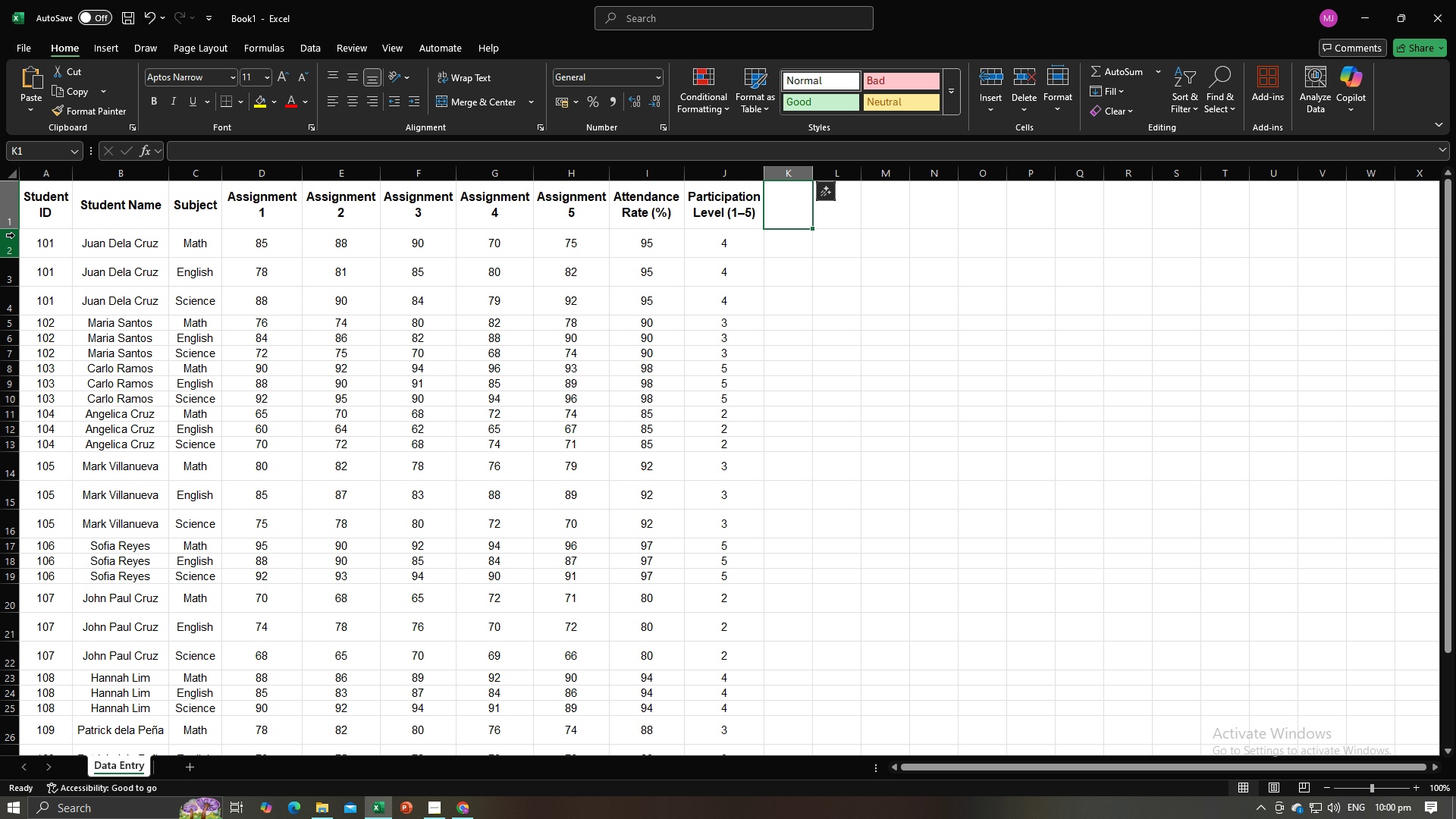 
left_click_drag(start_coordinate=[14, 235], to_coordinate=[27, 711])
 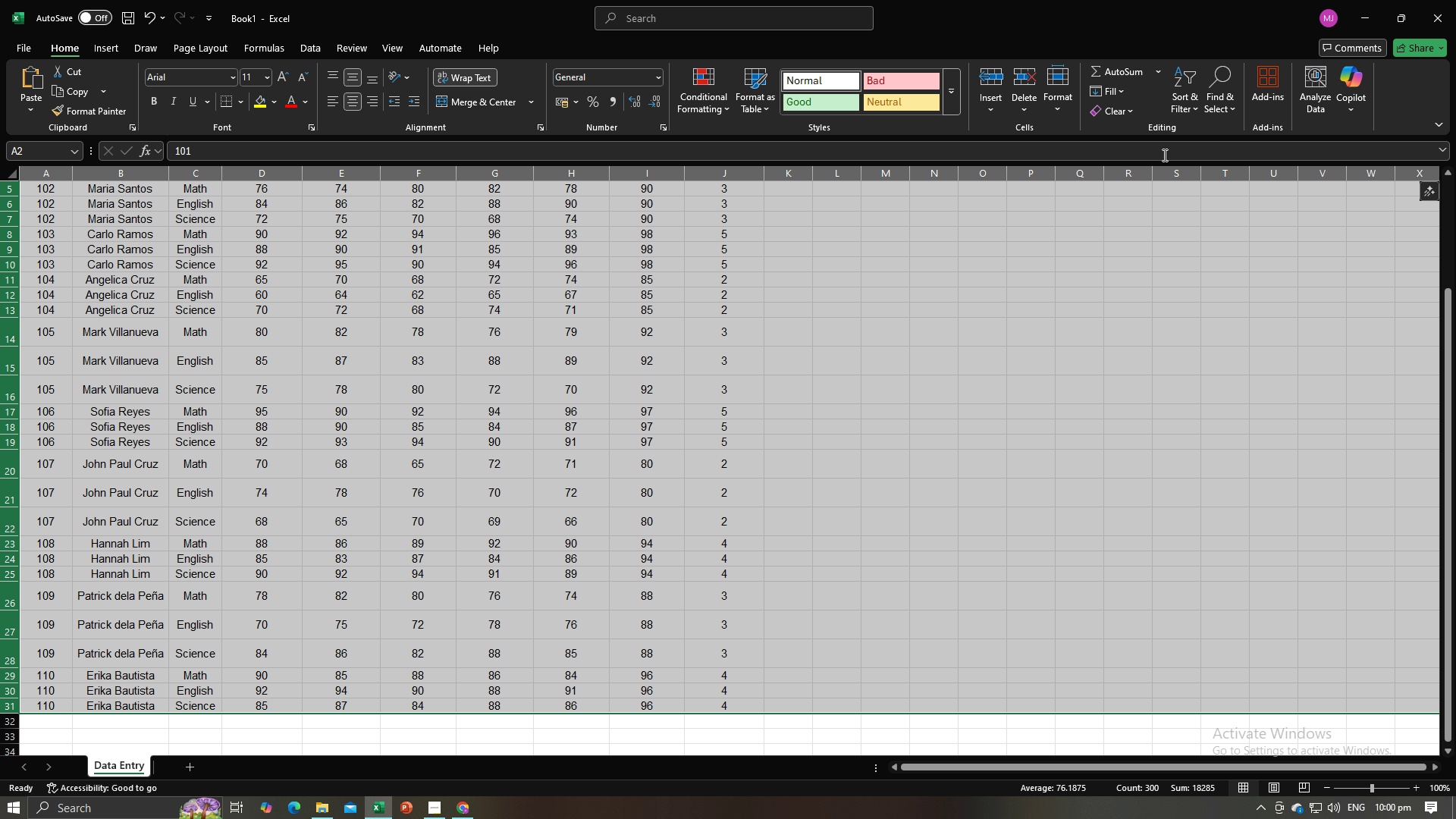 
mouse_move([1108, 86])
 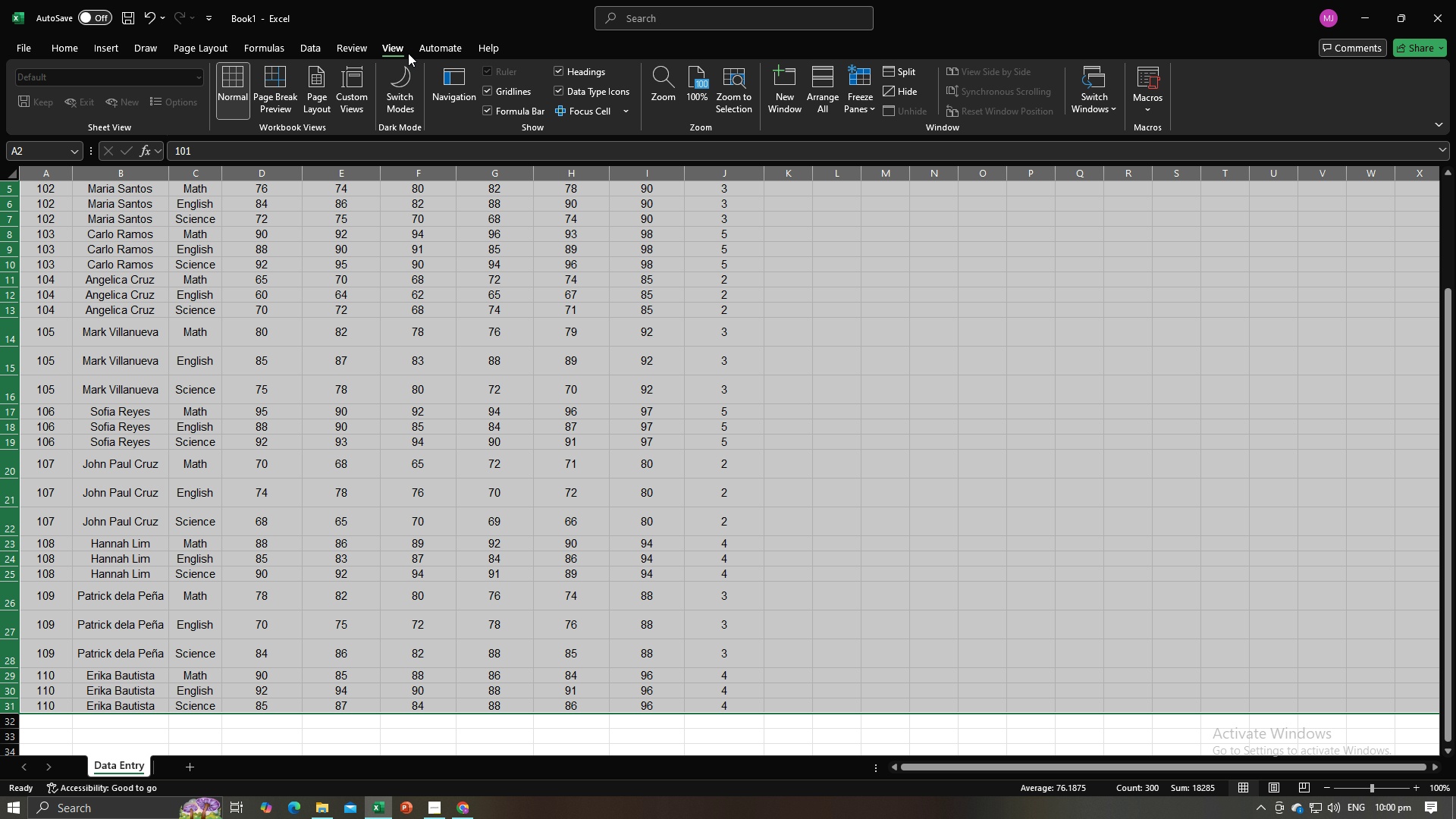 
left_click([408, 53])
 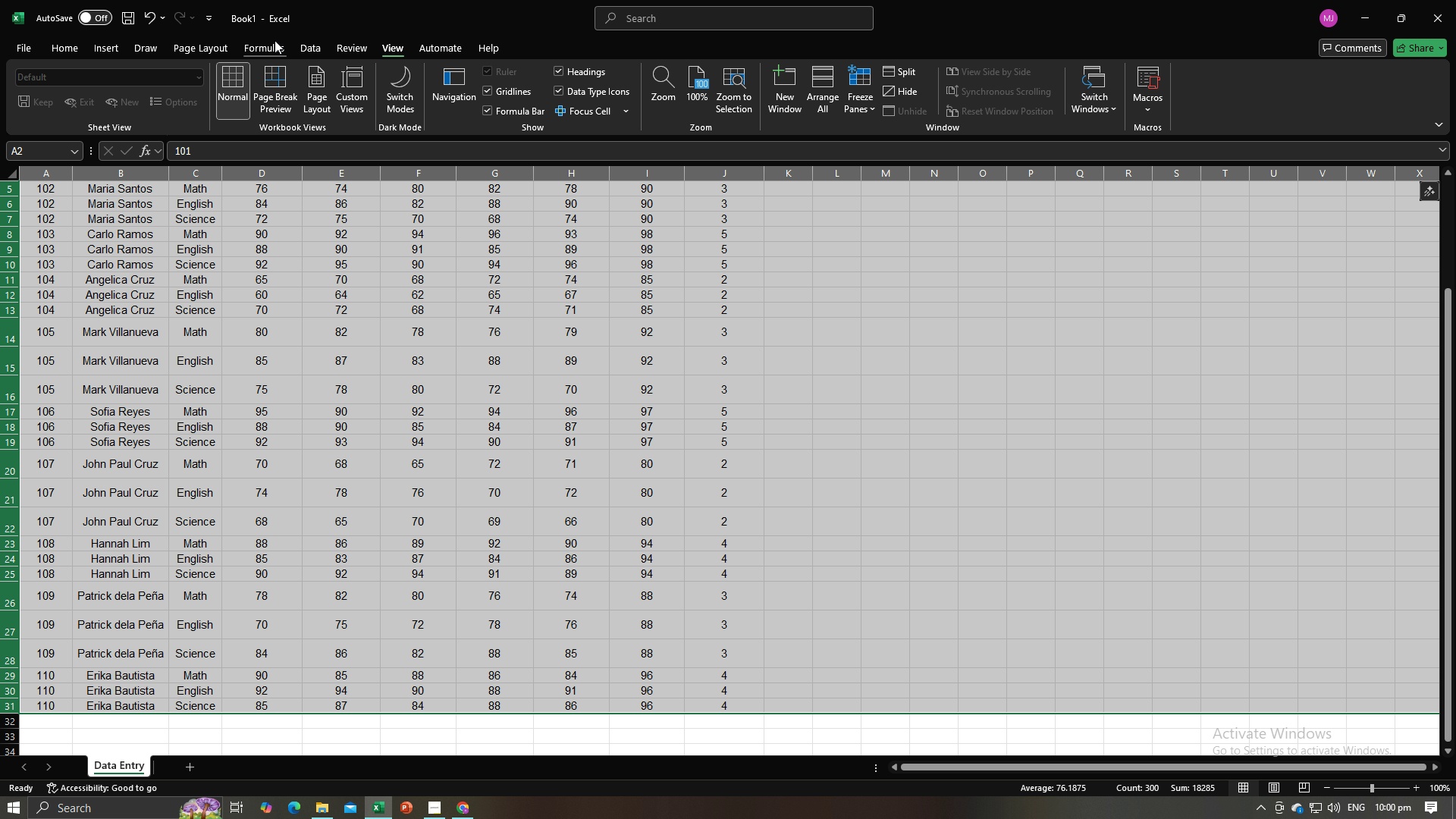 
left_click([271, 45])
 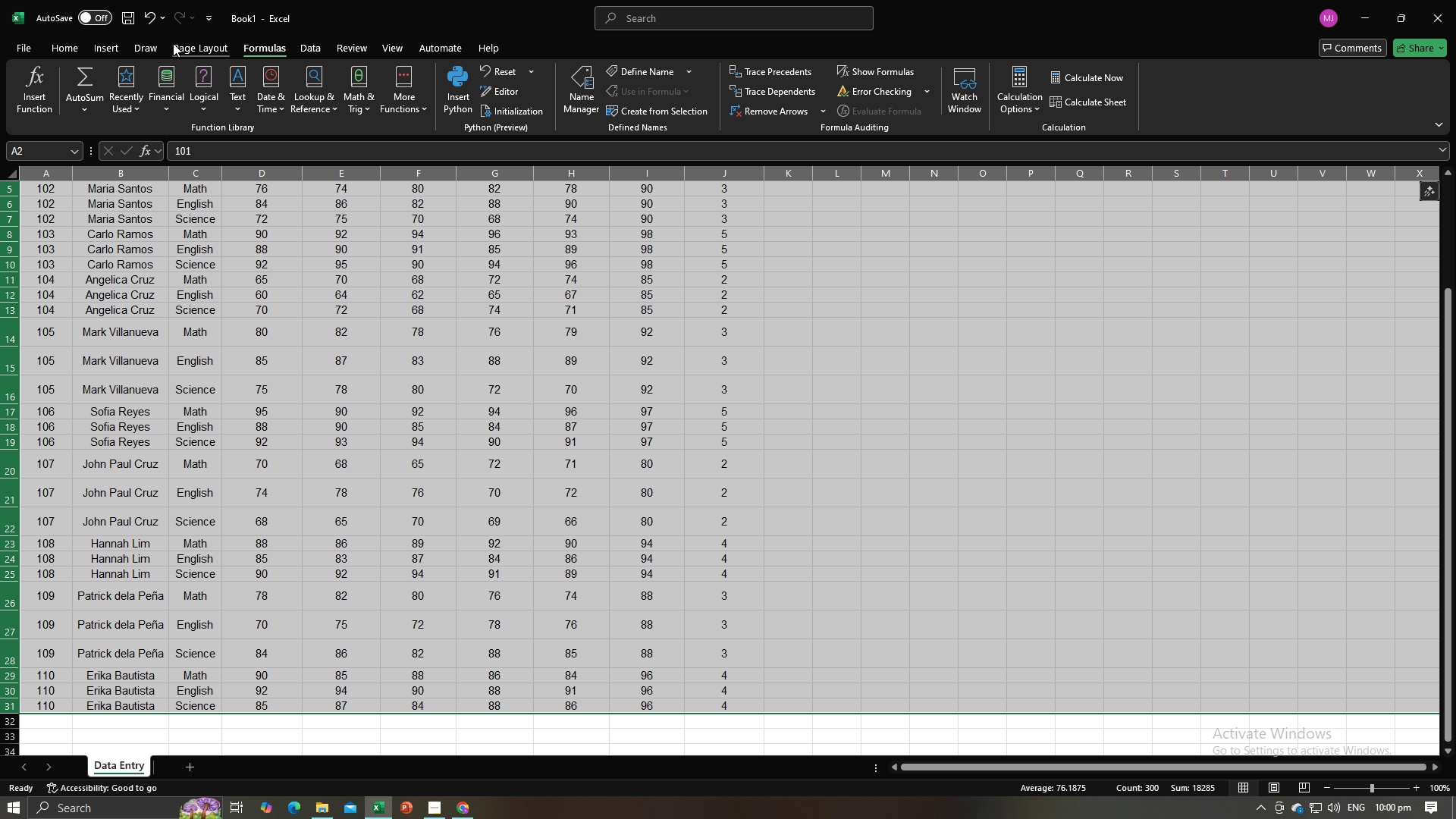 
left_click([180, 45])
 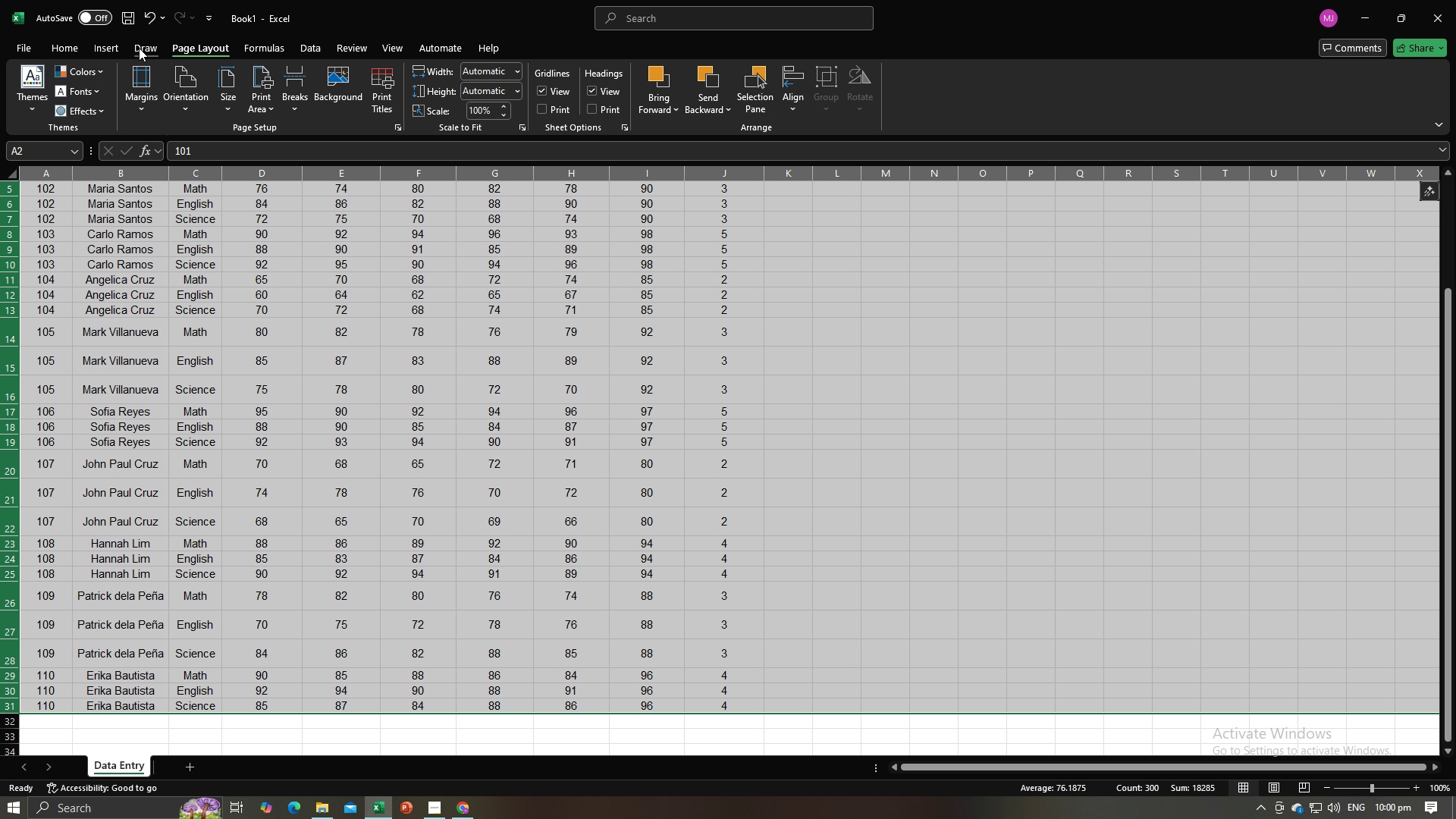 
left_click([138, 46])
 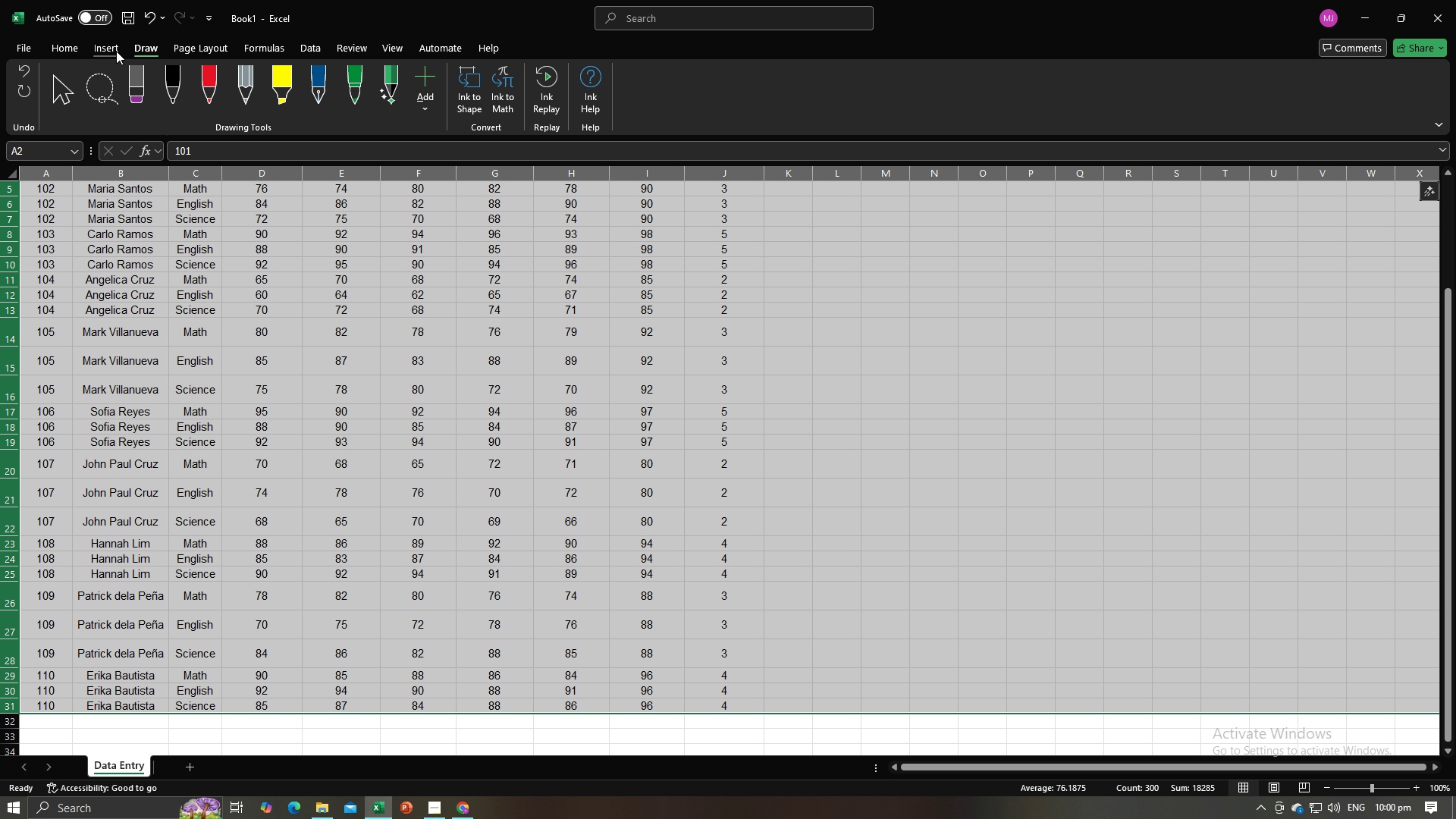 
left_click([116, 51])
 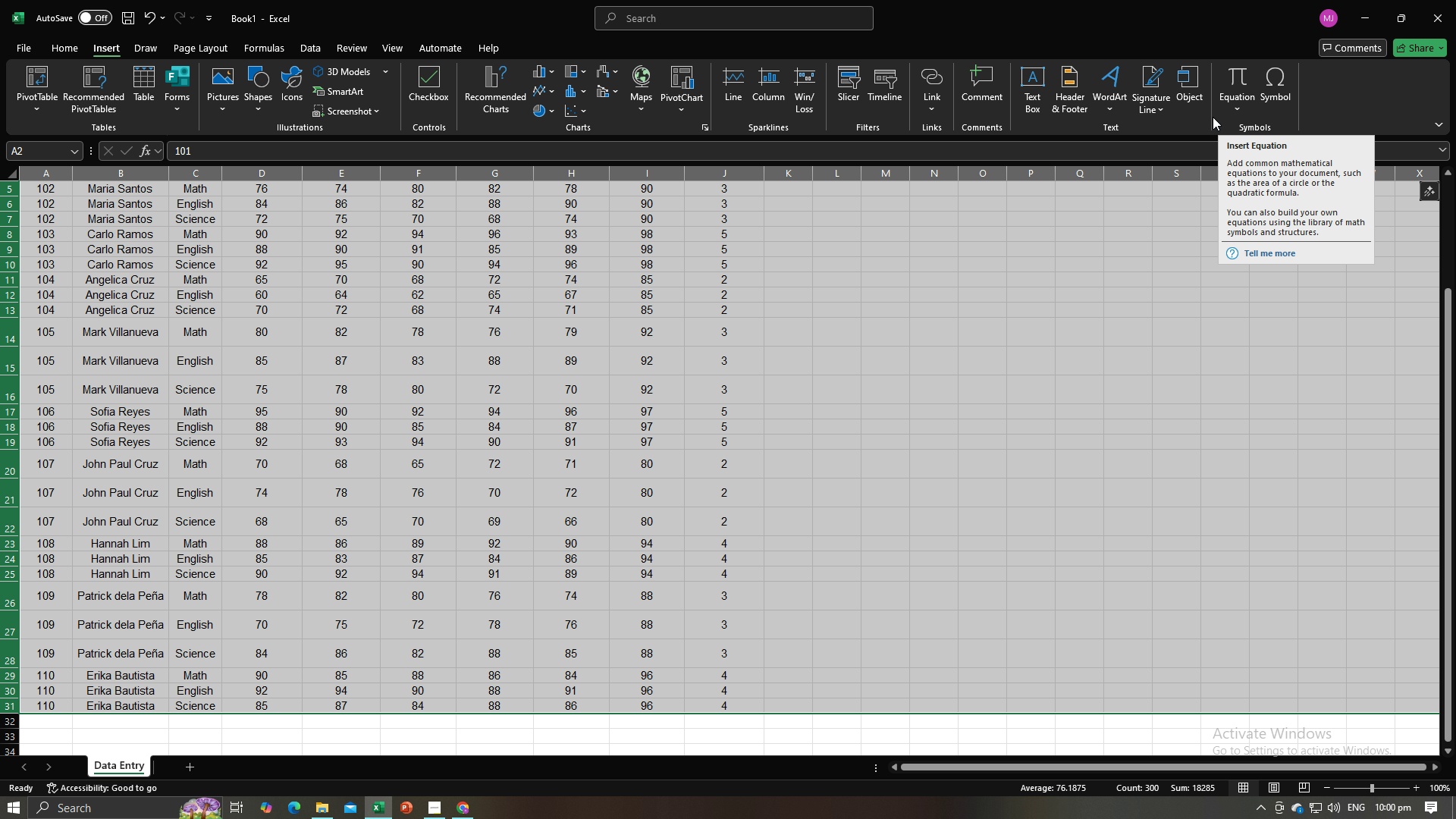 
wait(9.78)
 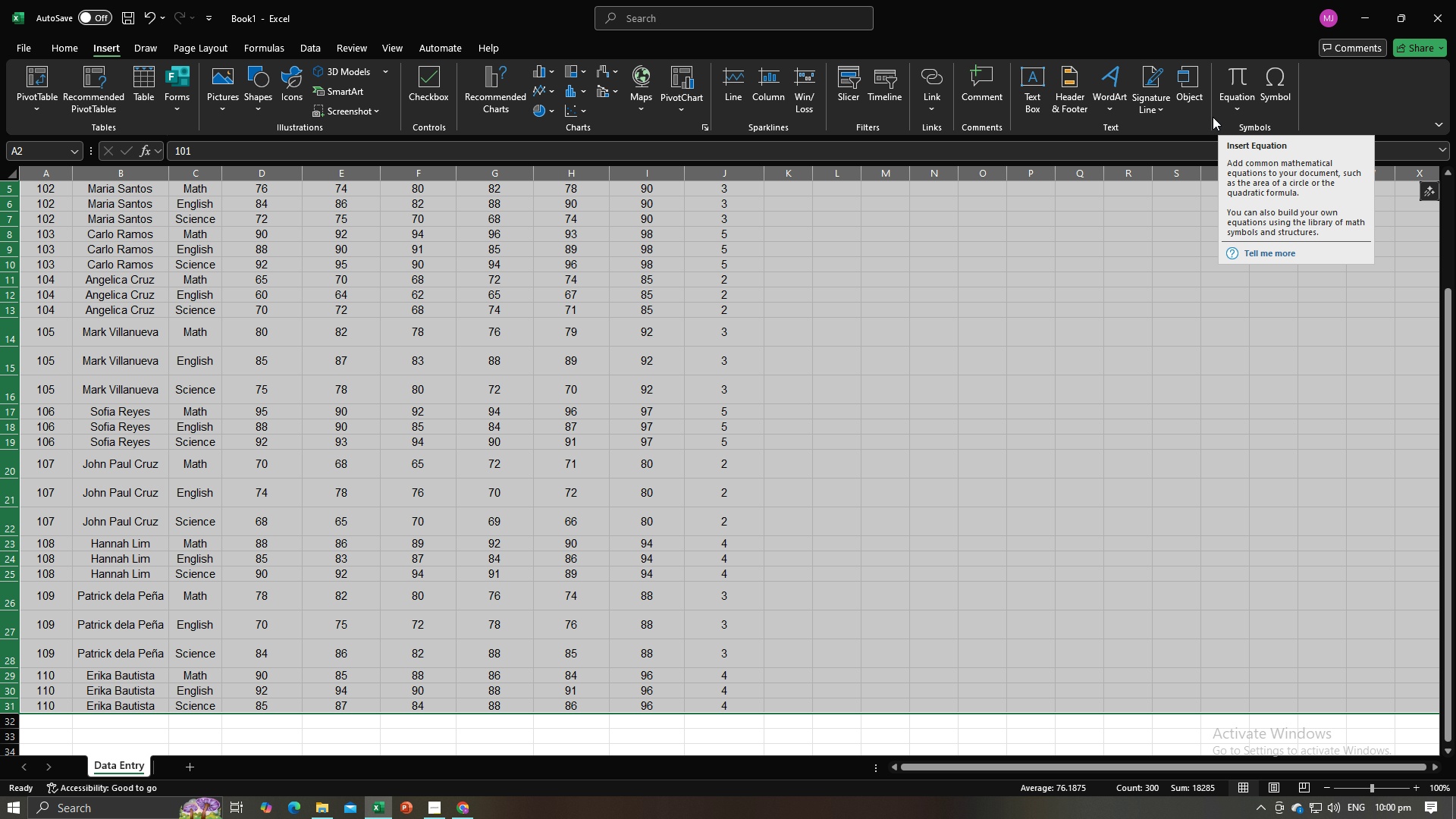 
left_click([1109, 284])
 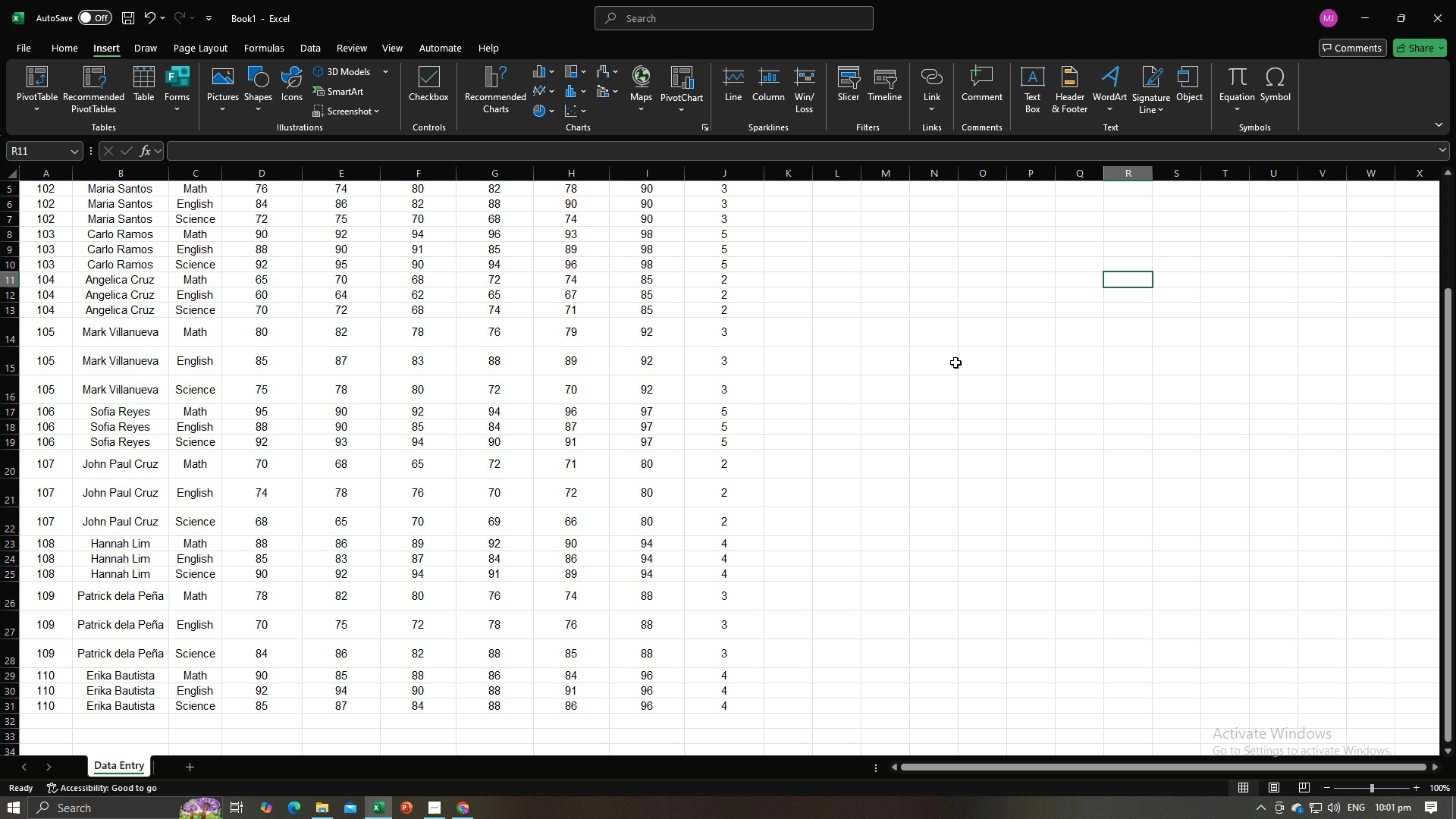 
scroll: coordinate [973, 365], scroll_direction: up, amount: 5.0
 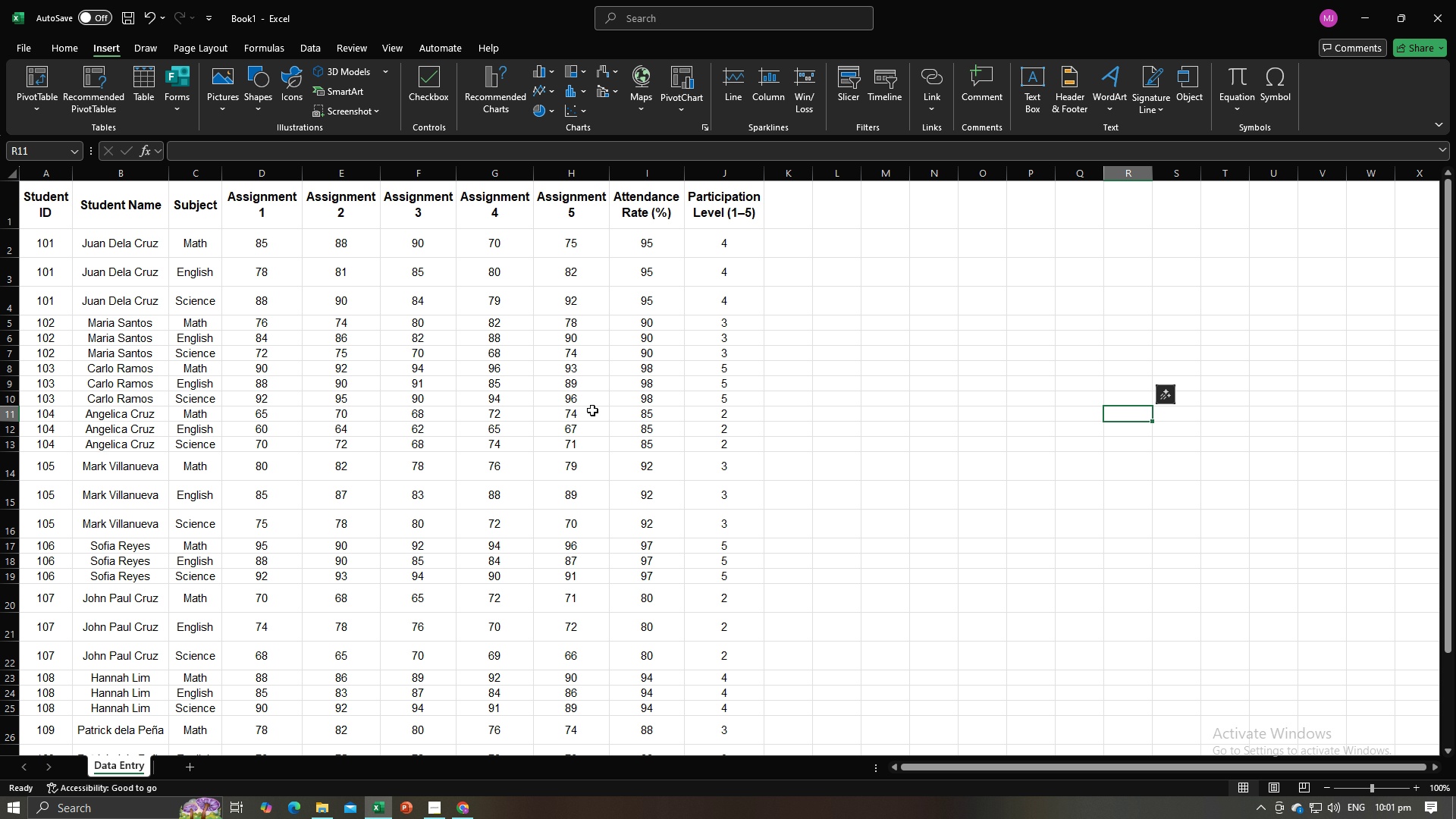 
left_click([947, 410])
 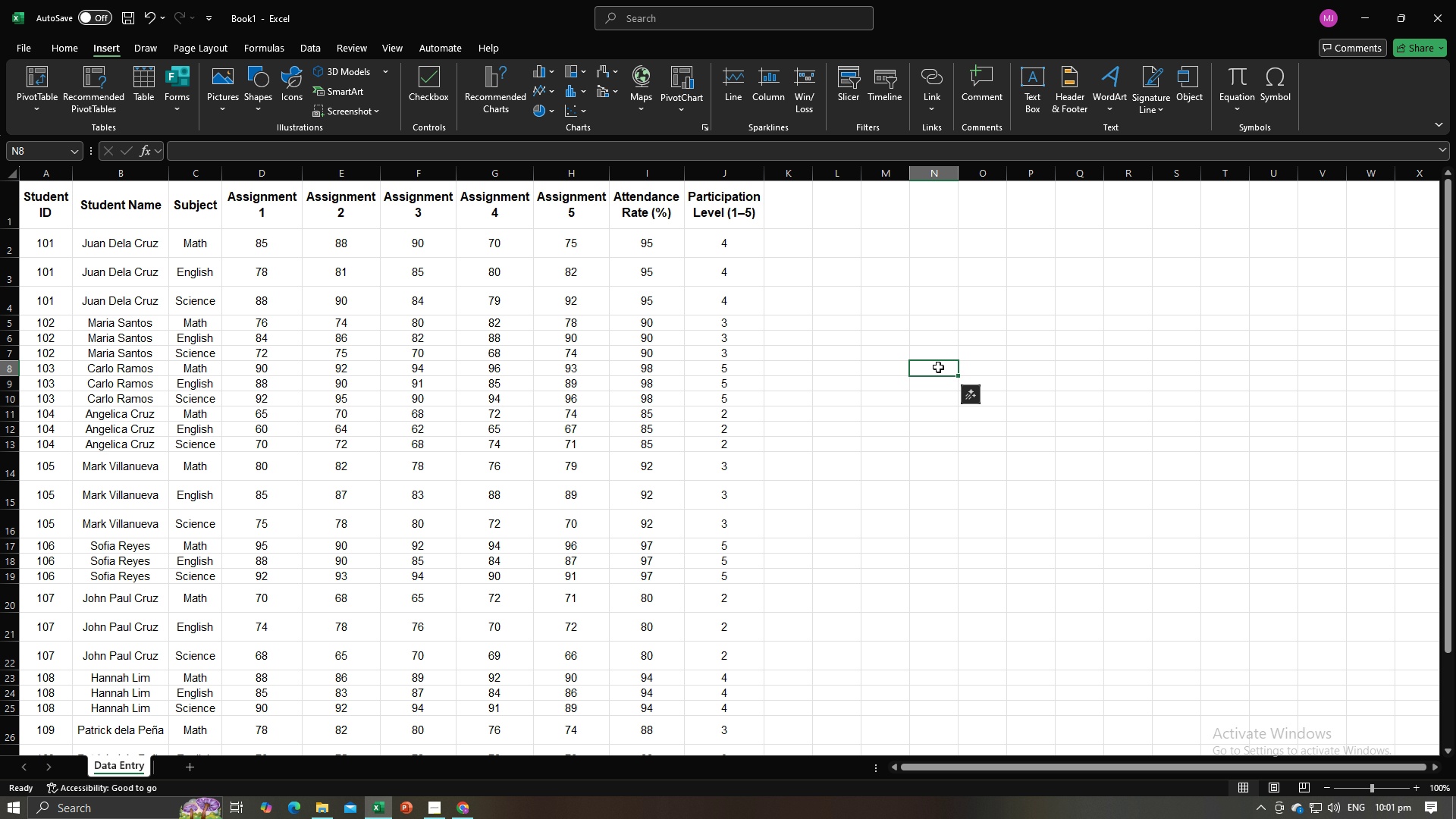 
left_click([938, 367])
 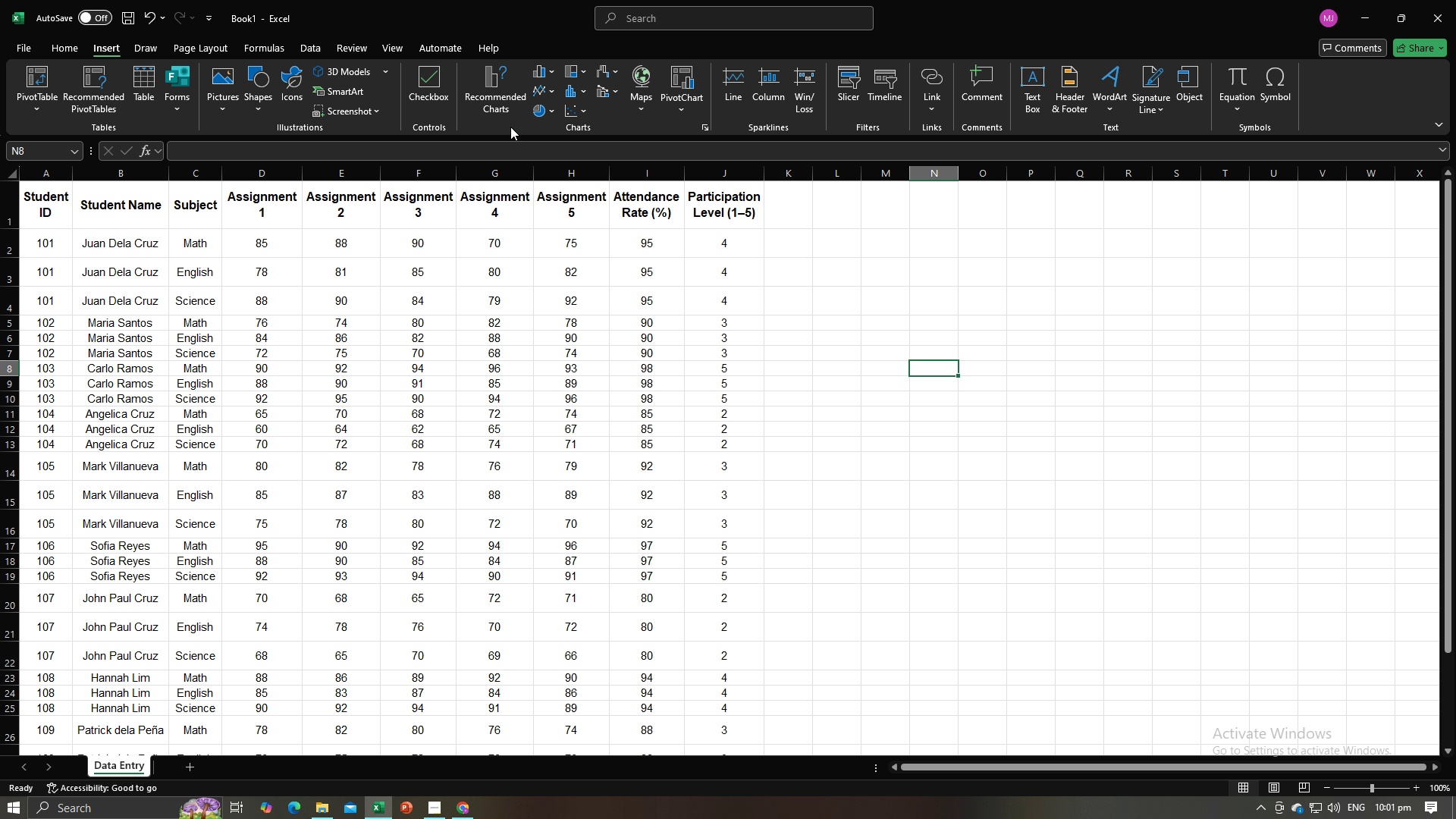 
left_click([388, 44])
 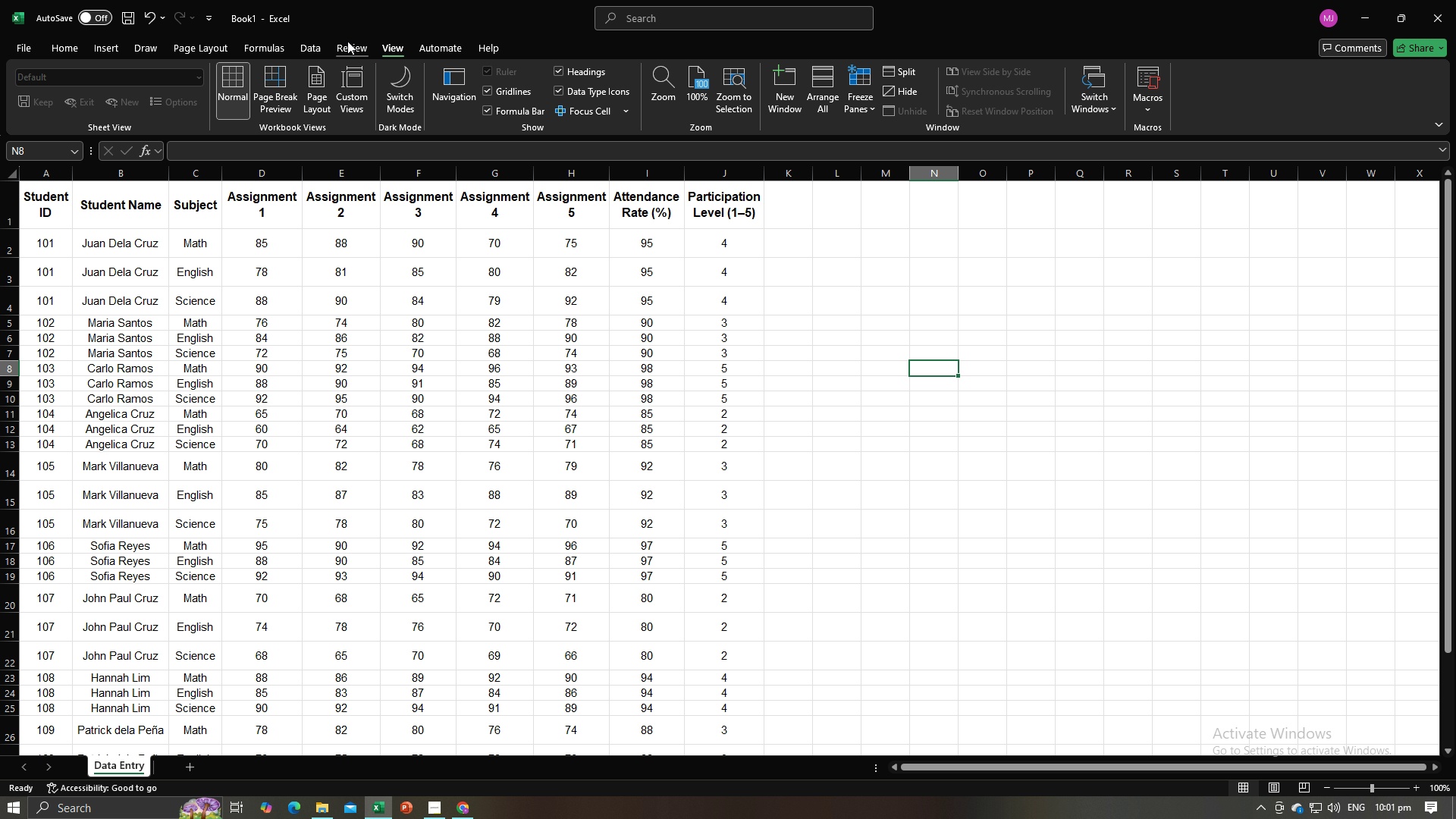 
wait(6.86)
 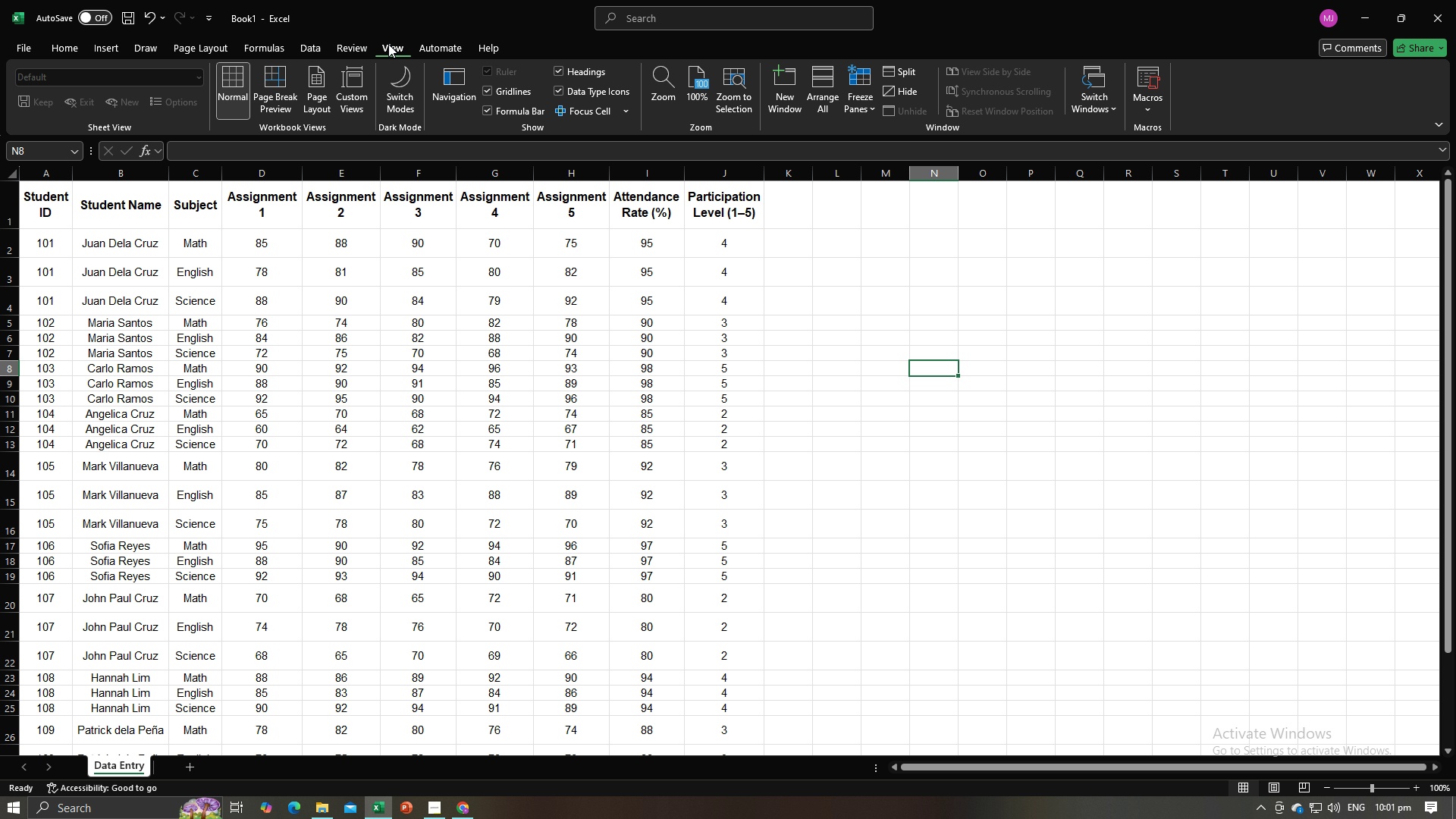 
left_click([347, 42])
 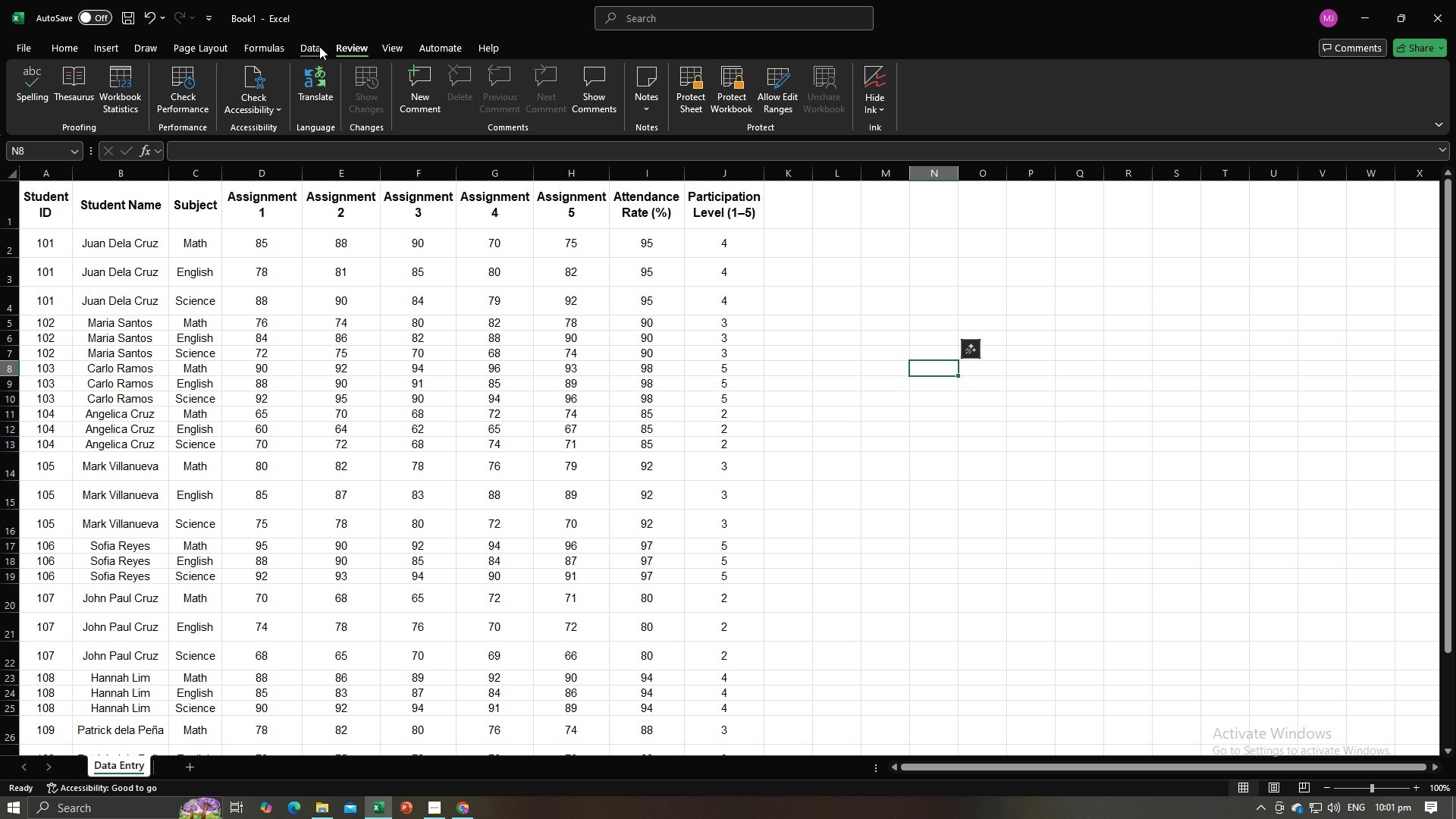 
left_click([319, 46])
 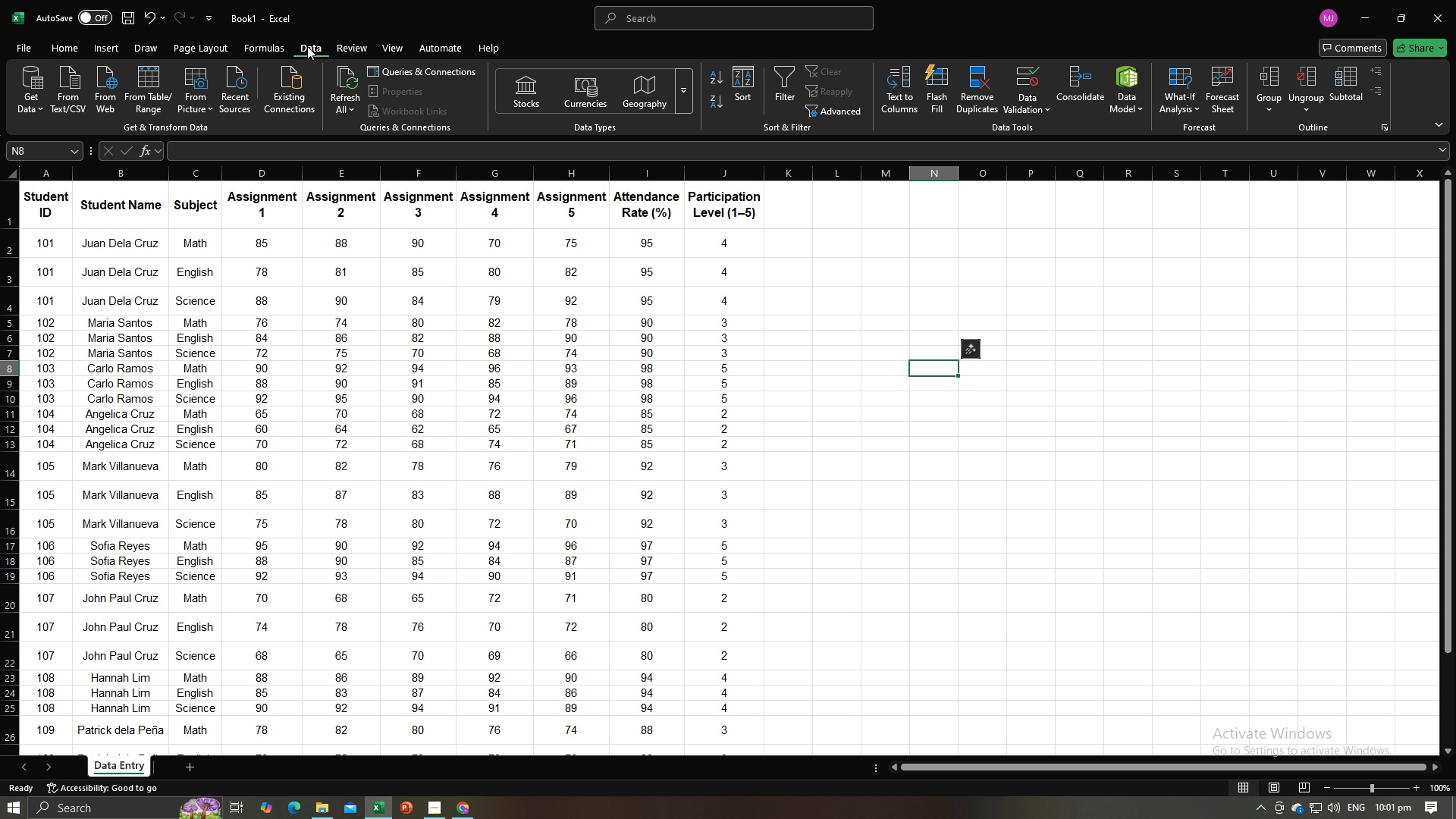 
left_click([279, 45])
 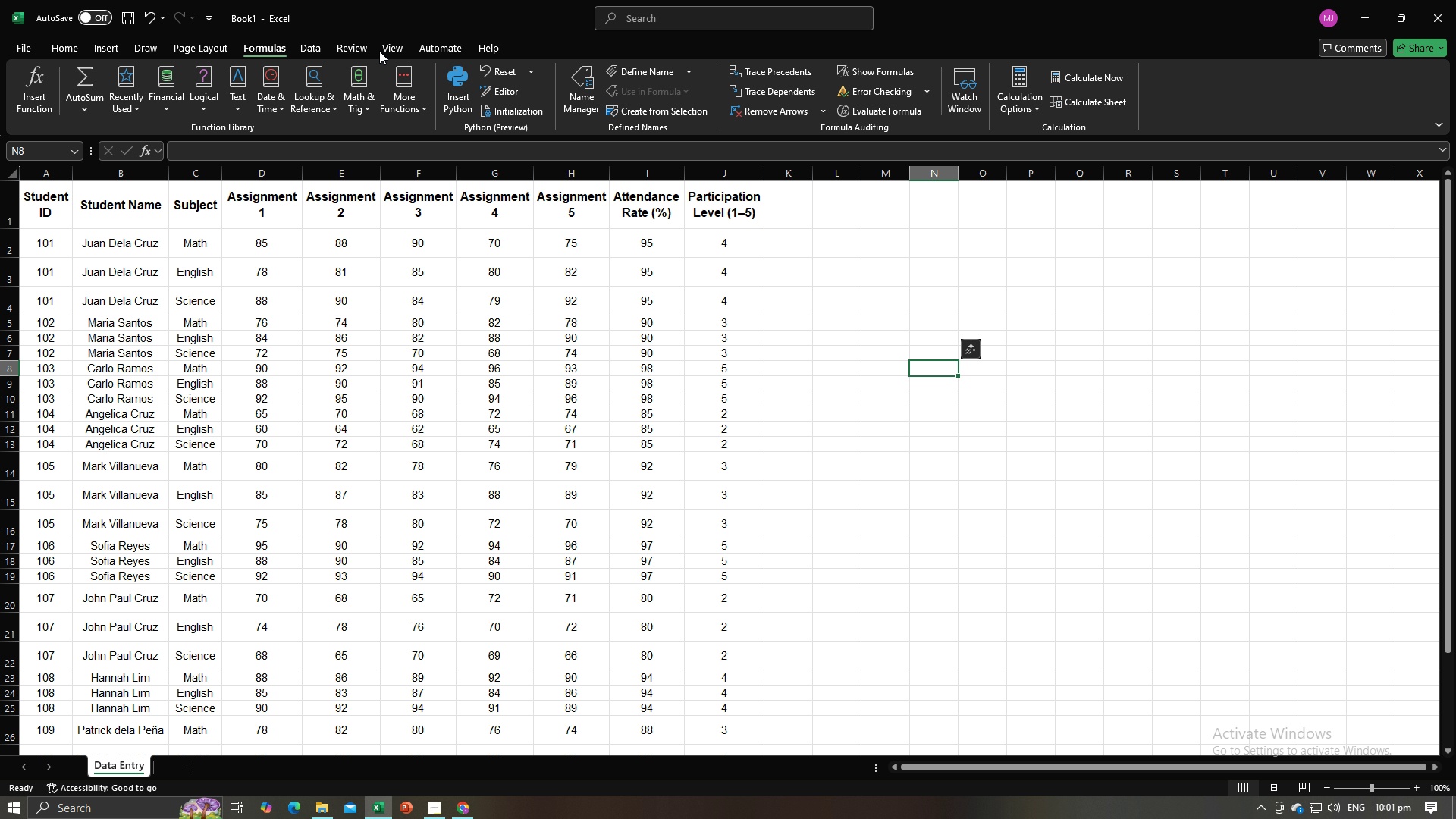 
left_click([196, 54])
 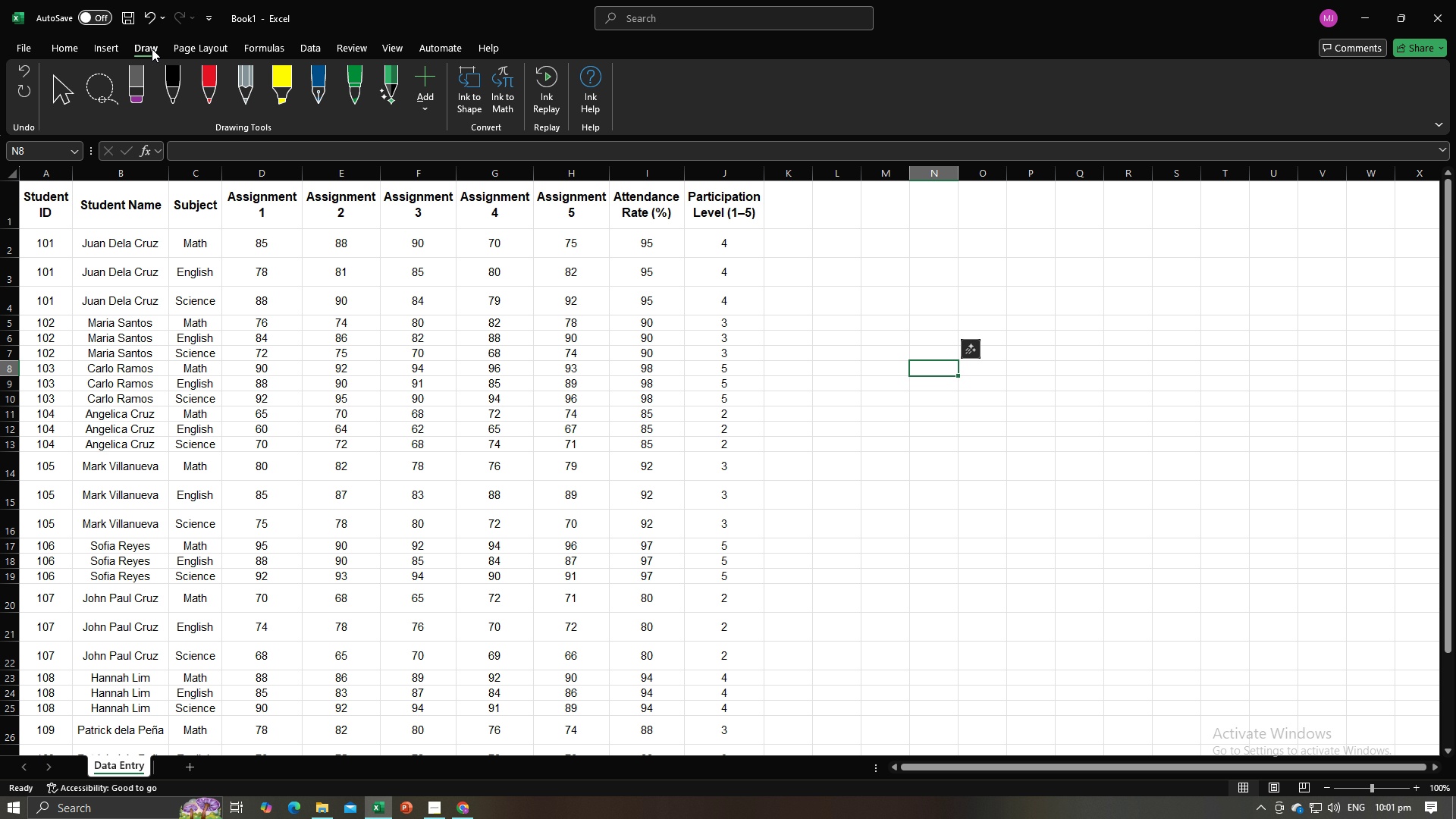 
left_click([152, 49])
 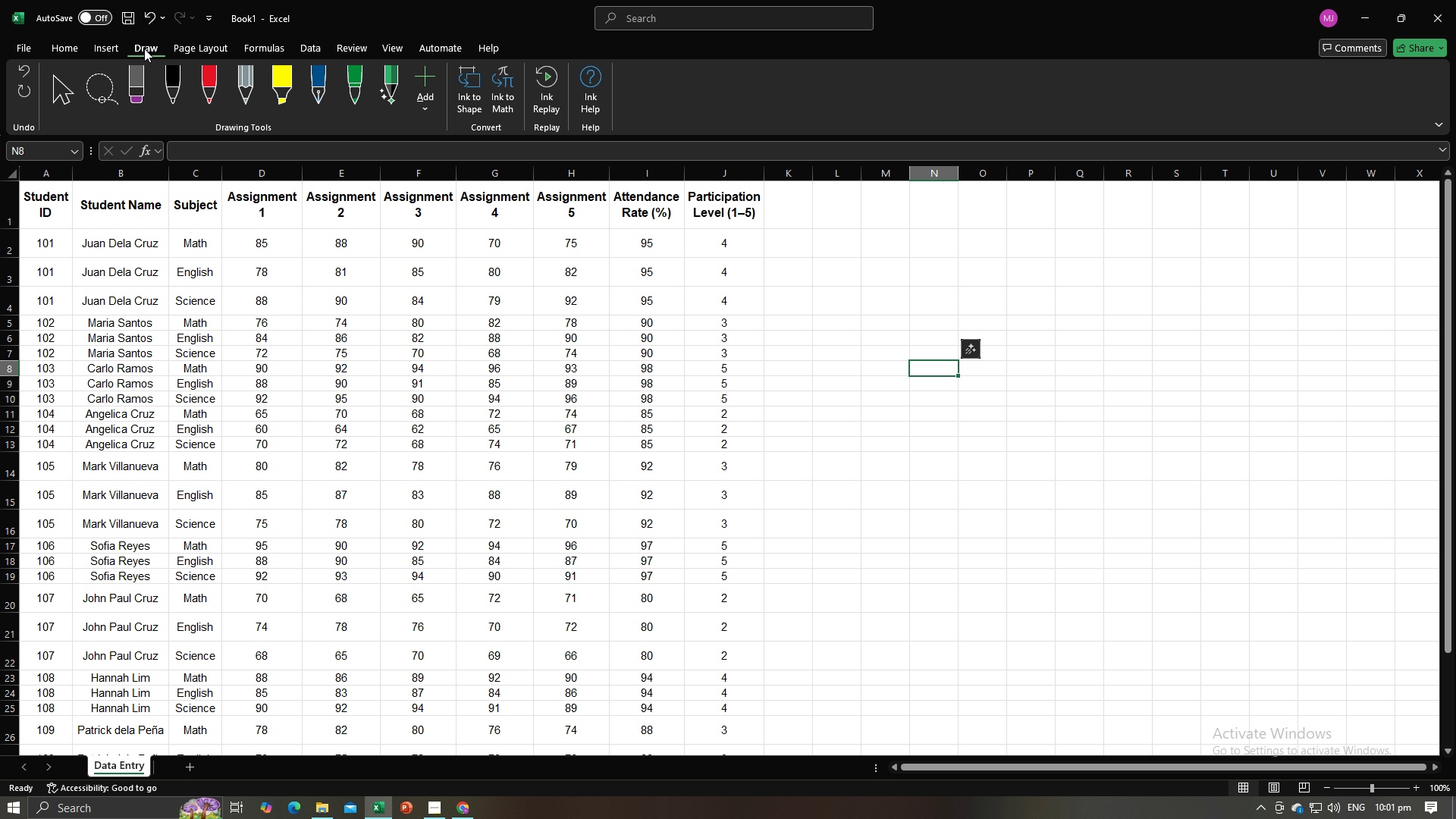 
mouse_move([149, 68])
 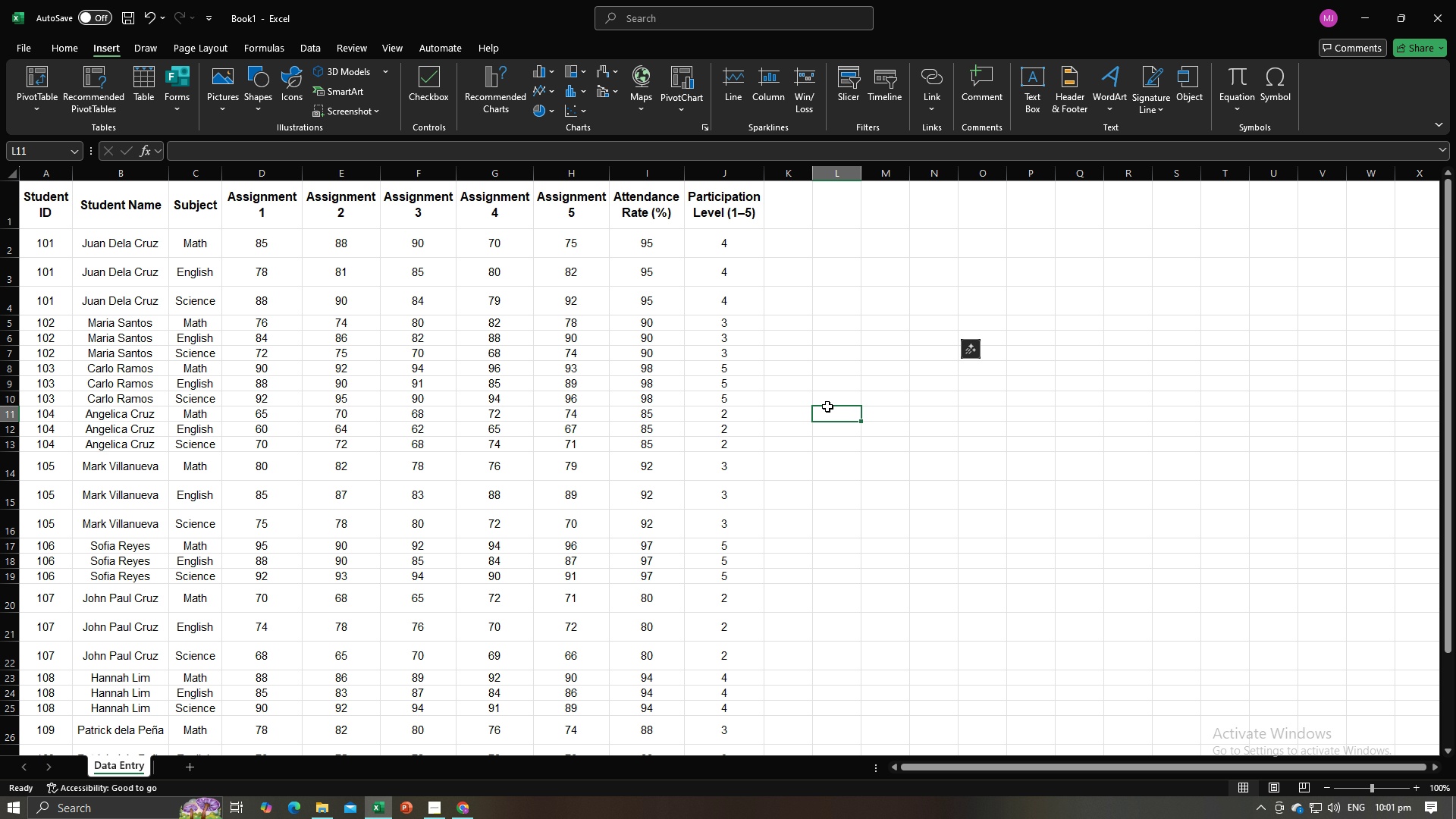 
left_click([827, 406])
 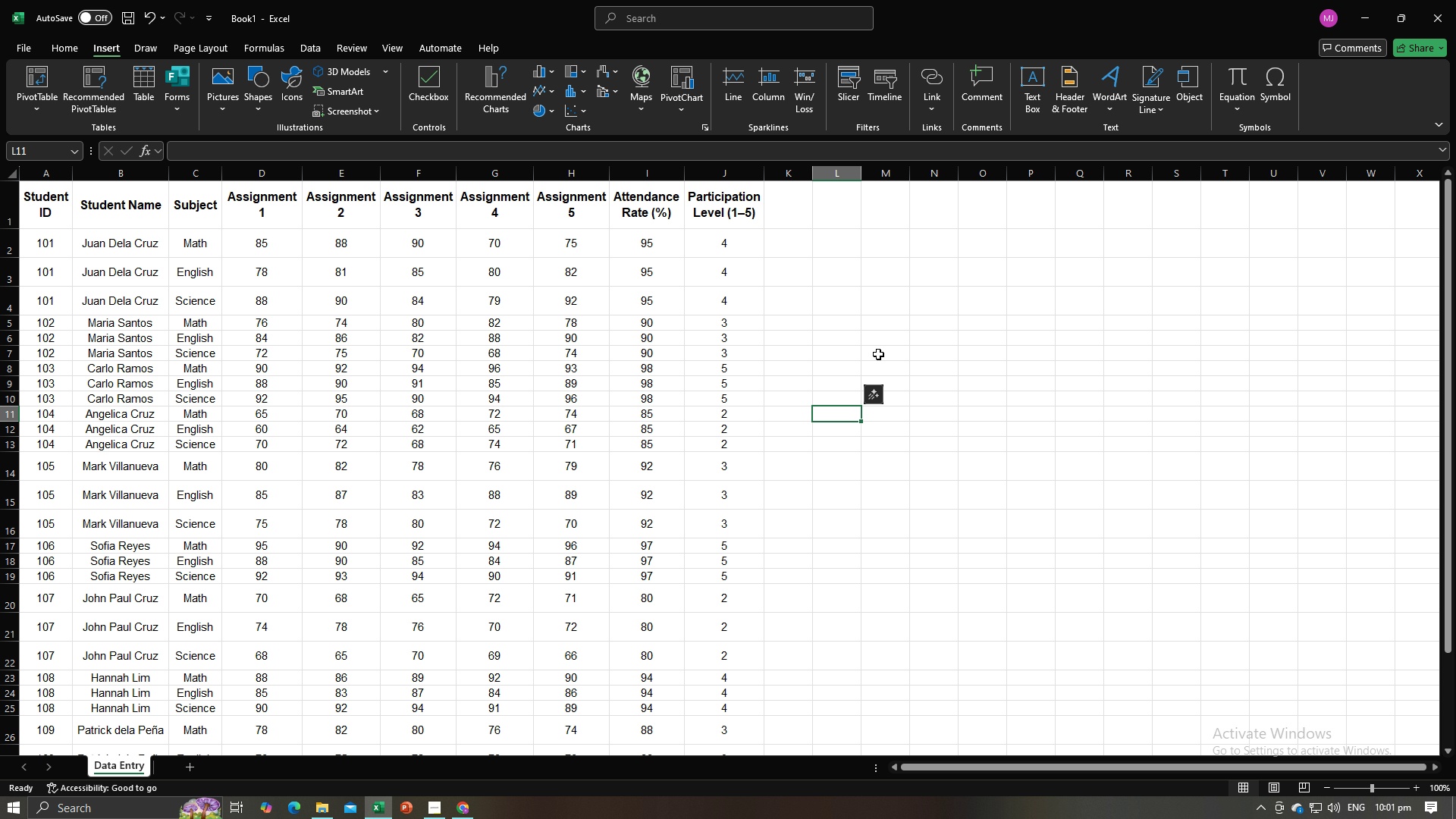 
wait(5.02)
 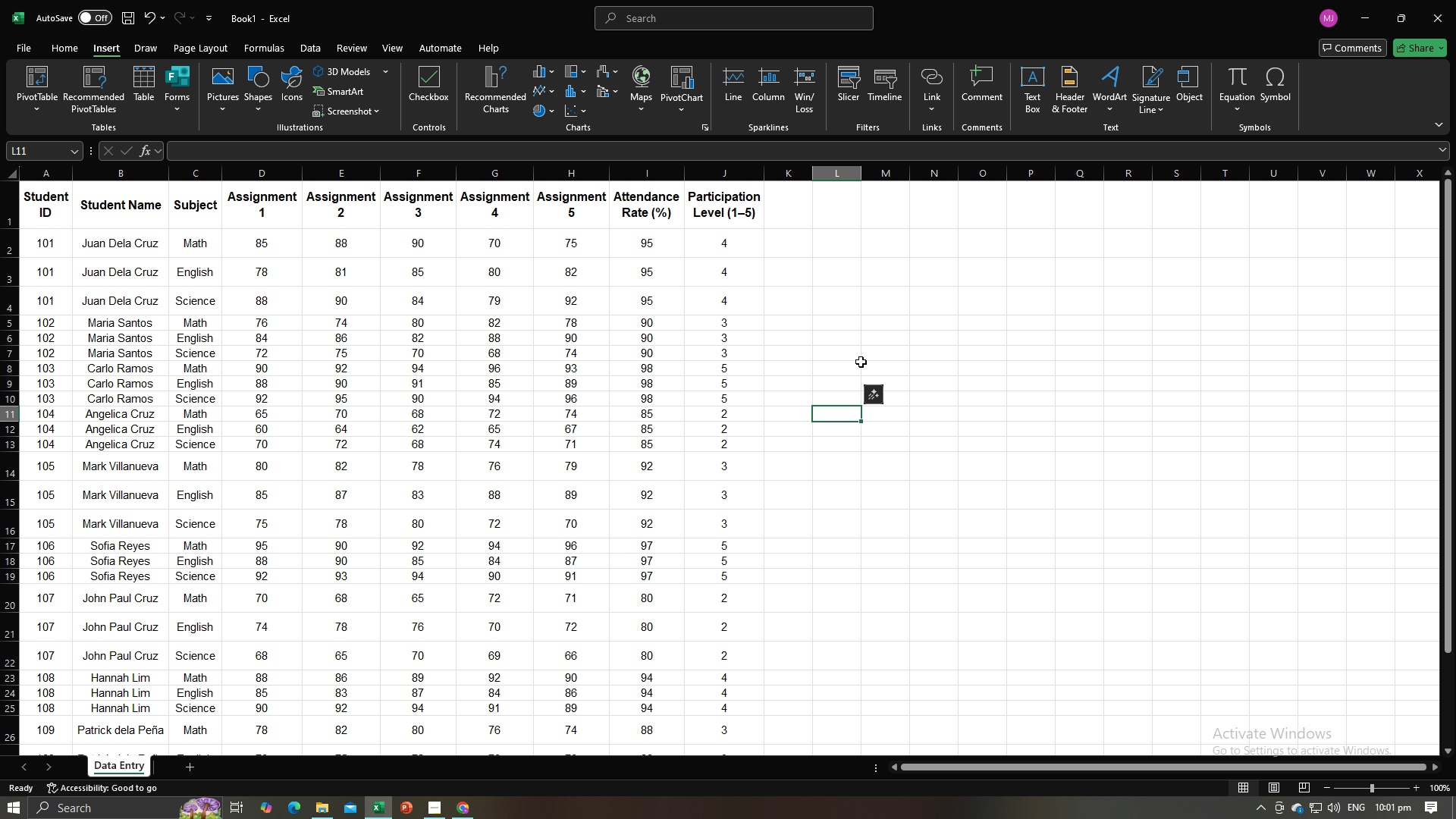 
left_click([61, 47])
 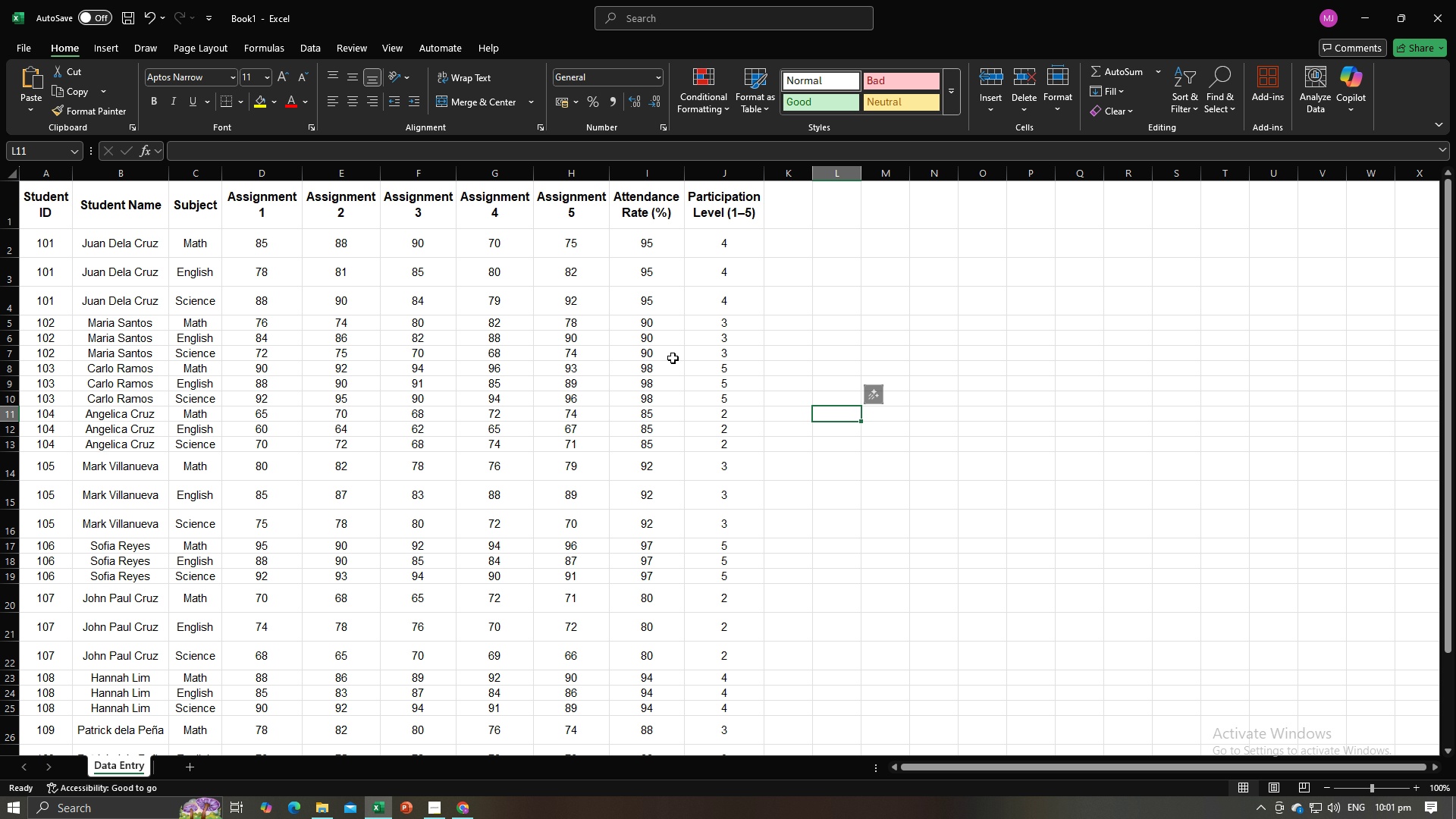 
wait(5.25)
 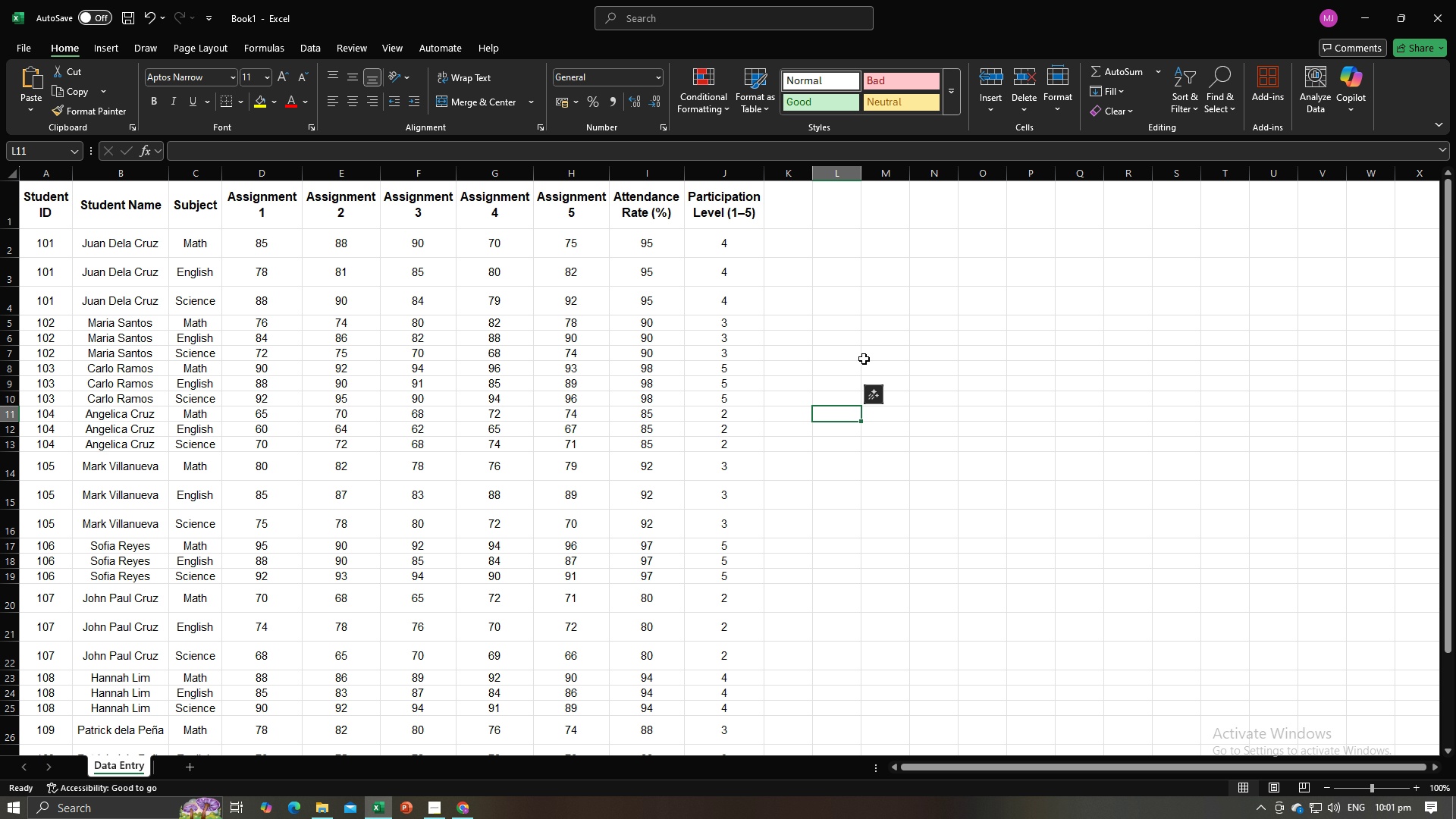 
left_click([16, 249])
 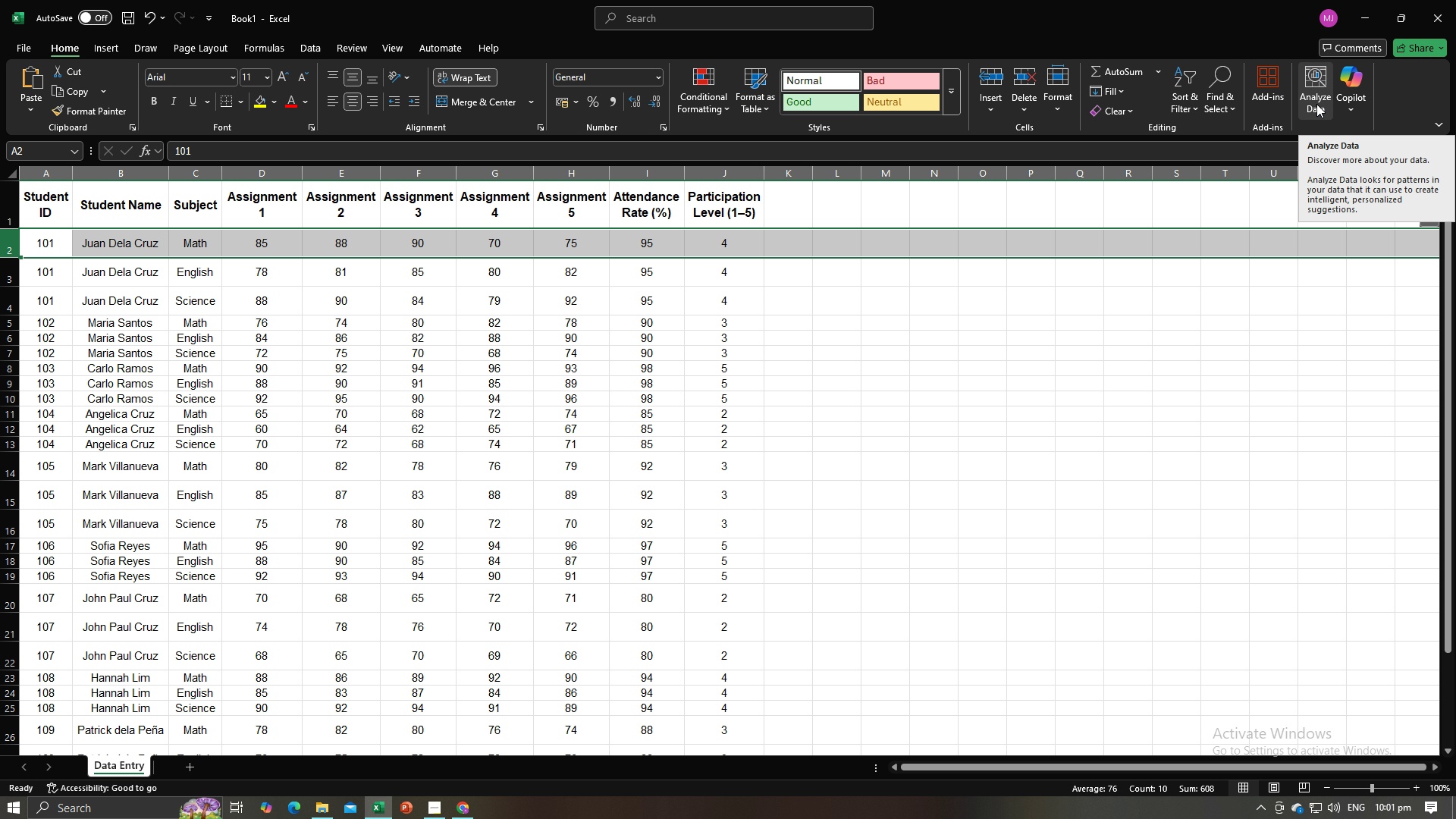 
wait(12.07)
 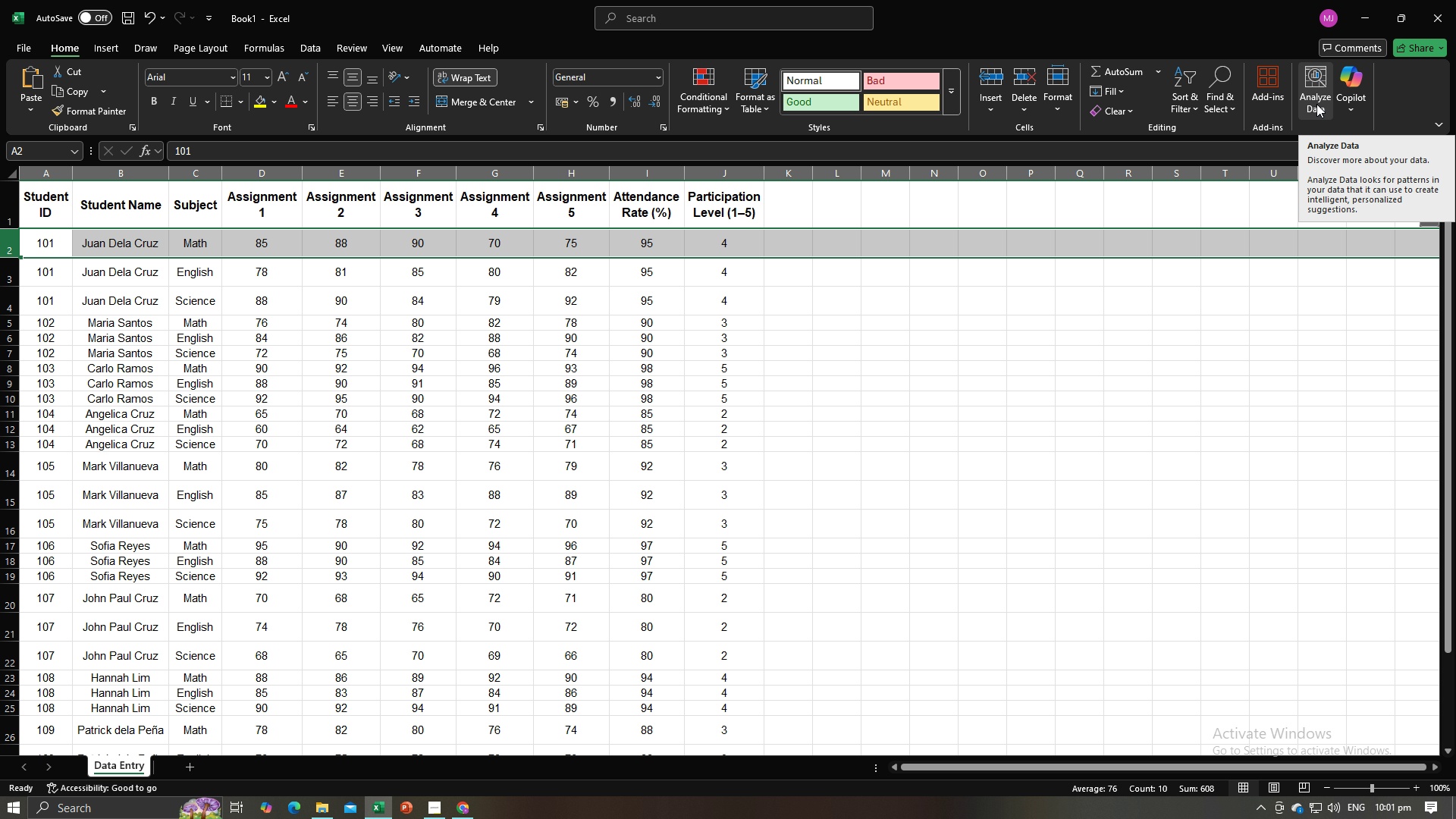 
left_click([1125, 89])
 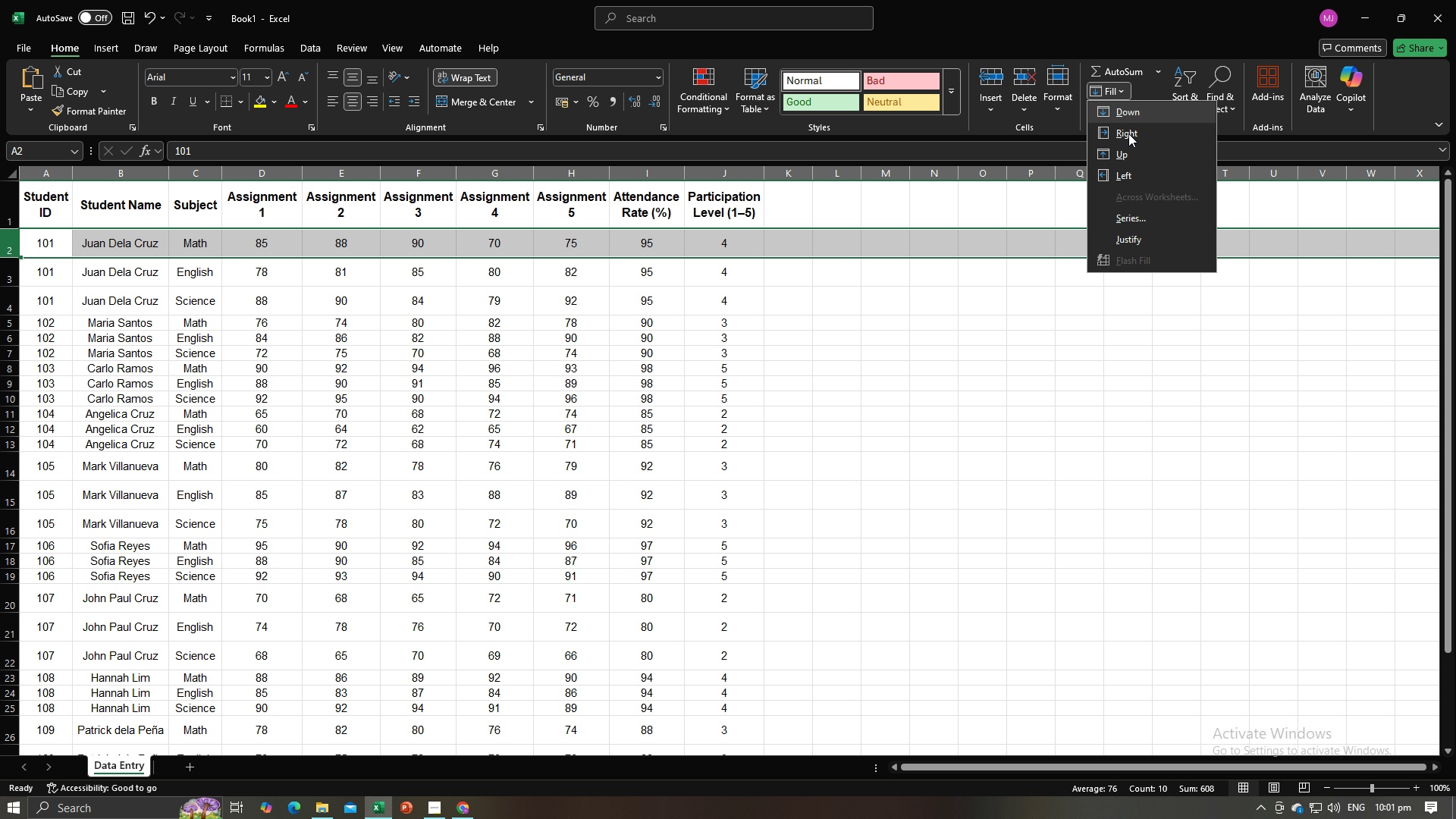 
left_click([1143, 236])
 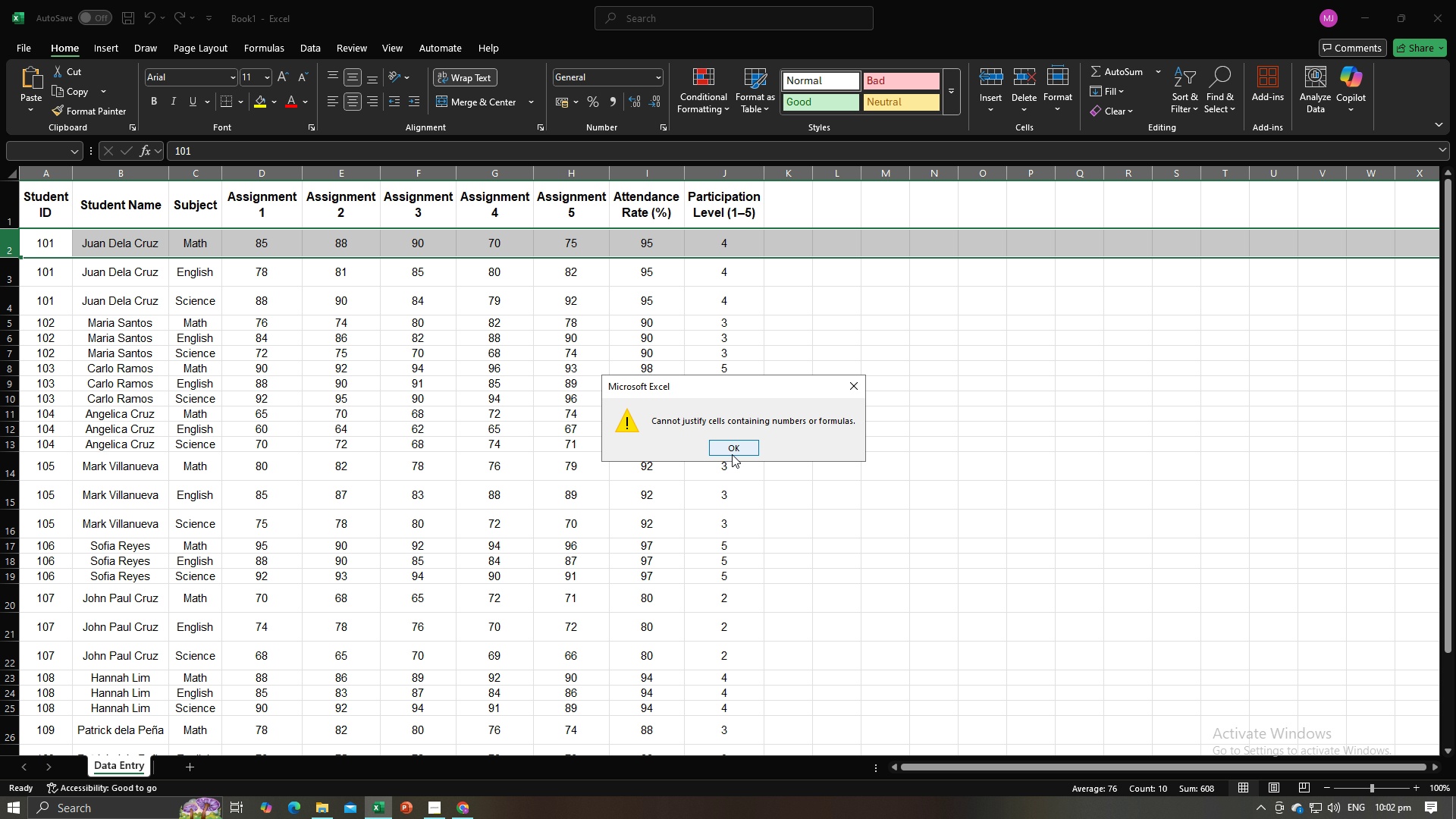 
left_click([733, 450])
 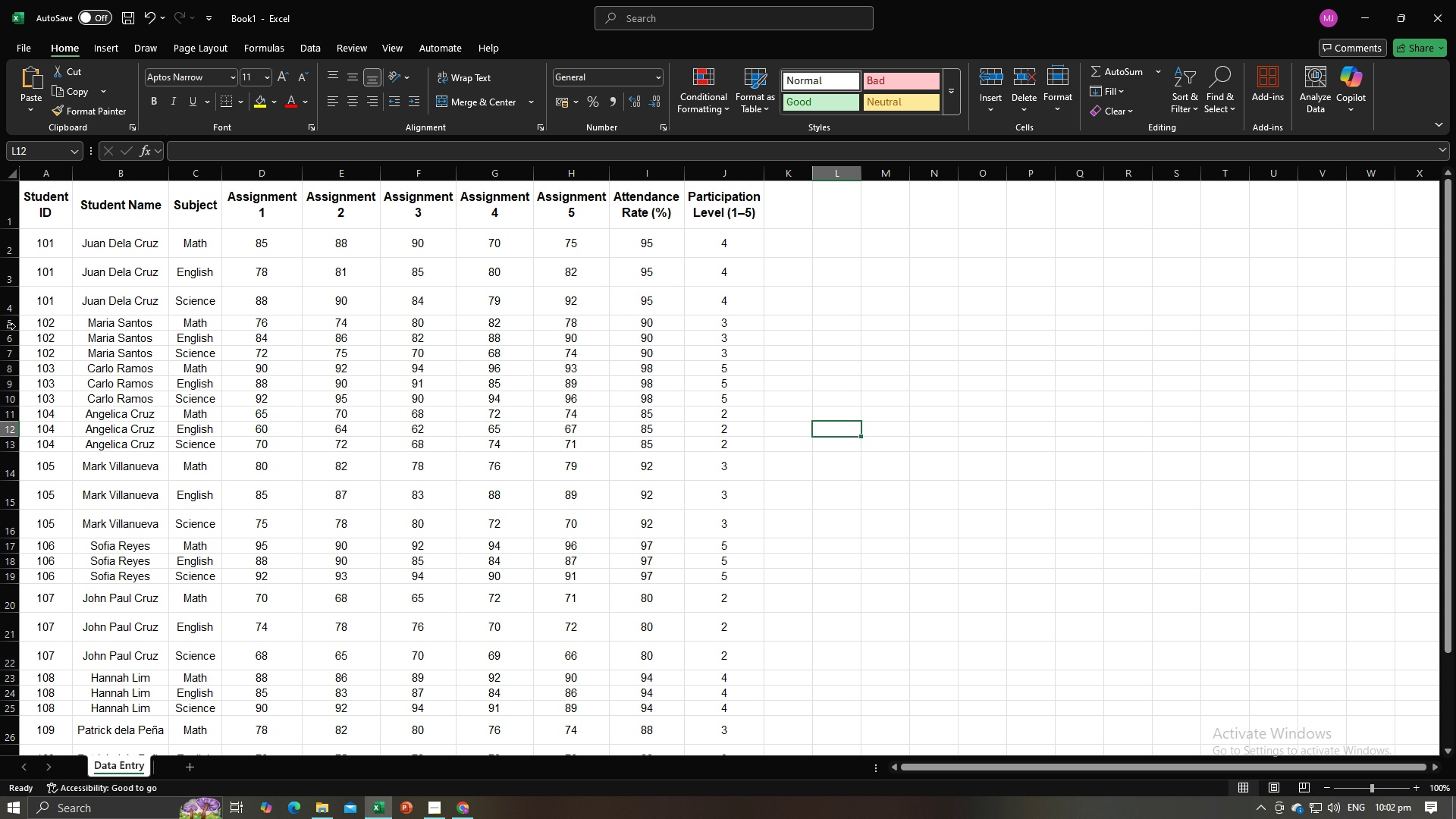 
wait(5.12)
 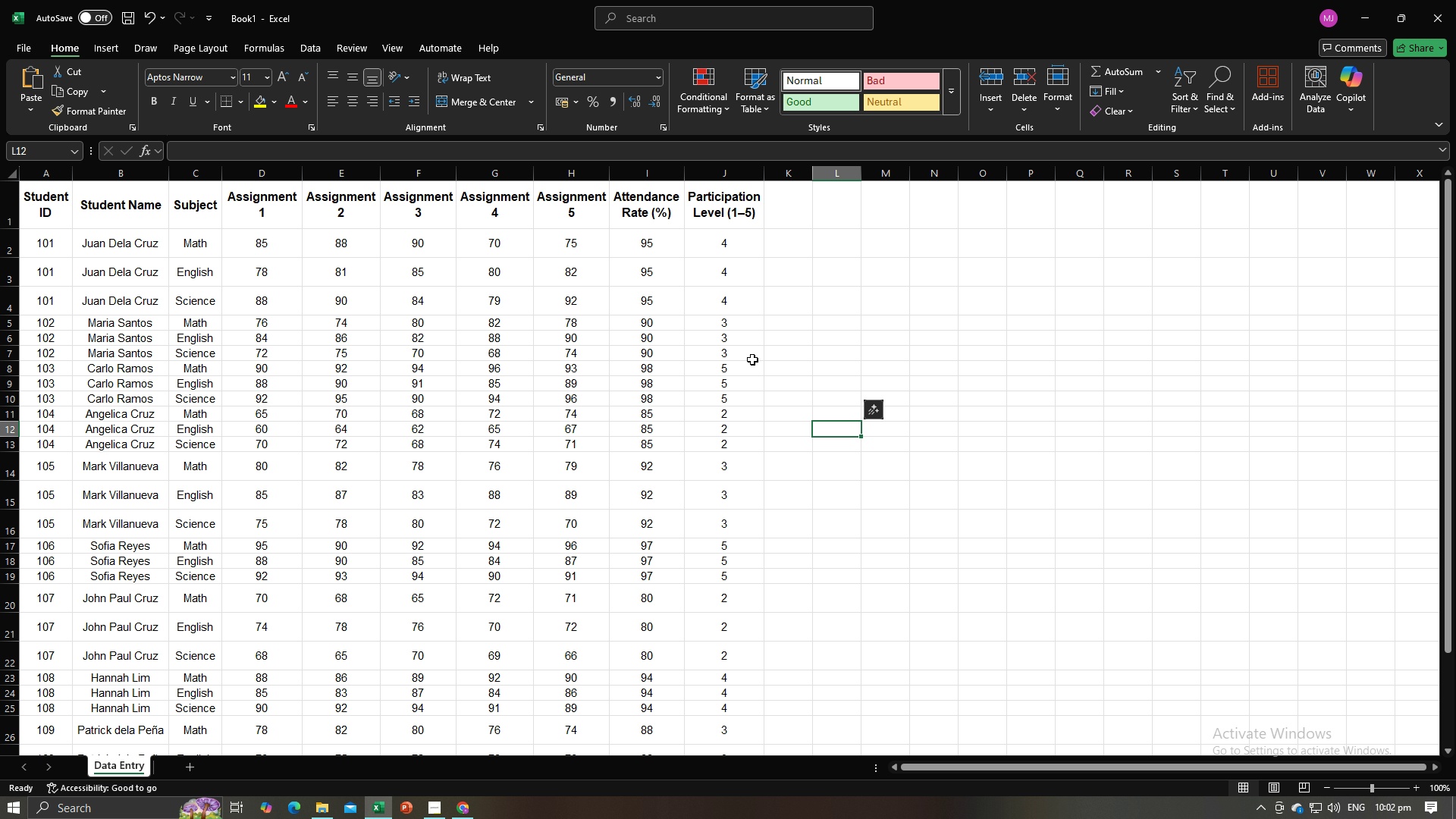 
left_click([6, 304])
 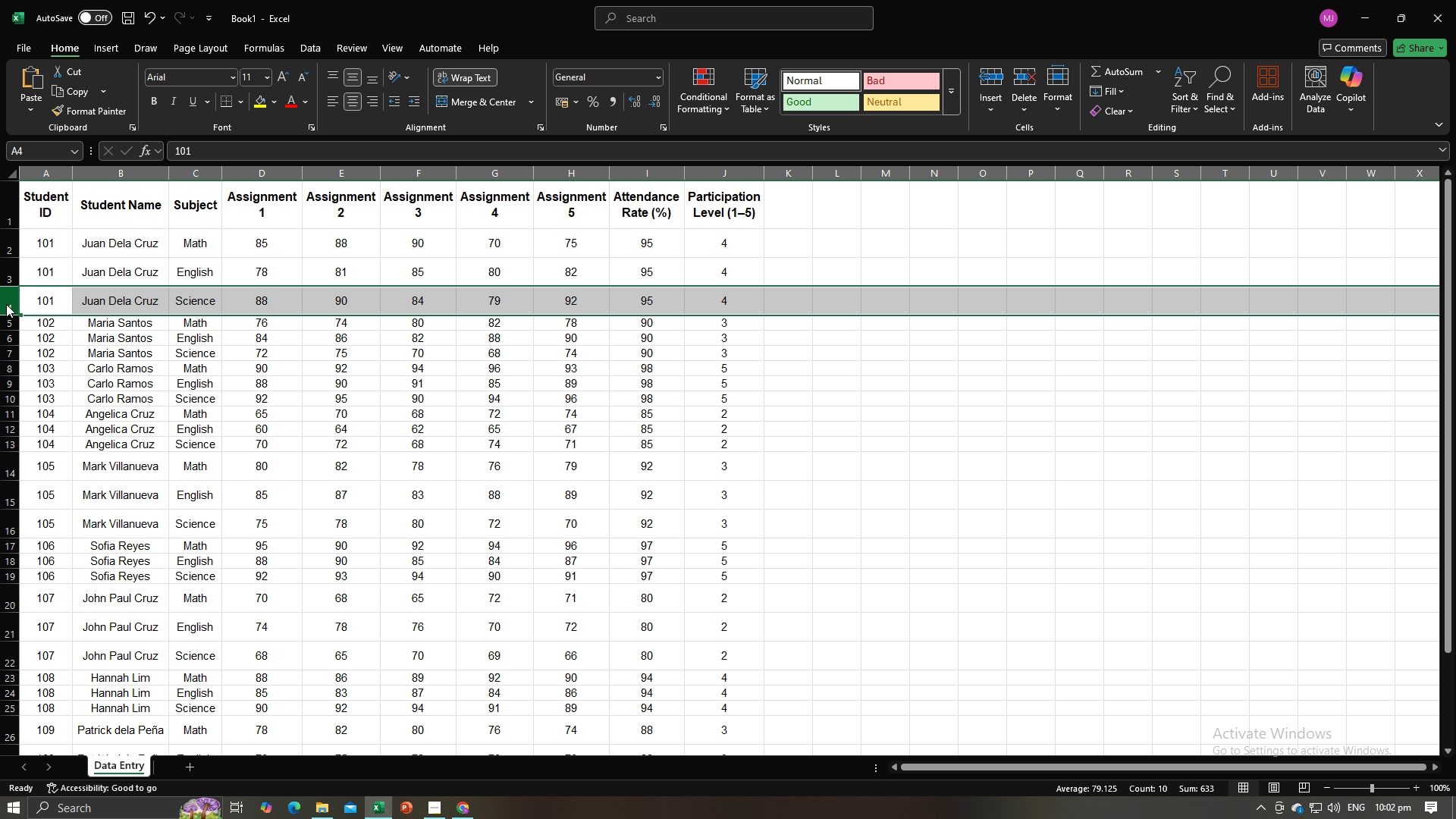 
right_click([6, 304])
 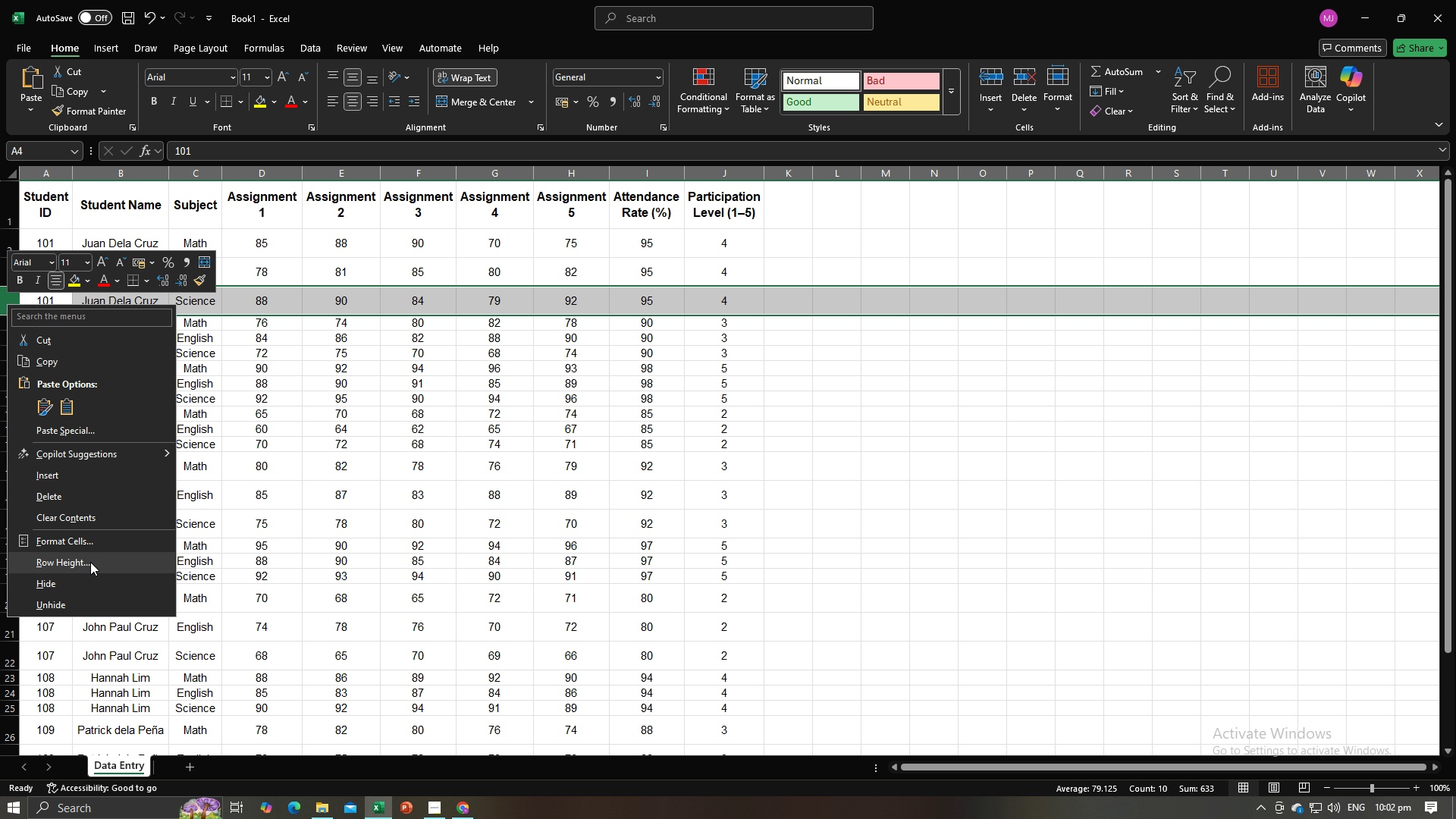 
left_click([90, 562])
 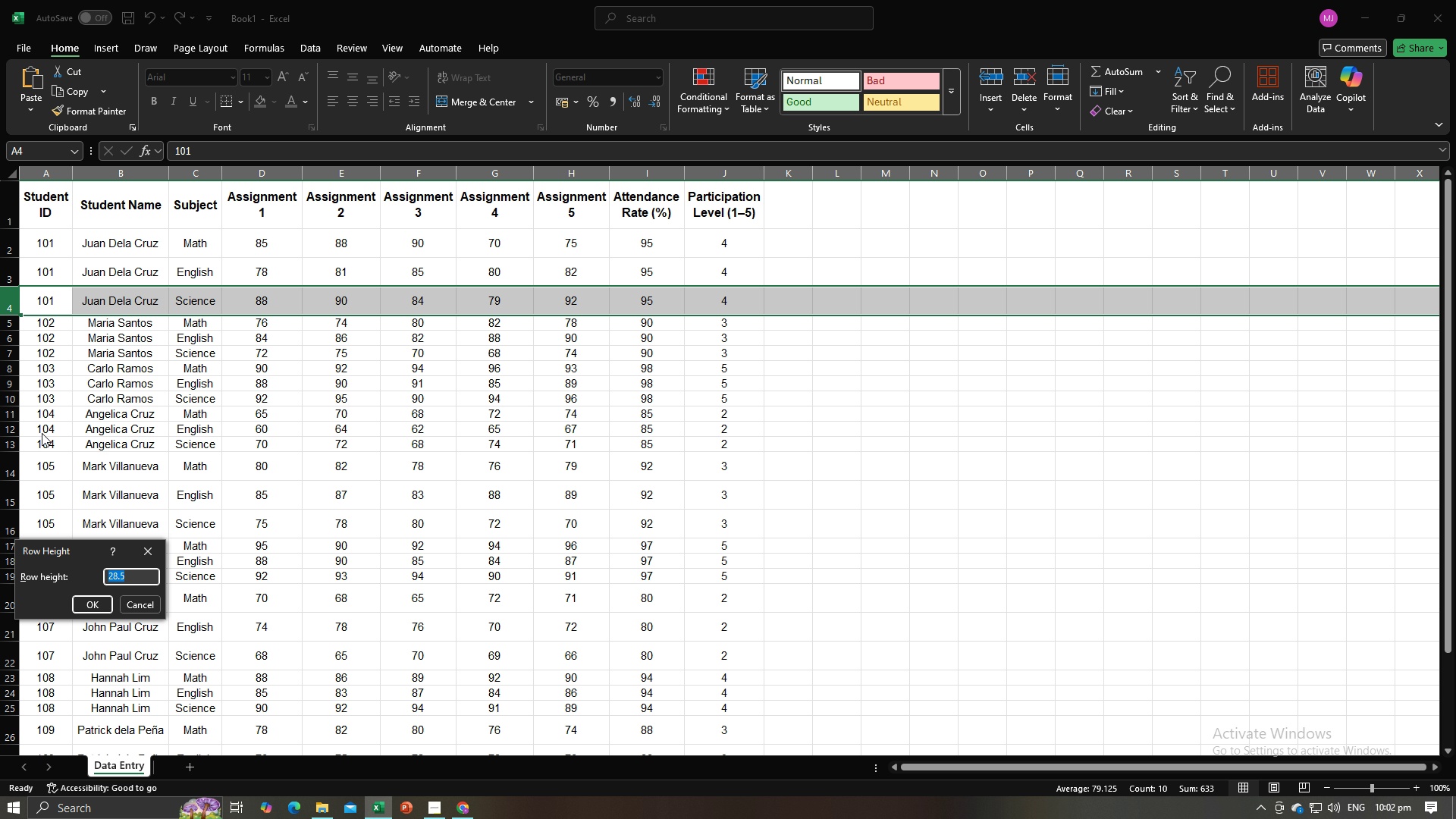 
left_click([4, 323])
 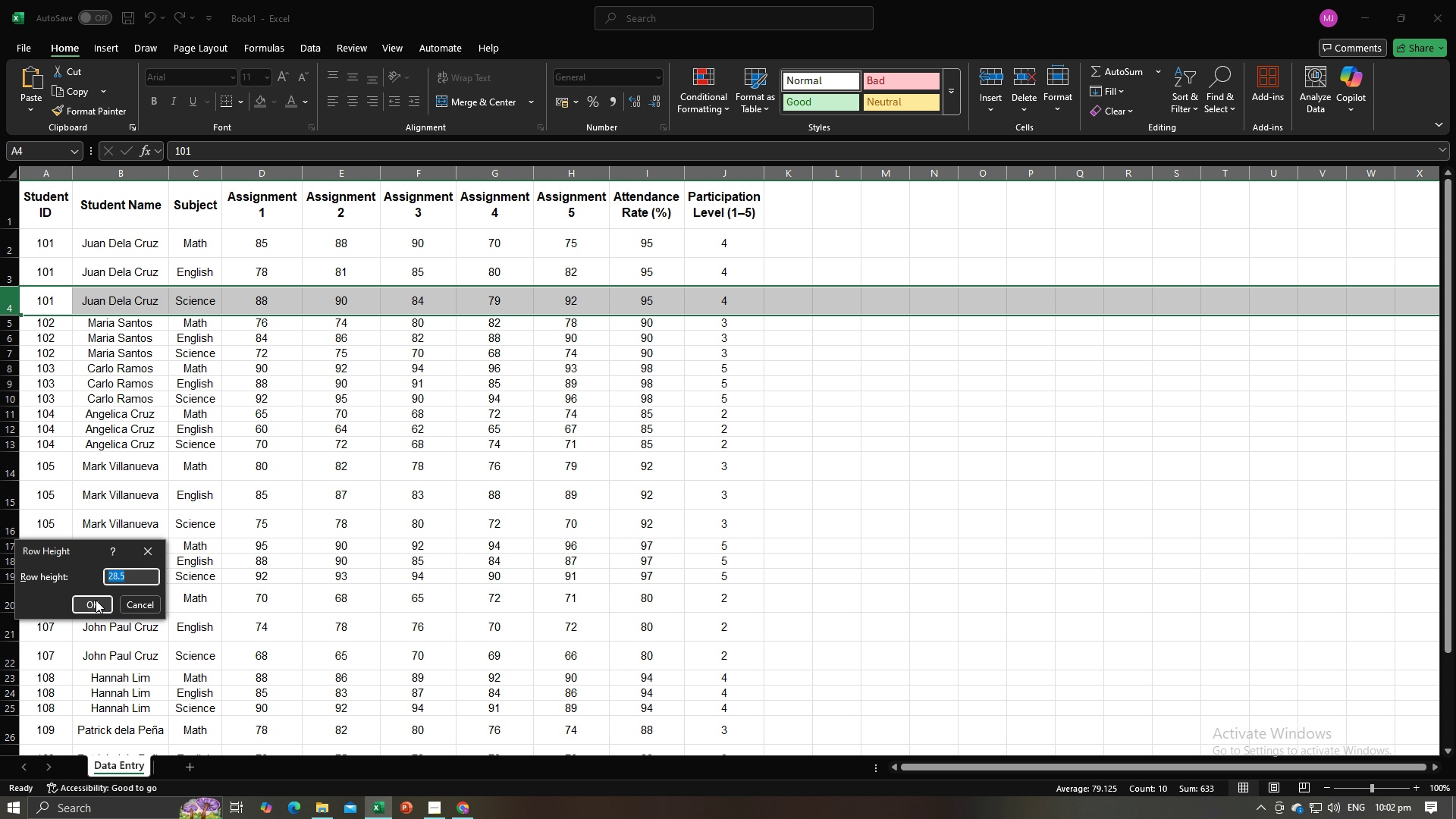 
left_click([96, 600])
 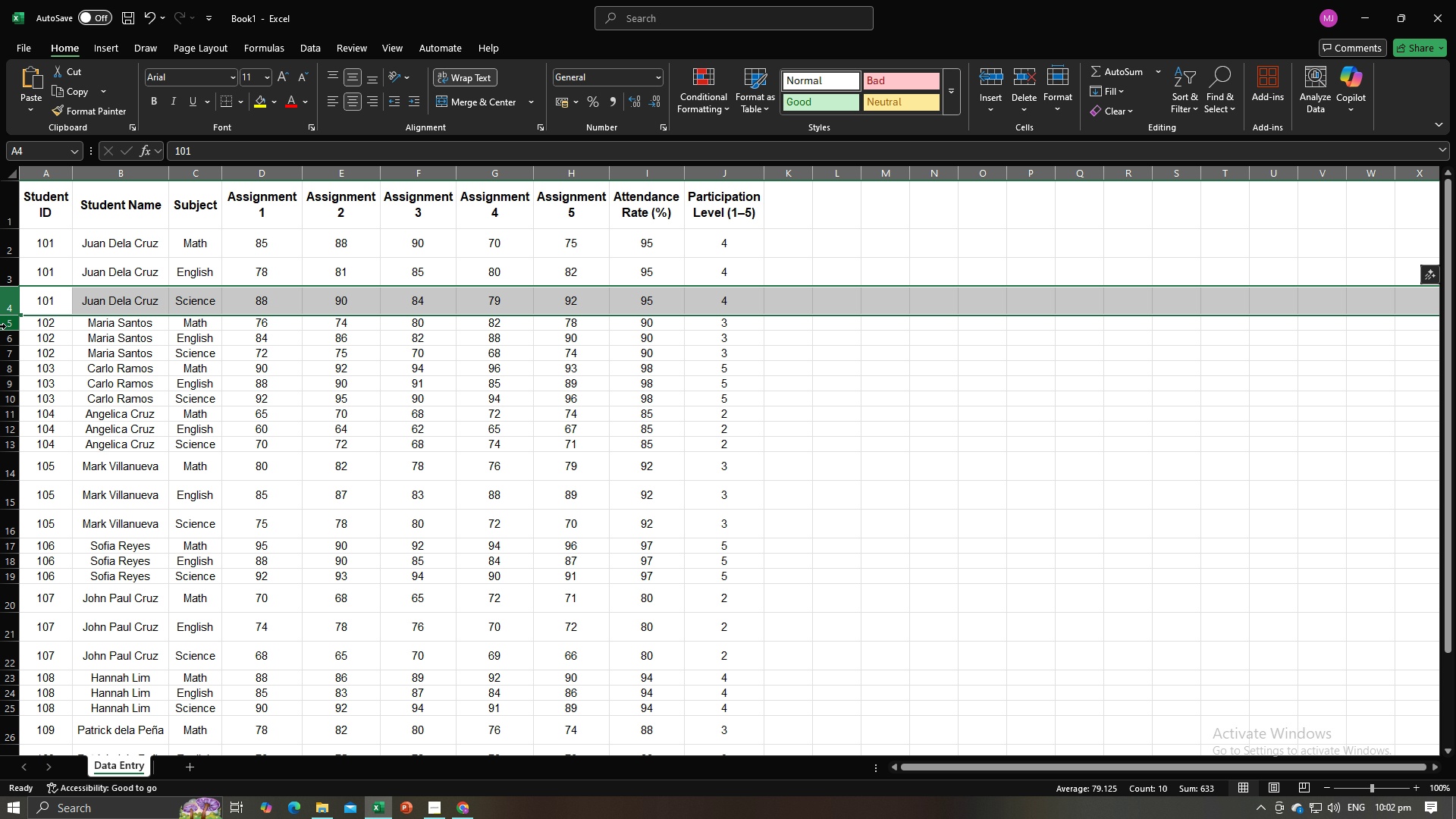 
left_click_drag(start_coordinate=[7, 323], to_coordinate=[17, 707])
 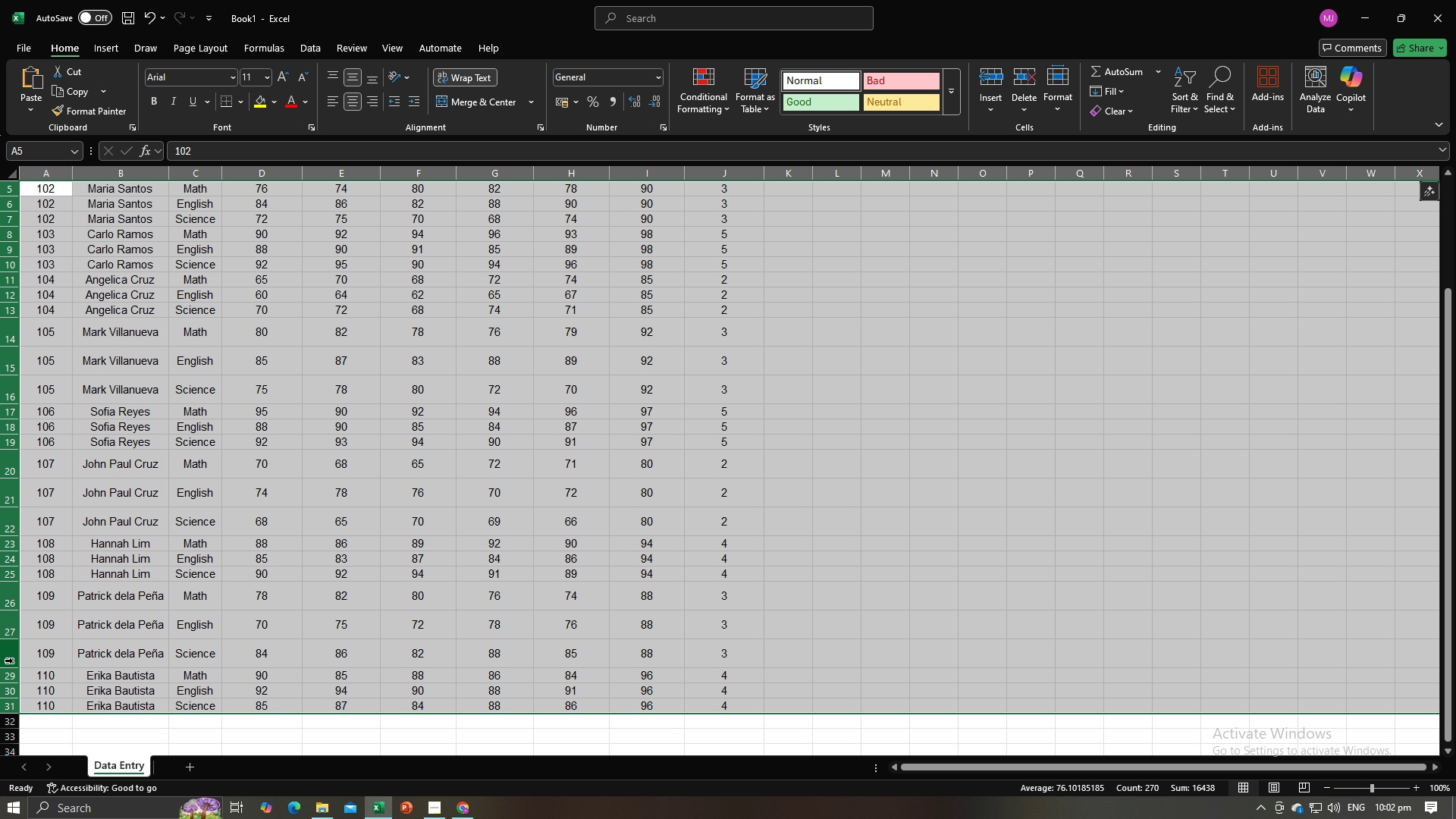 
right_click([10, 656])
 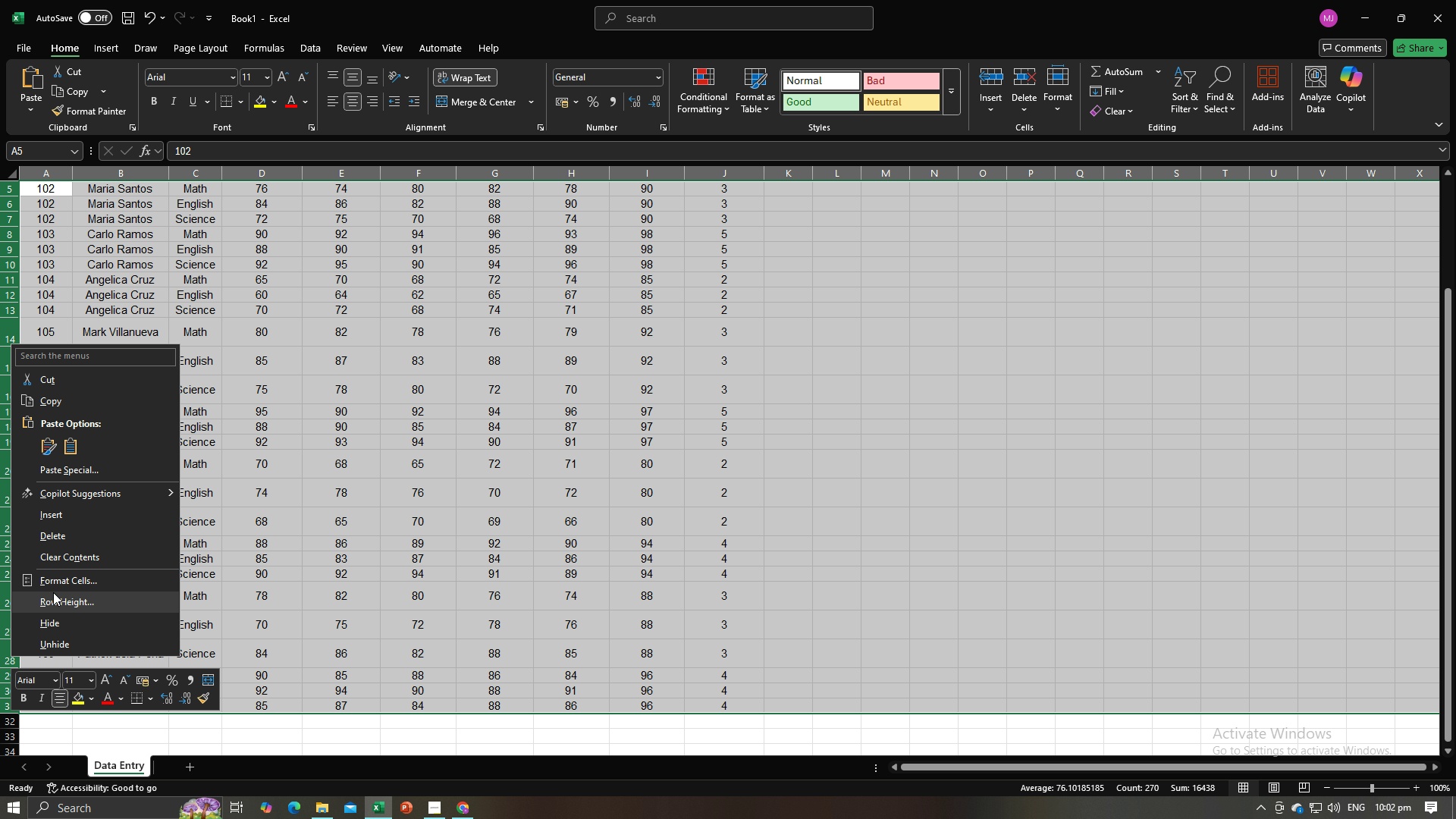 
left_click([52, 598])
 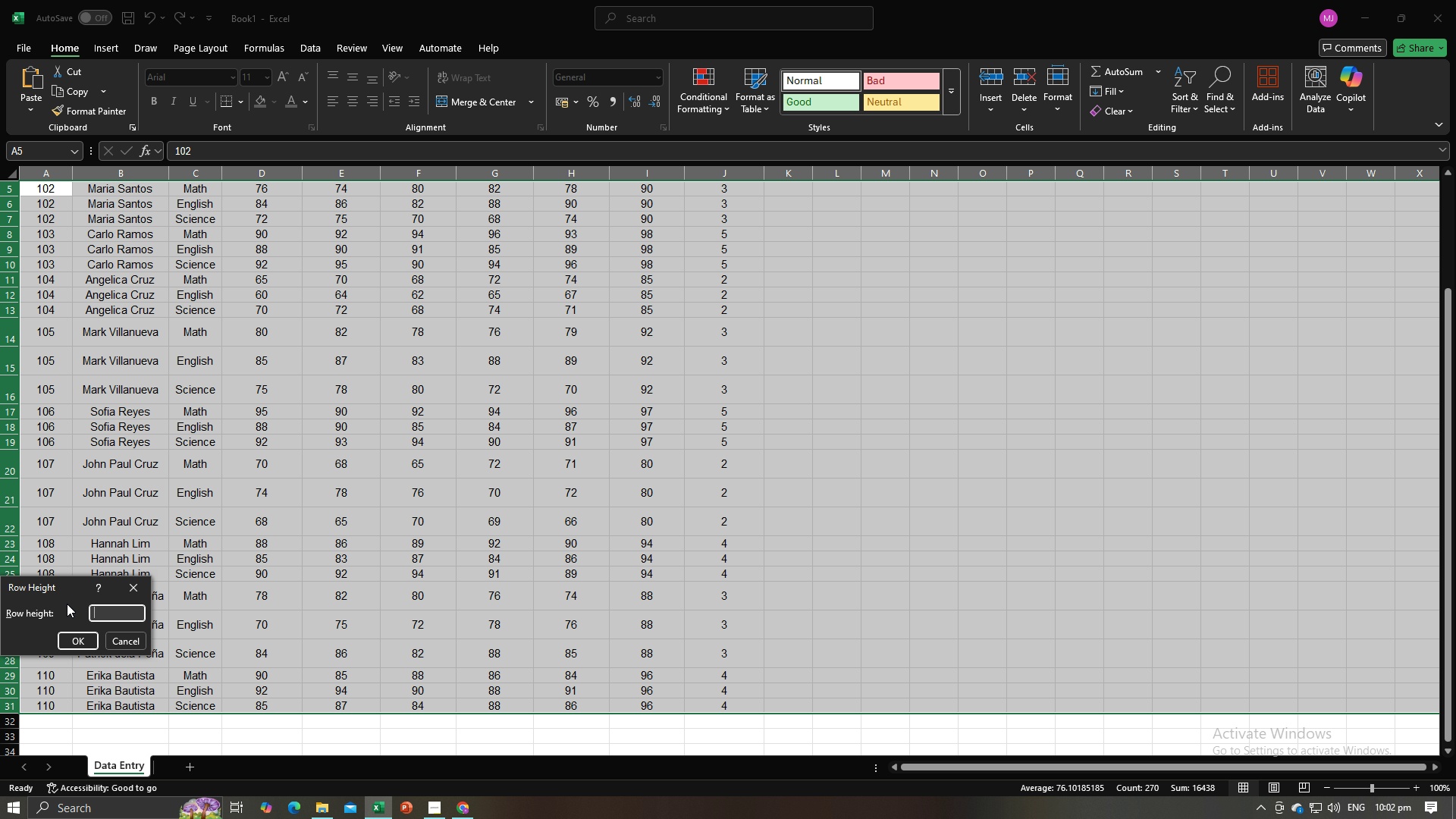 
type(28.5)
 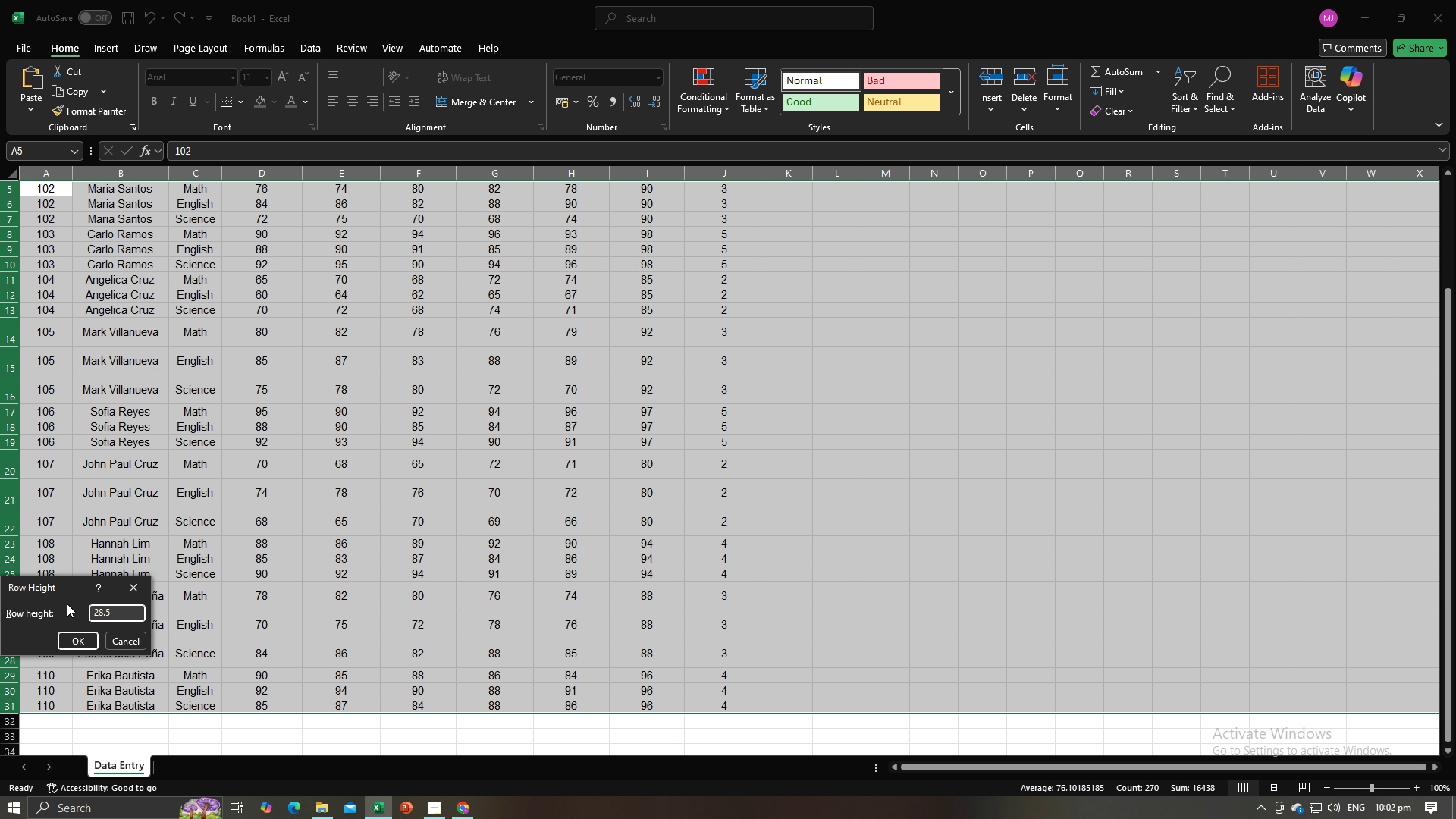 
key(Enter)
 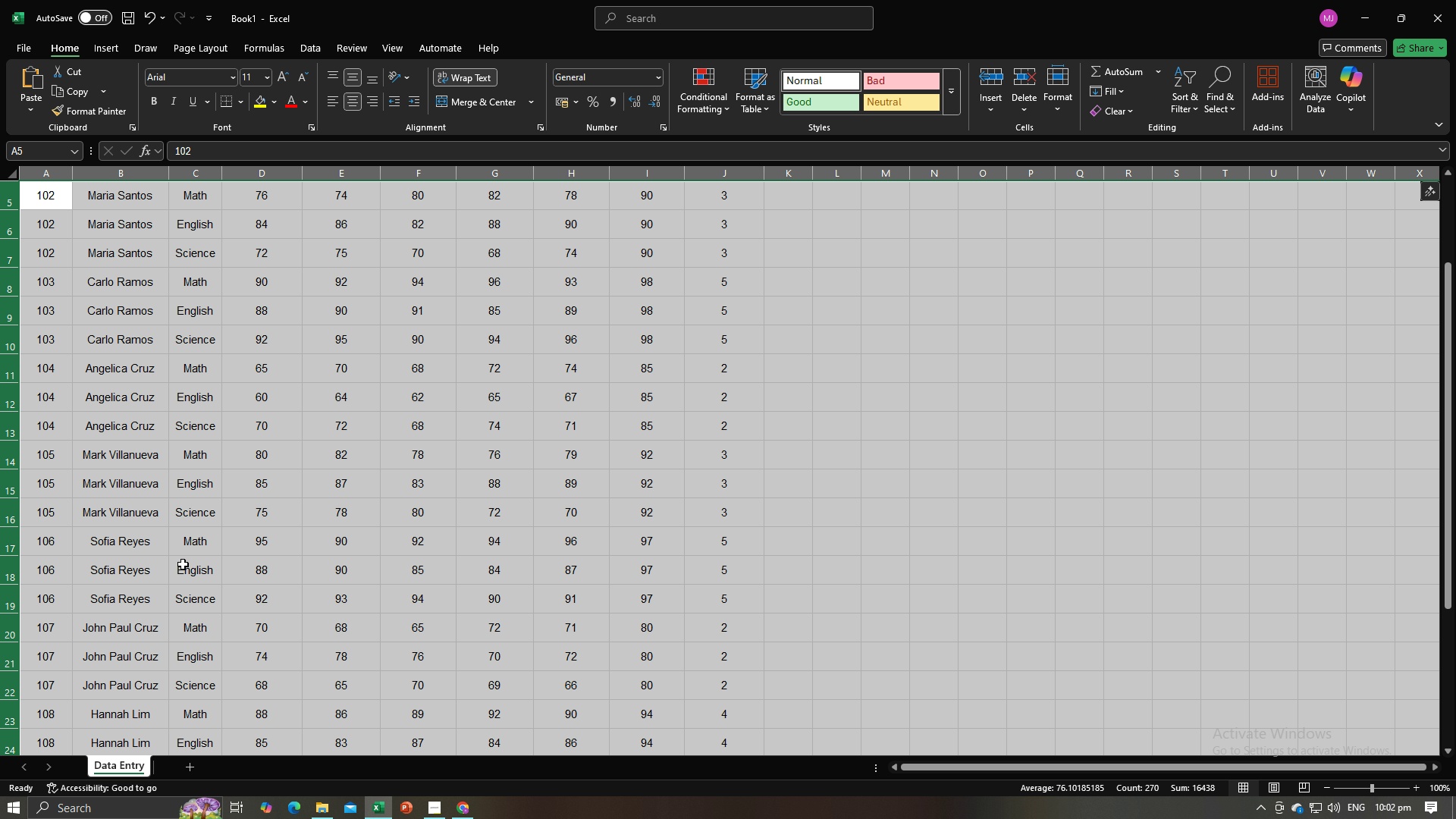 
left_click([212, 560])
 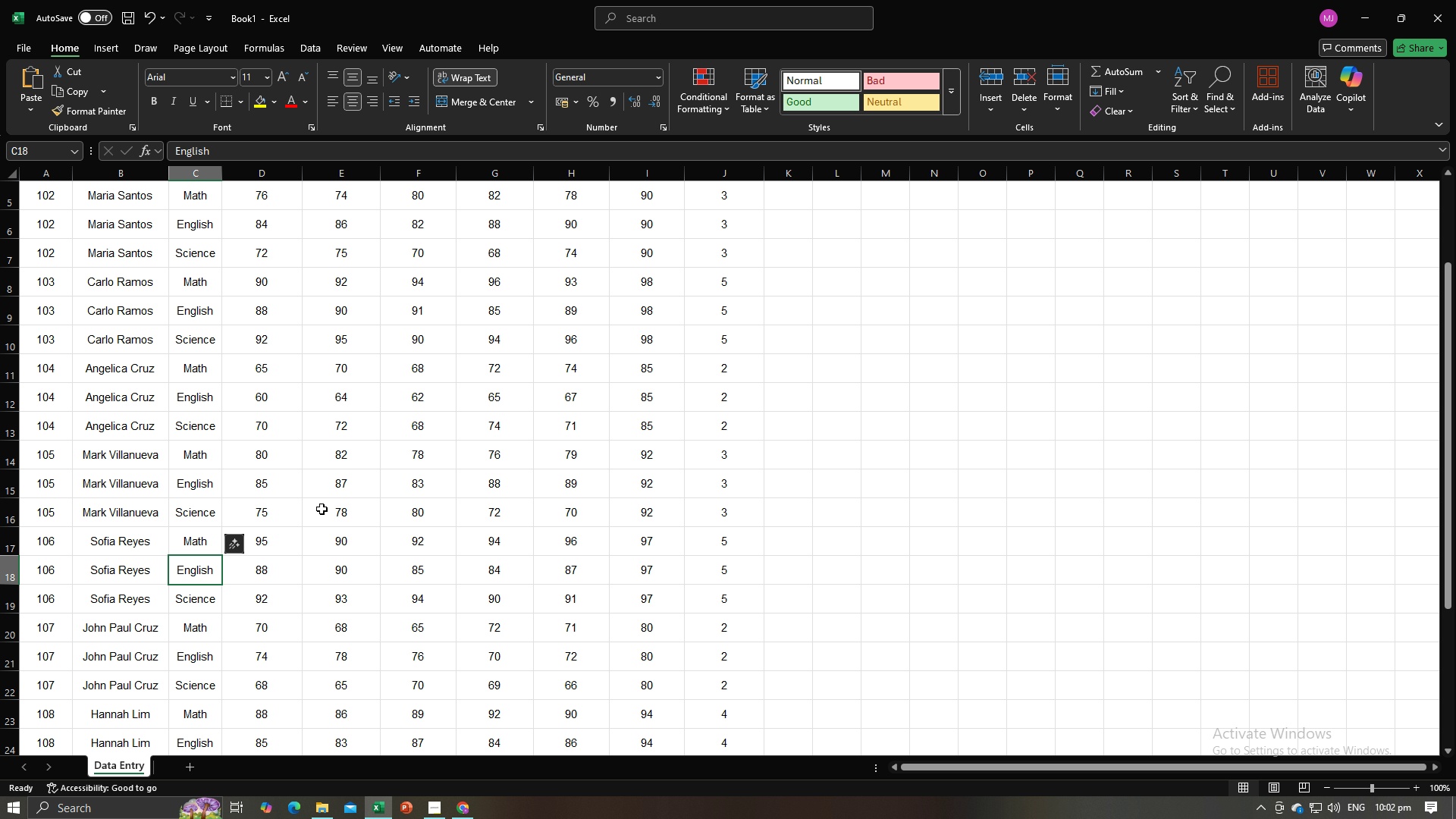 
scroll: coordinate [385, 489], scroll_direction: up, amount: 7.0
 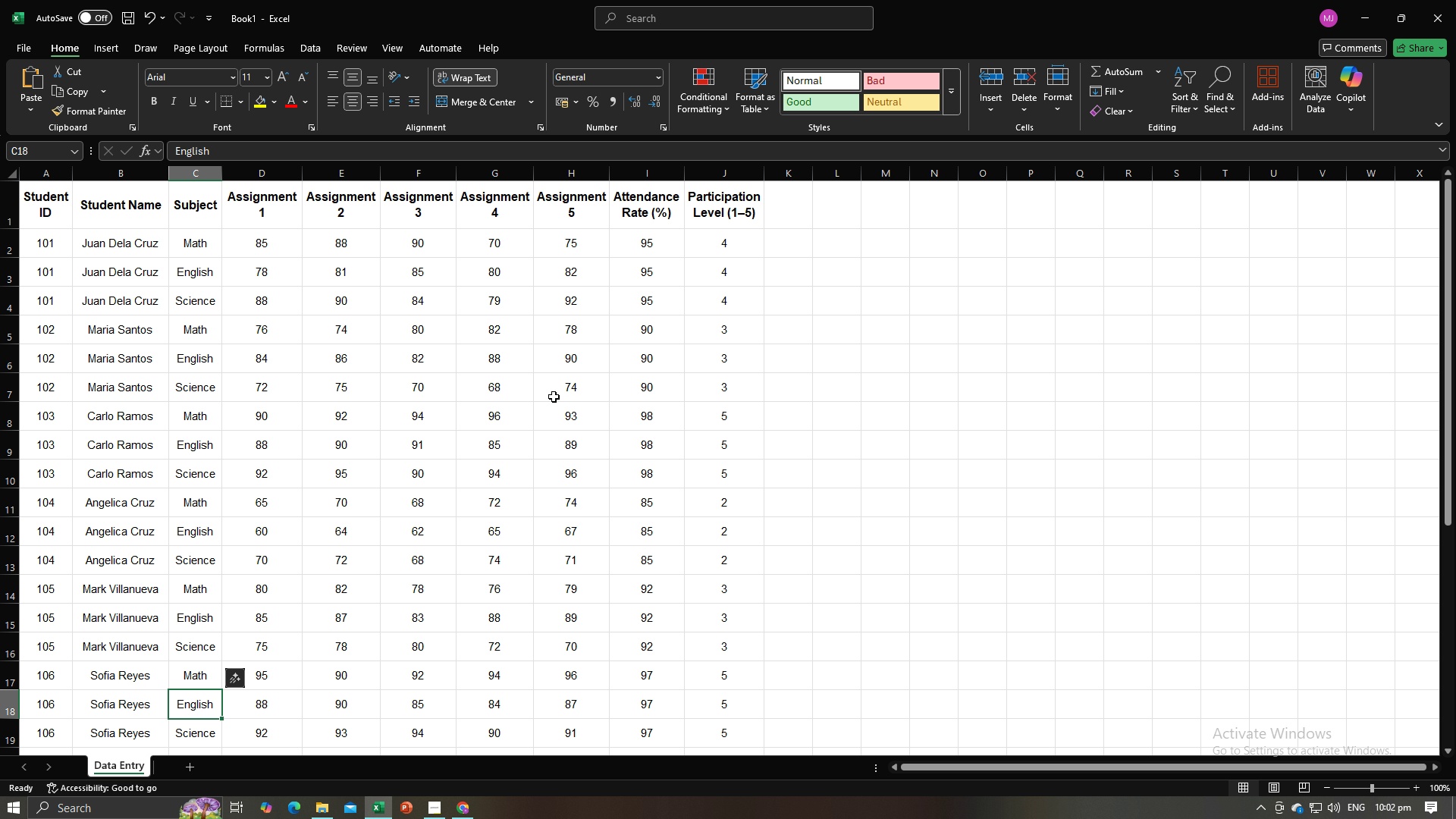 
left_click([554, 397])
 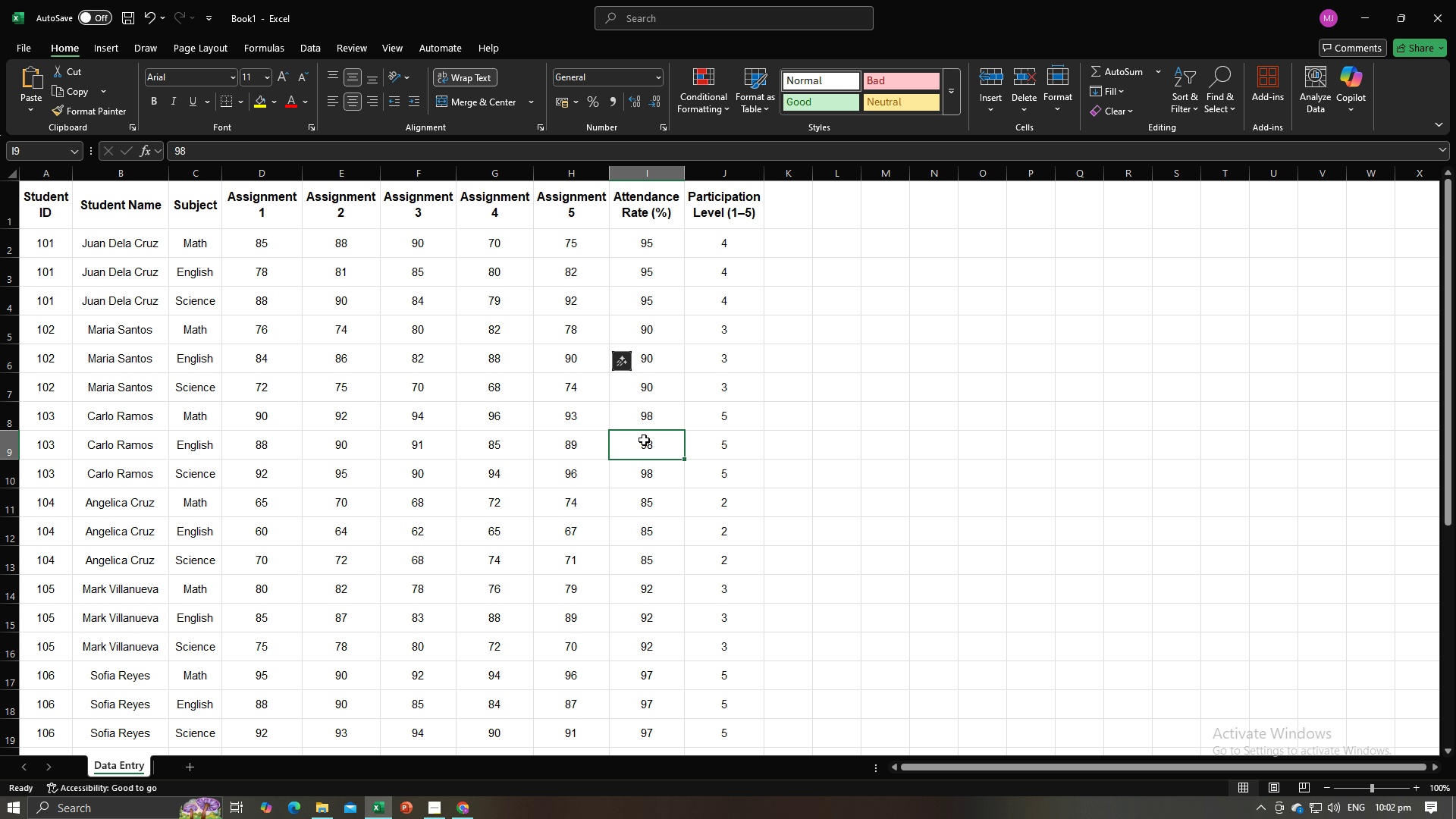 
left_click([644, 440])
 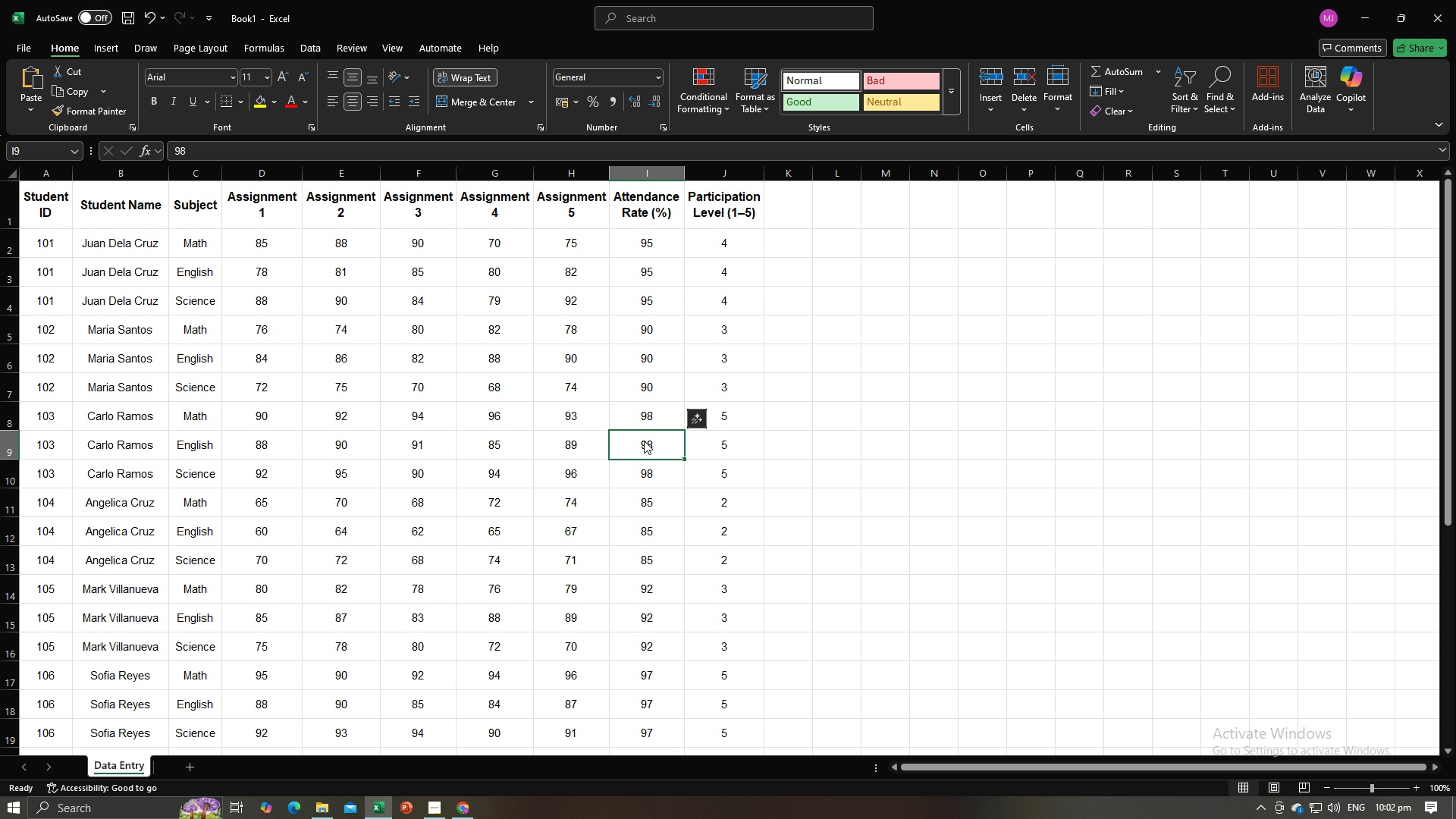 
key(Alt+AltLeft)
 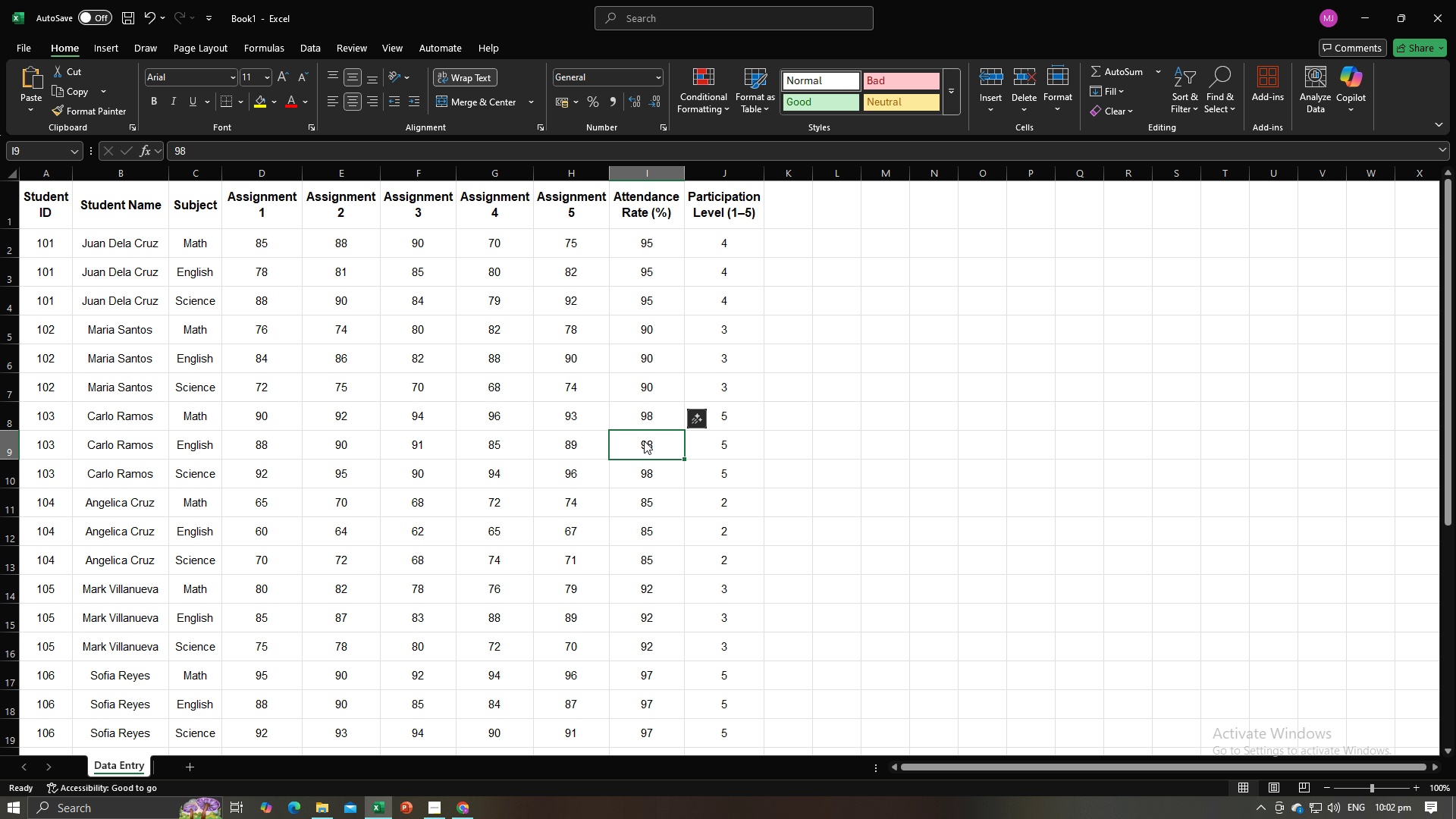 
key(Alt+Tab)
 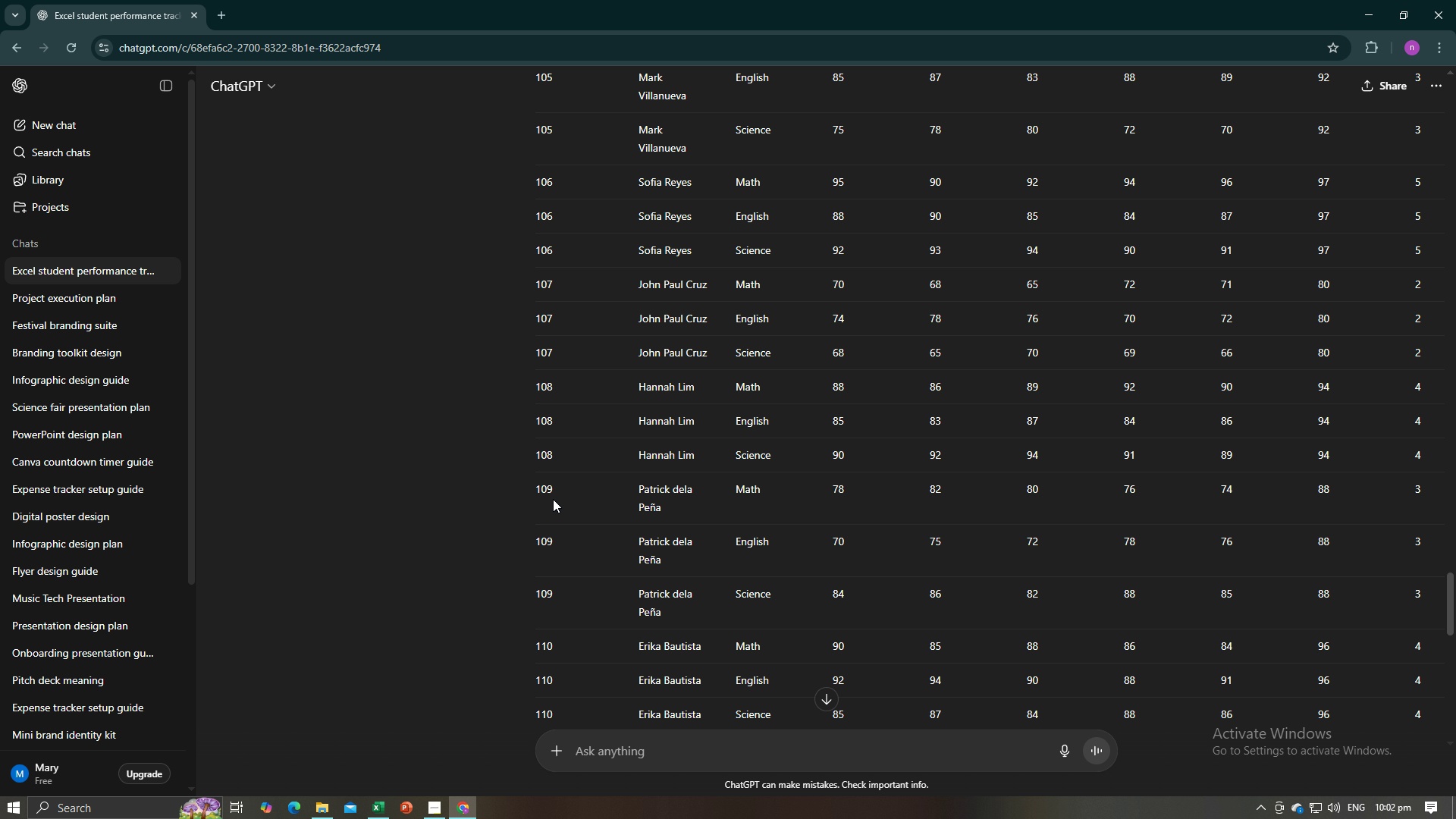 
scroll: coordinate [572, 503], scroll_direction: up, amount: 34.0
 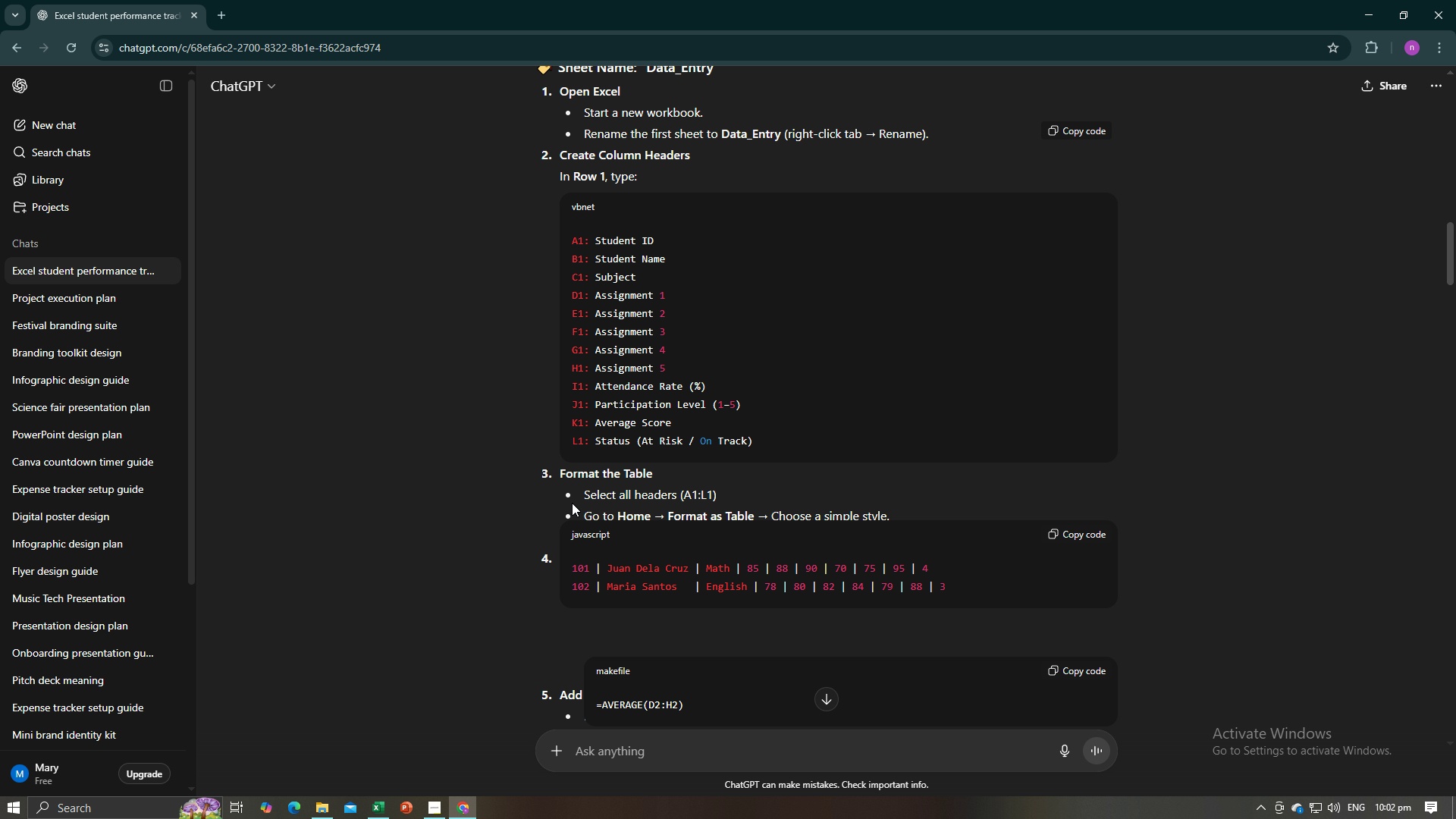 
scroll: coordinate [572, 503], scroll_direction: down, amount: 2.0
 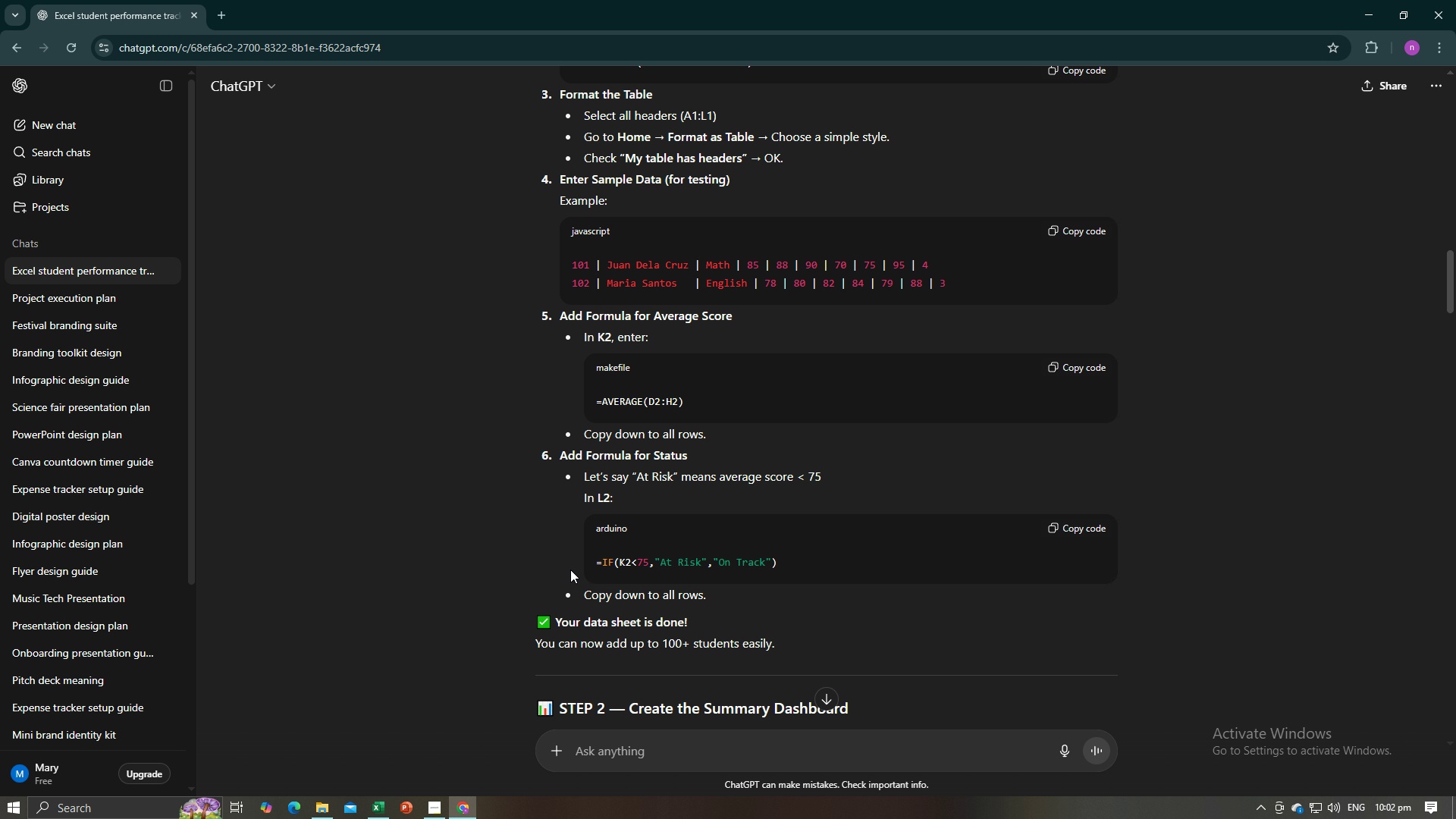 
scroll: coordinate [809, 488], scroll_direction: up, amount: 1.0
 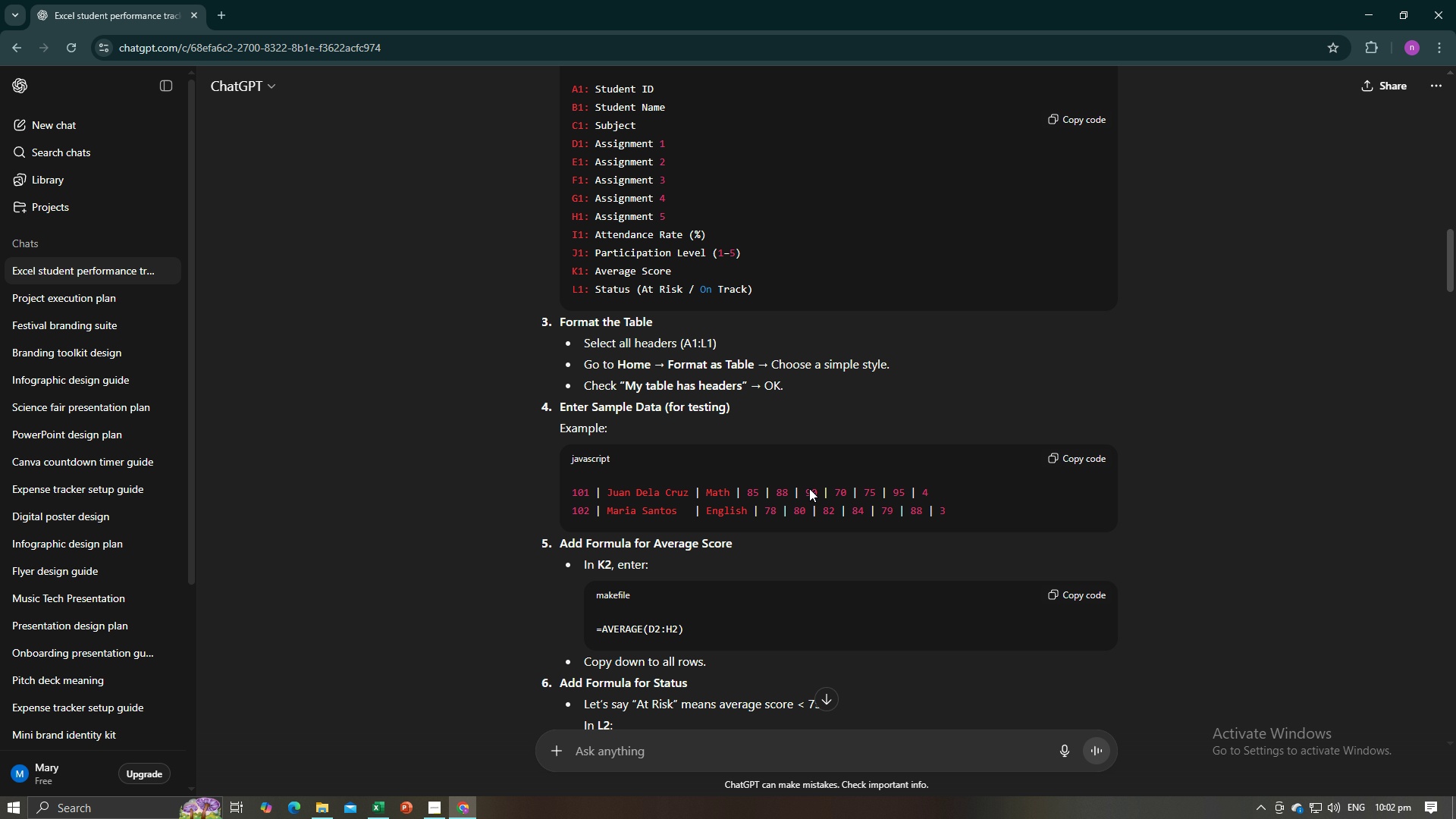 
scroll: coordinate [809, 488], scroll_direction: none, amount: 0.0
 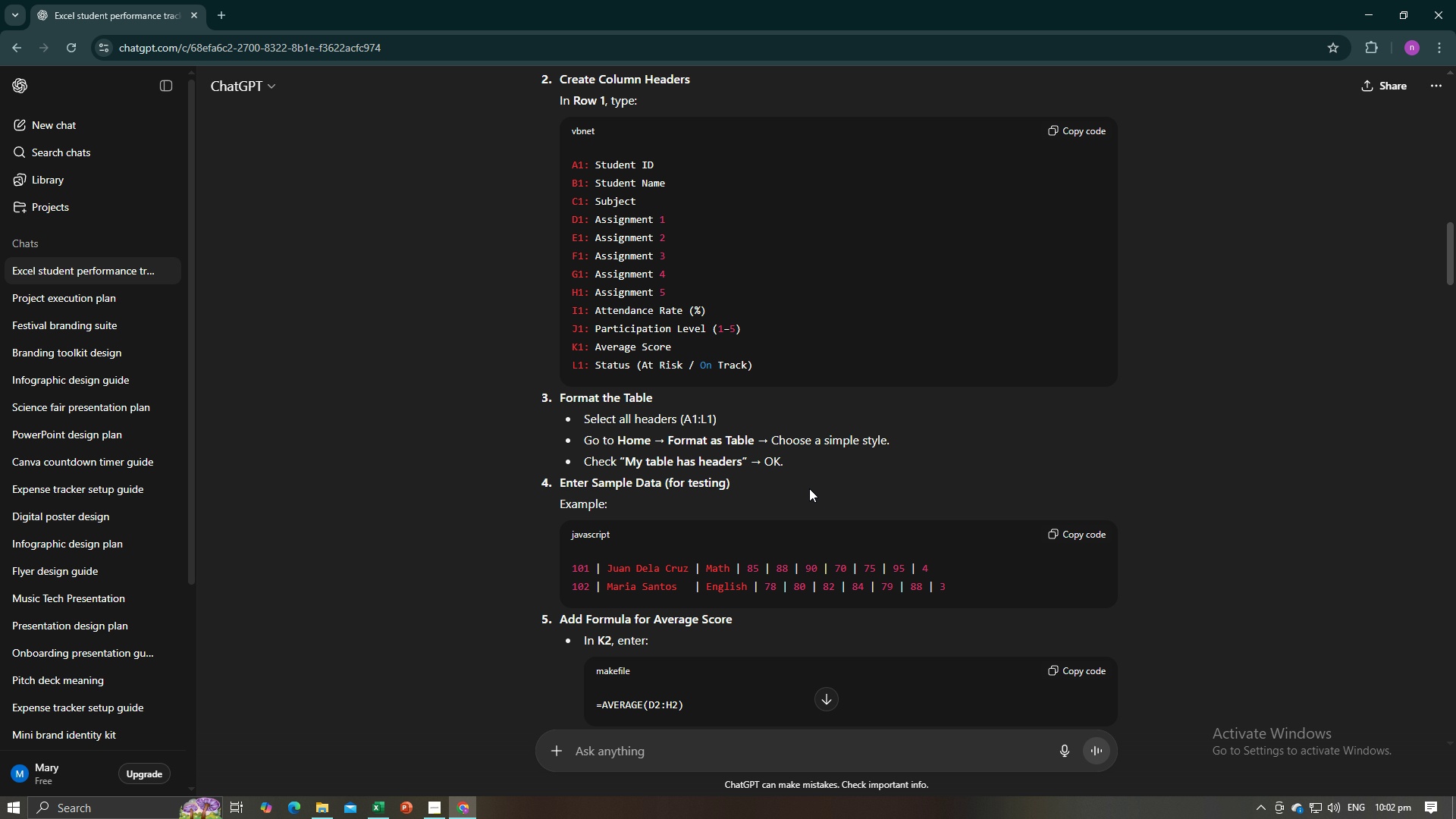 
wait(13.06)
 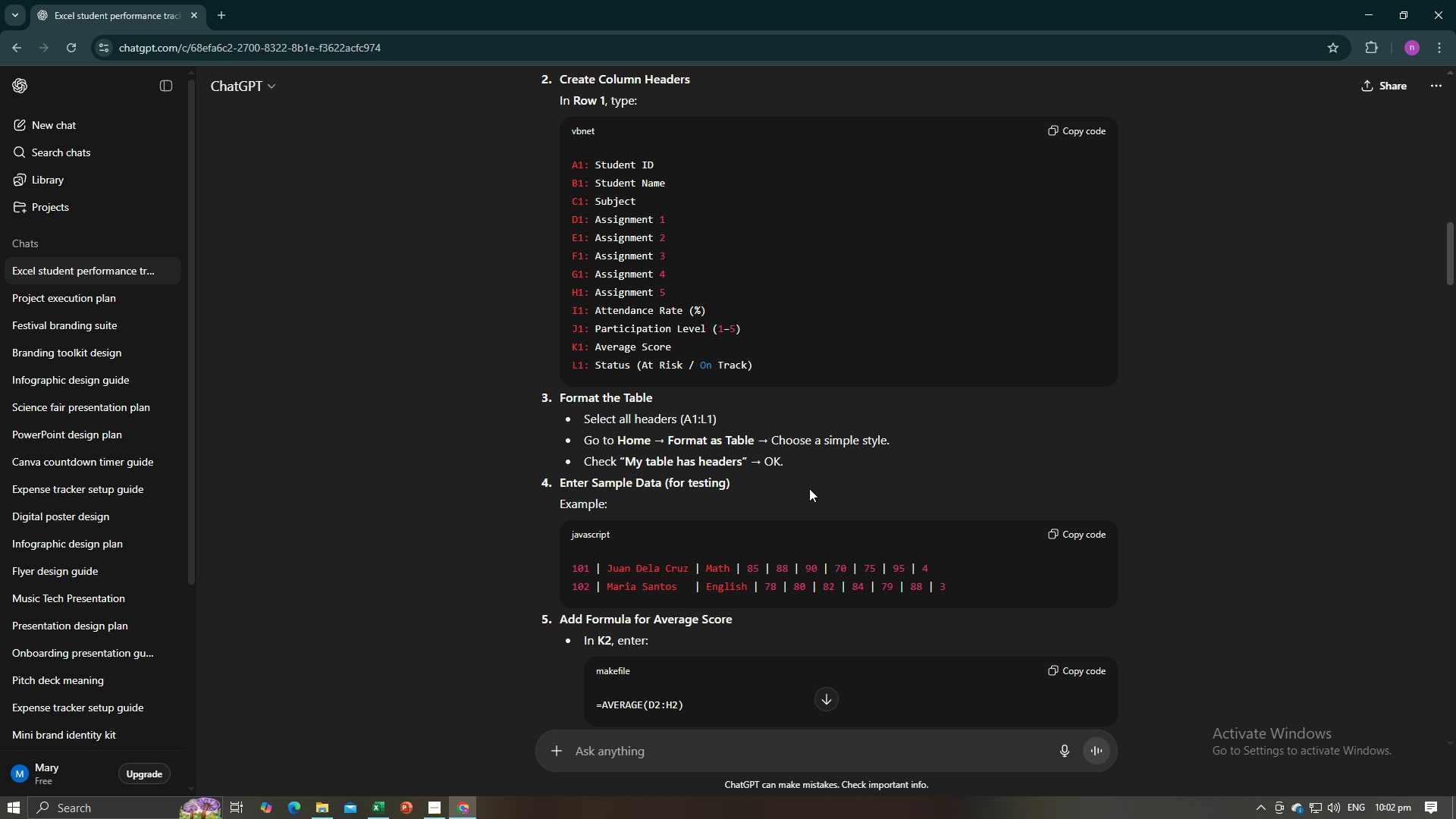 
scroll: coordinate [809, 488], scroll_direction: down, amount: 2.0
 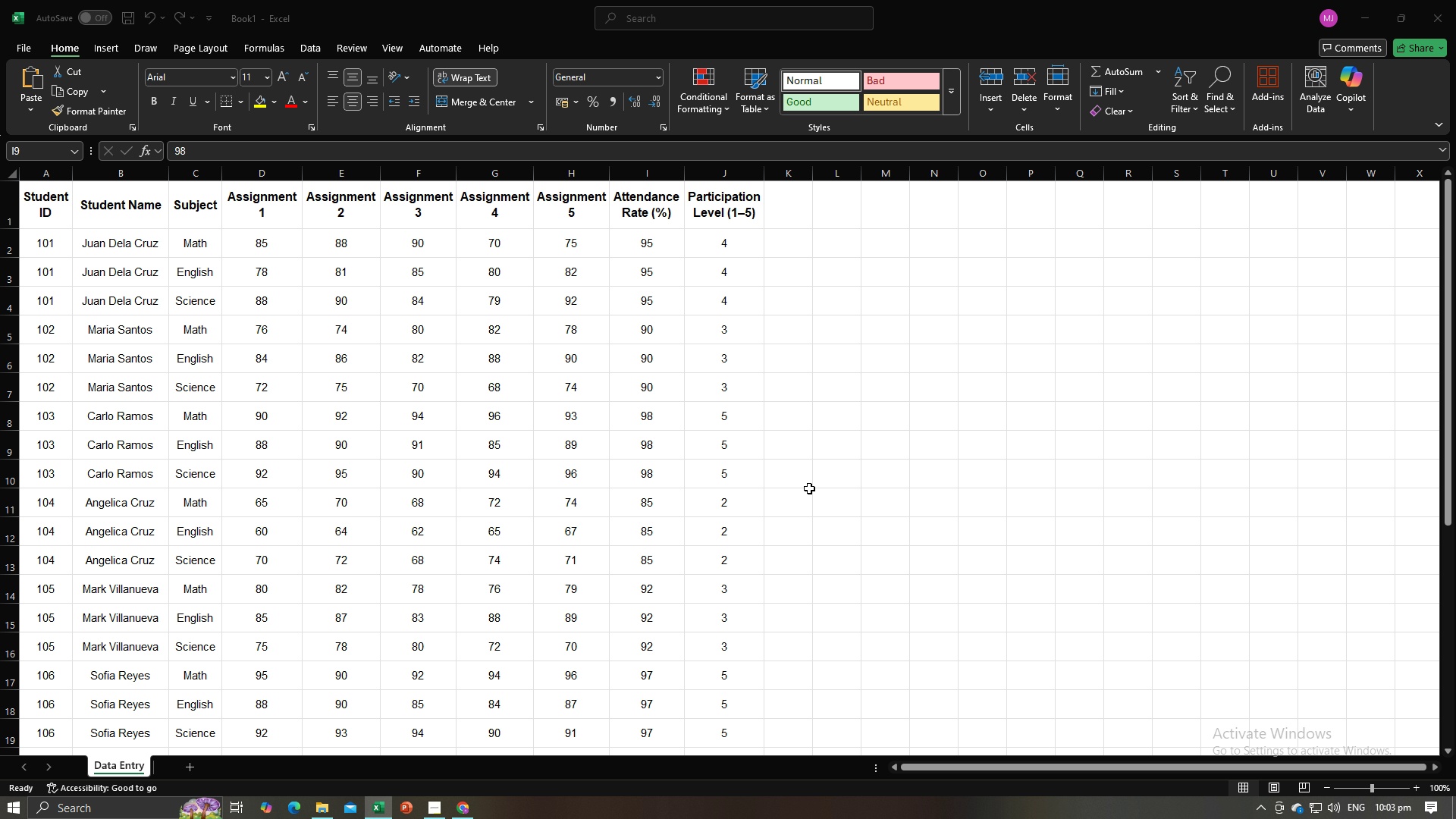 
key(Alt+AltLeft)
 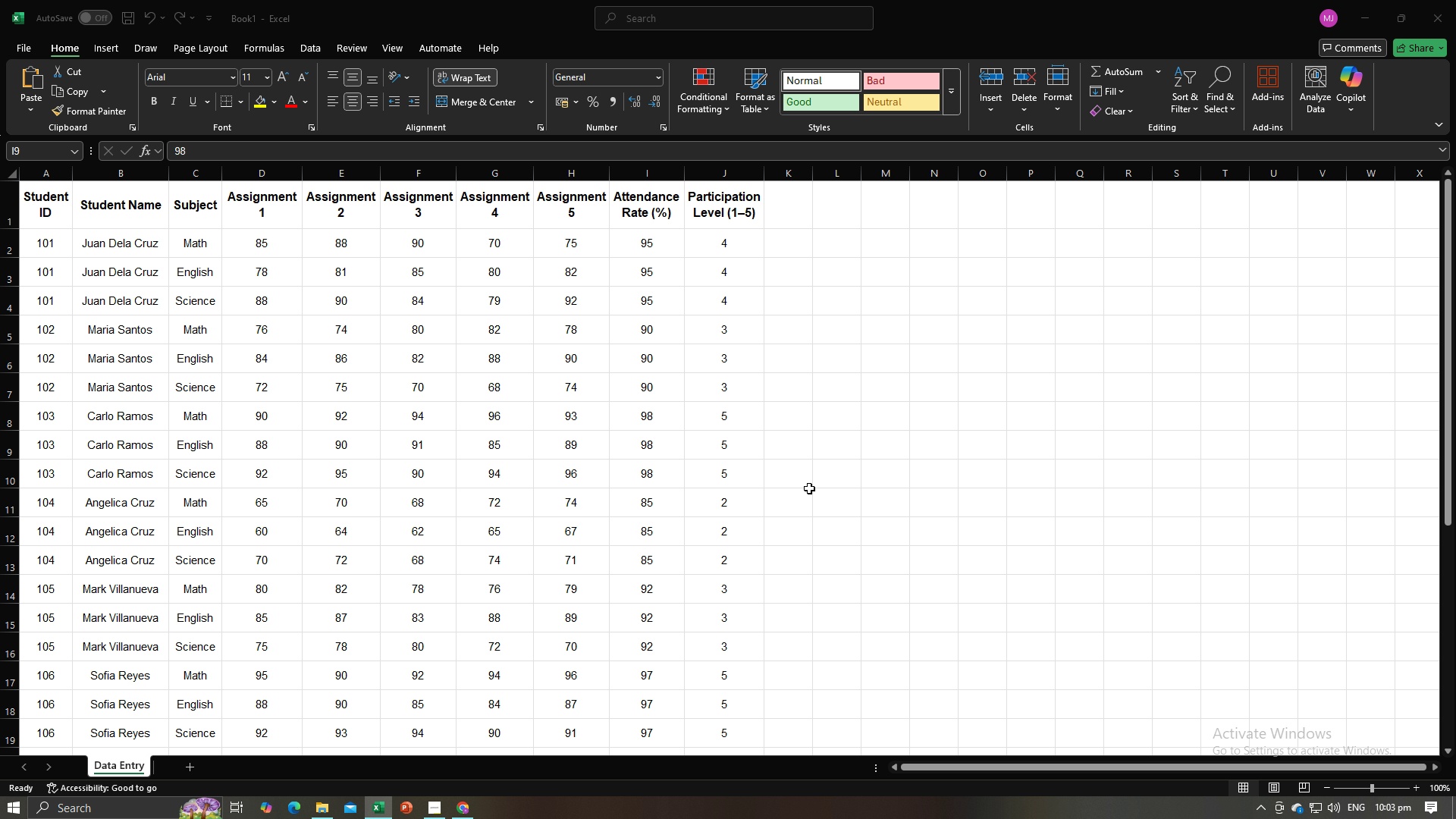 
key(Alt+Tab)
 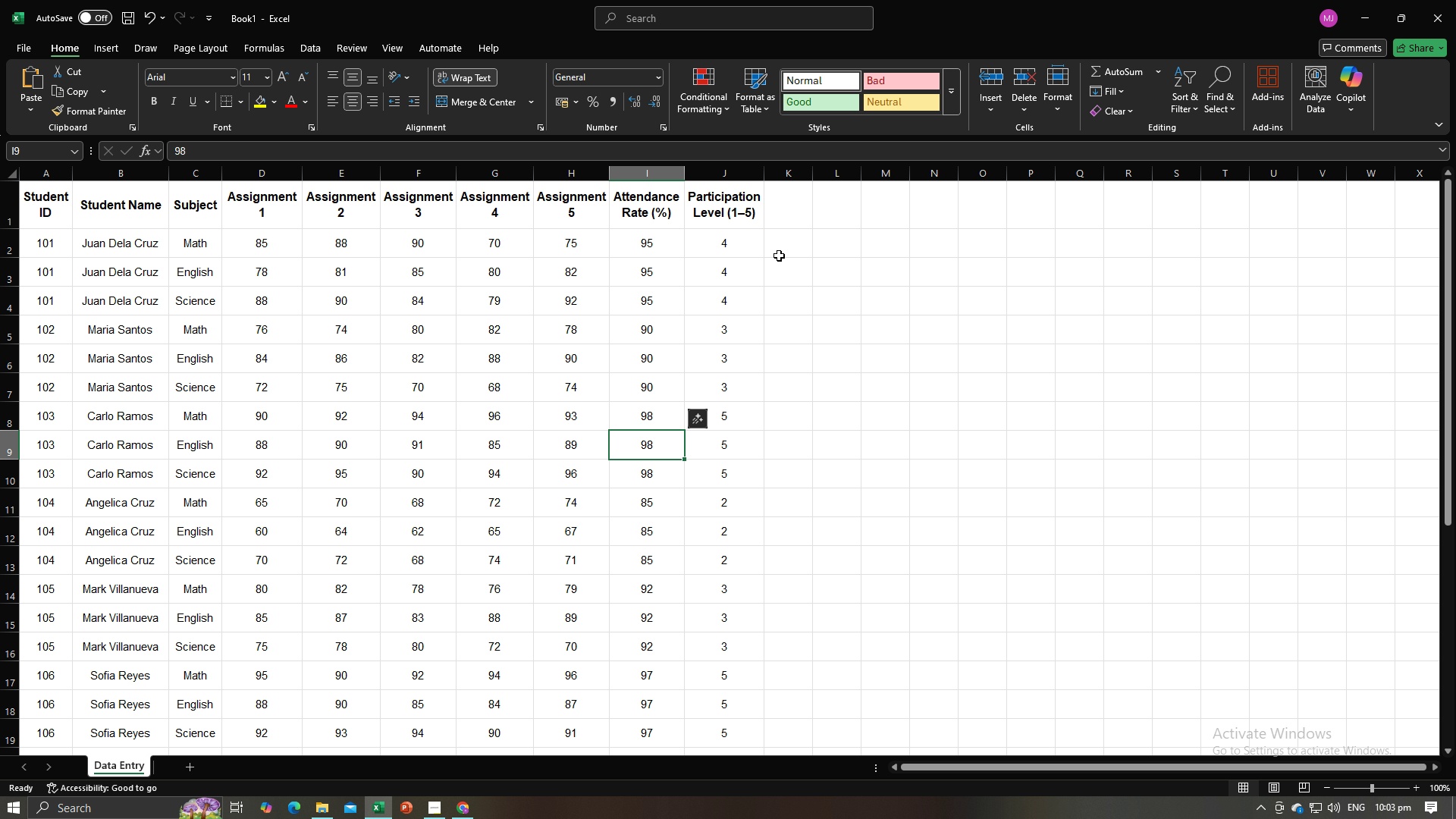 
left_click([781, 251])
 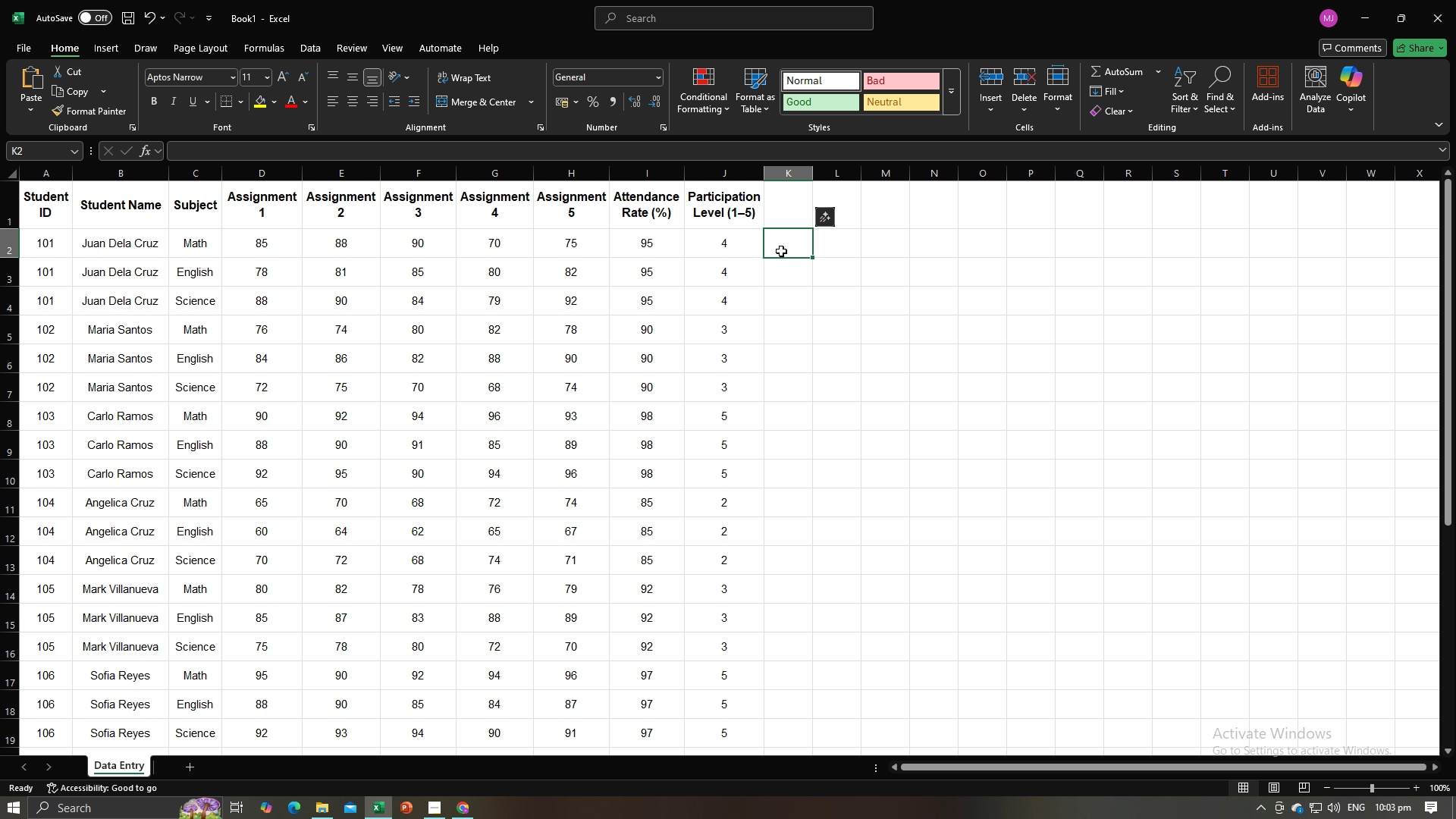 
key(Equal)
 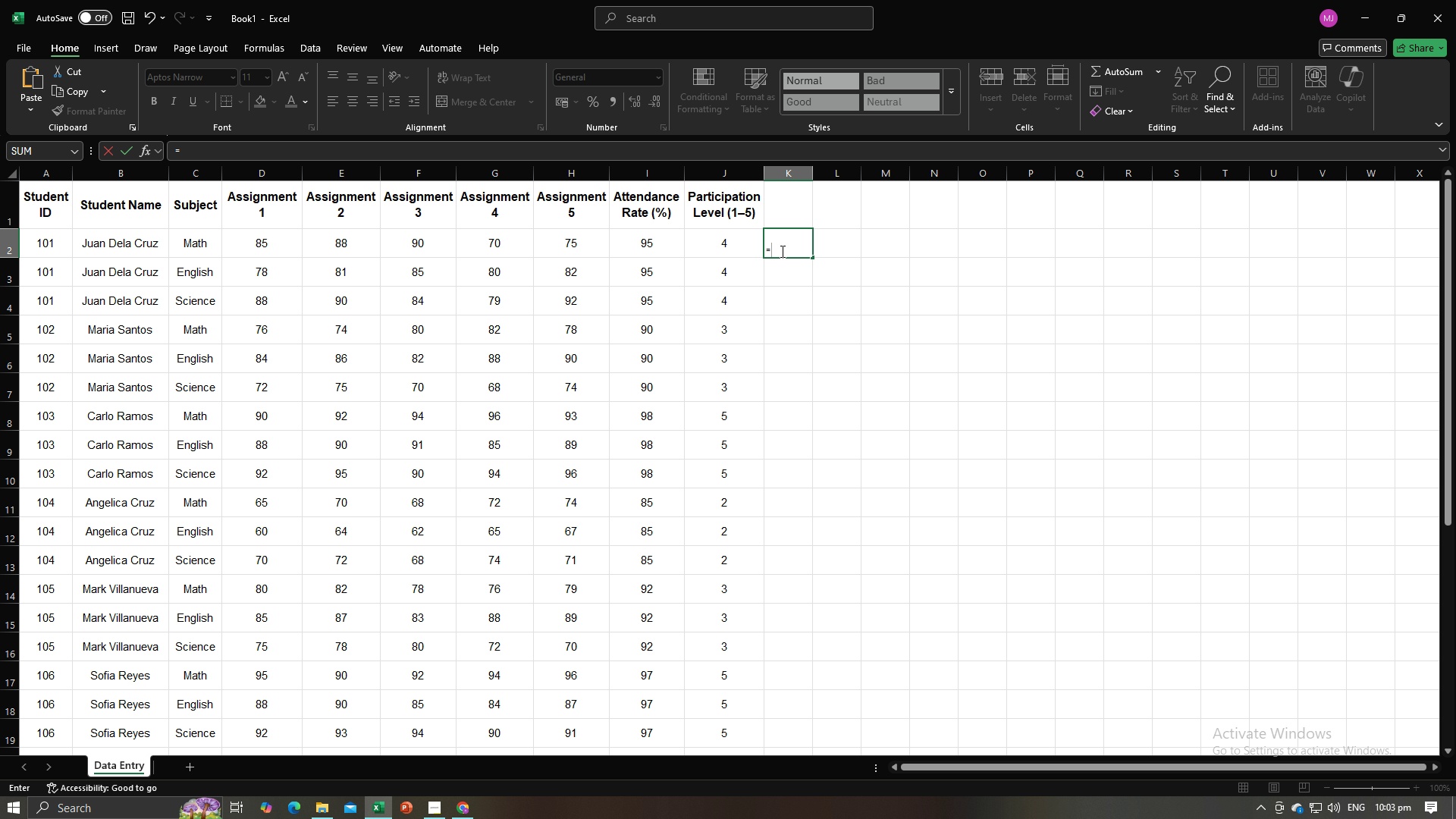 
key(Alt+AltLeft)
 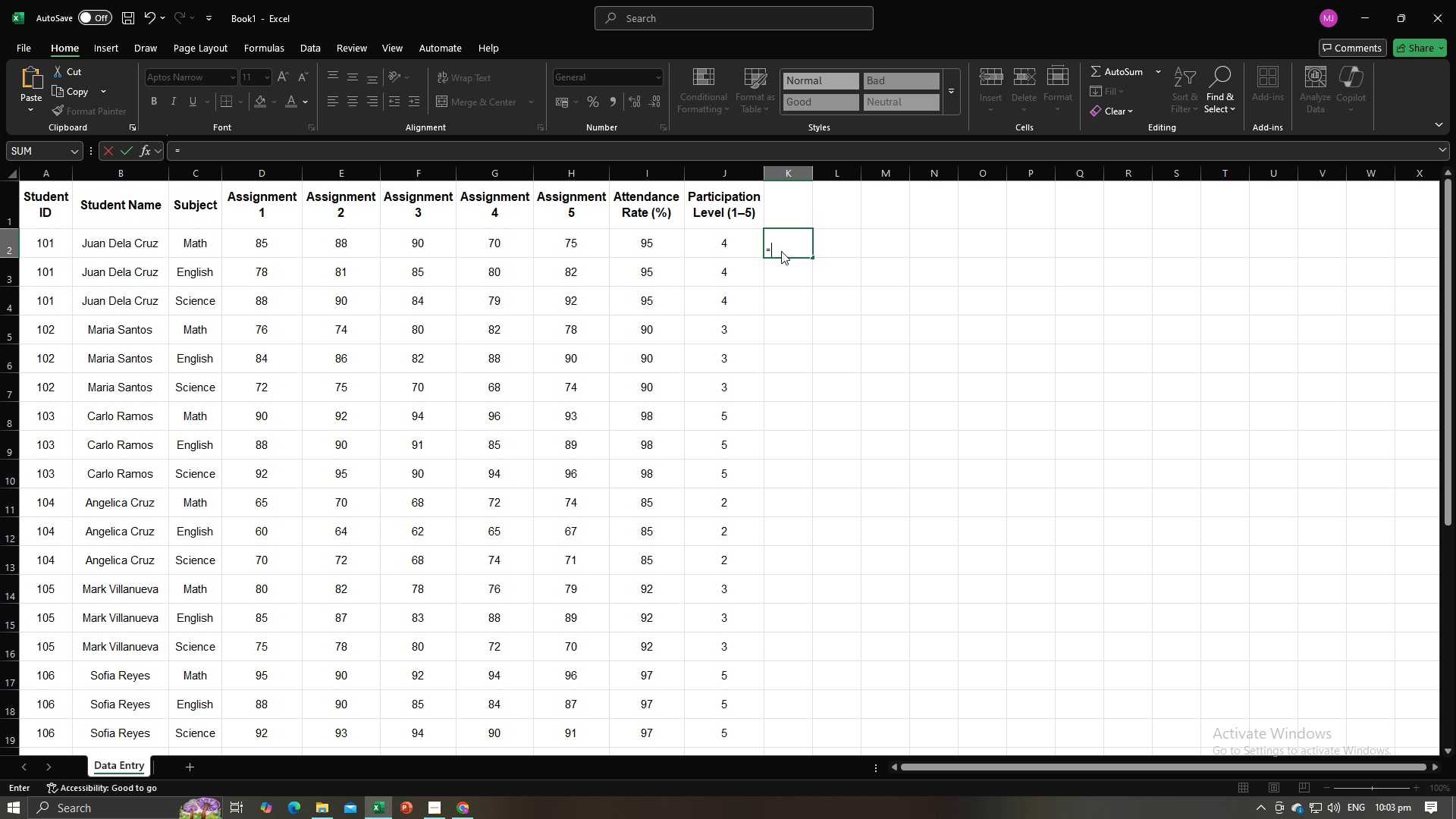 
key(Alt+Tab)
 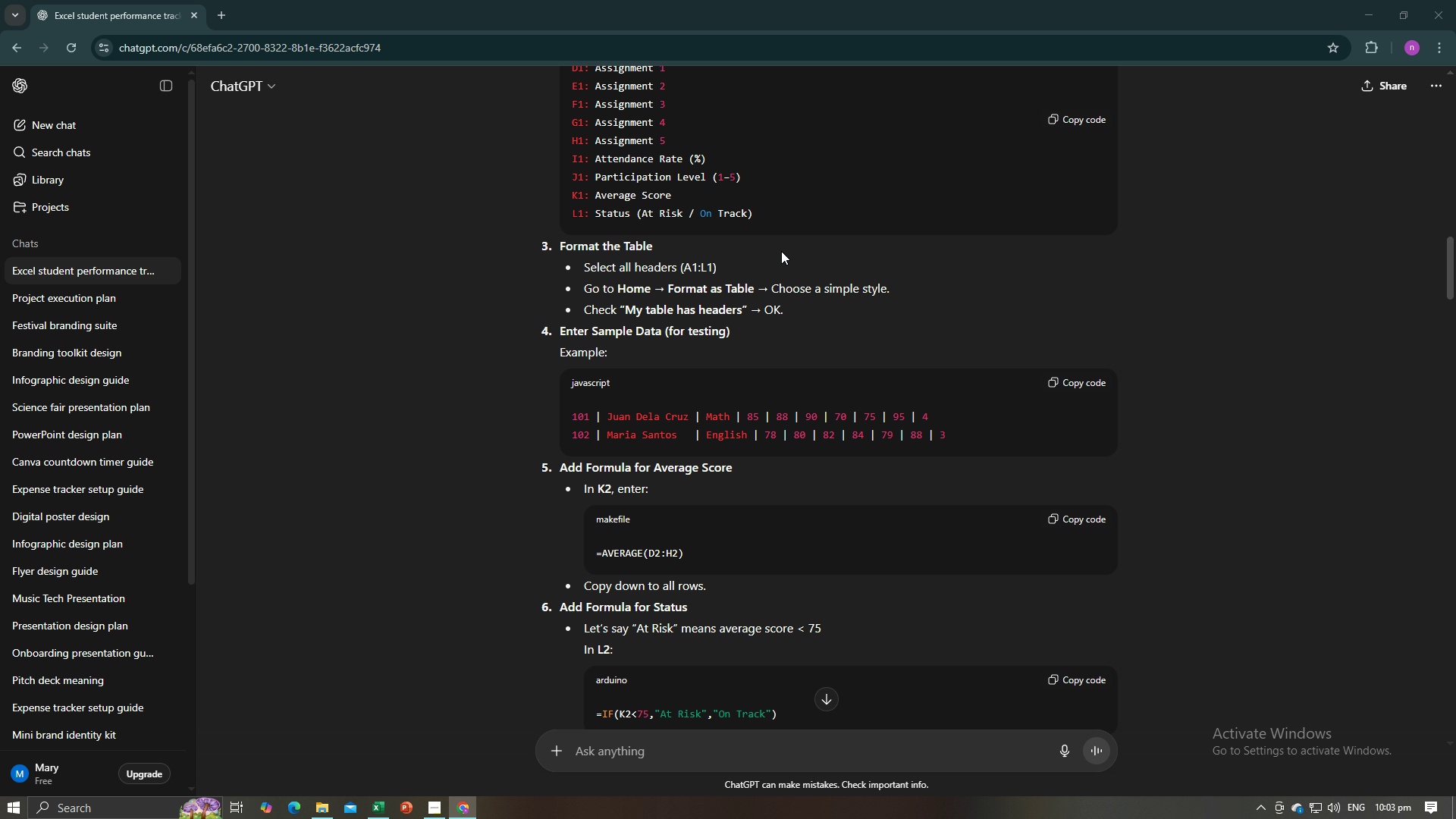 
key(Alt+AltLeft)
 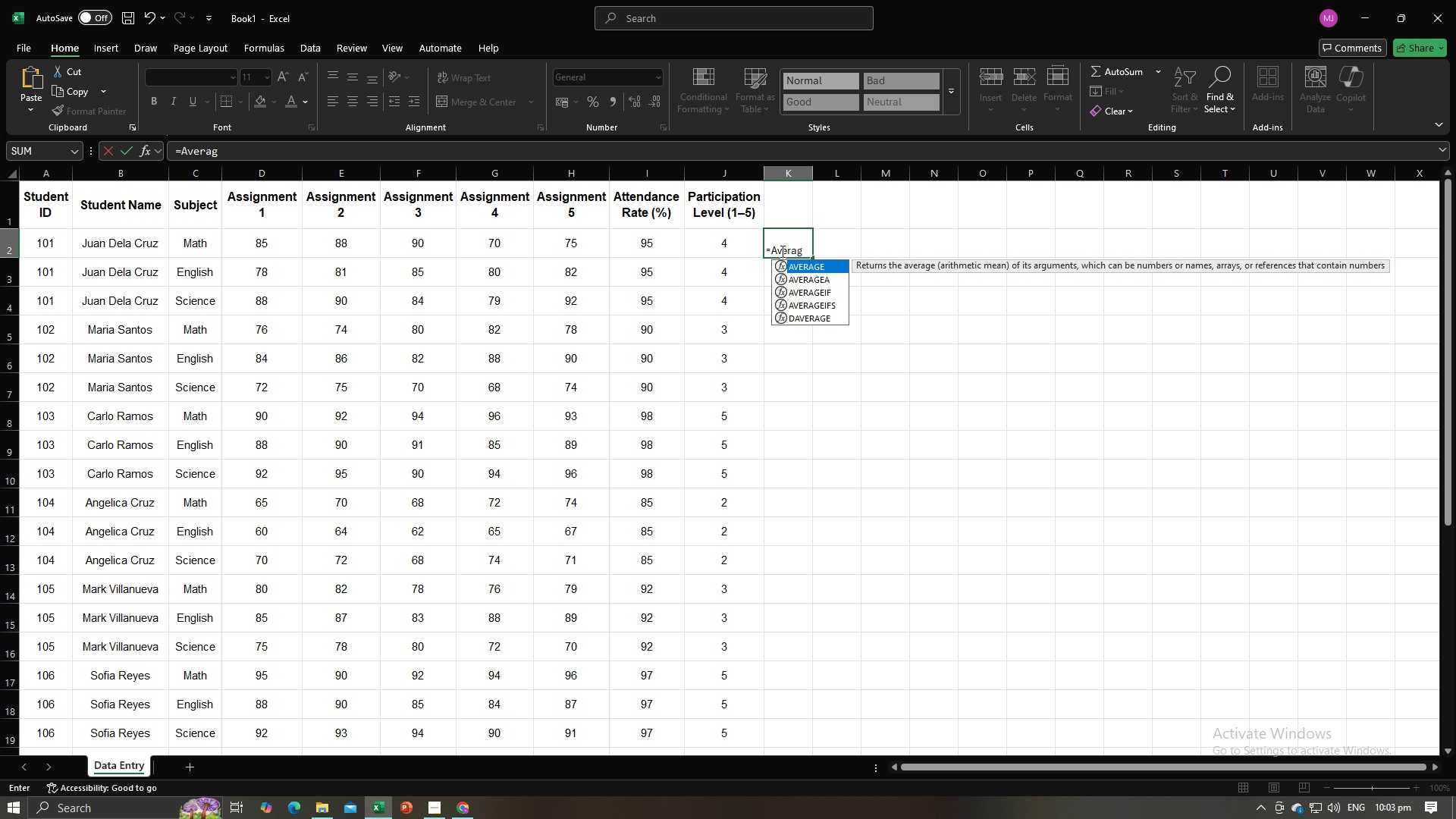 
key(Tab)
type(Average()
 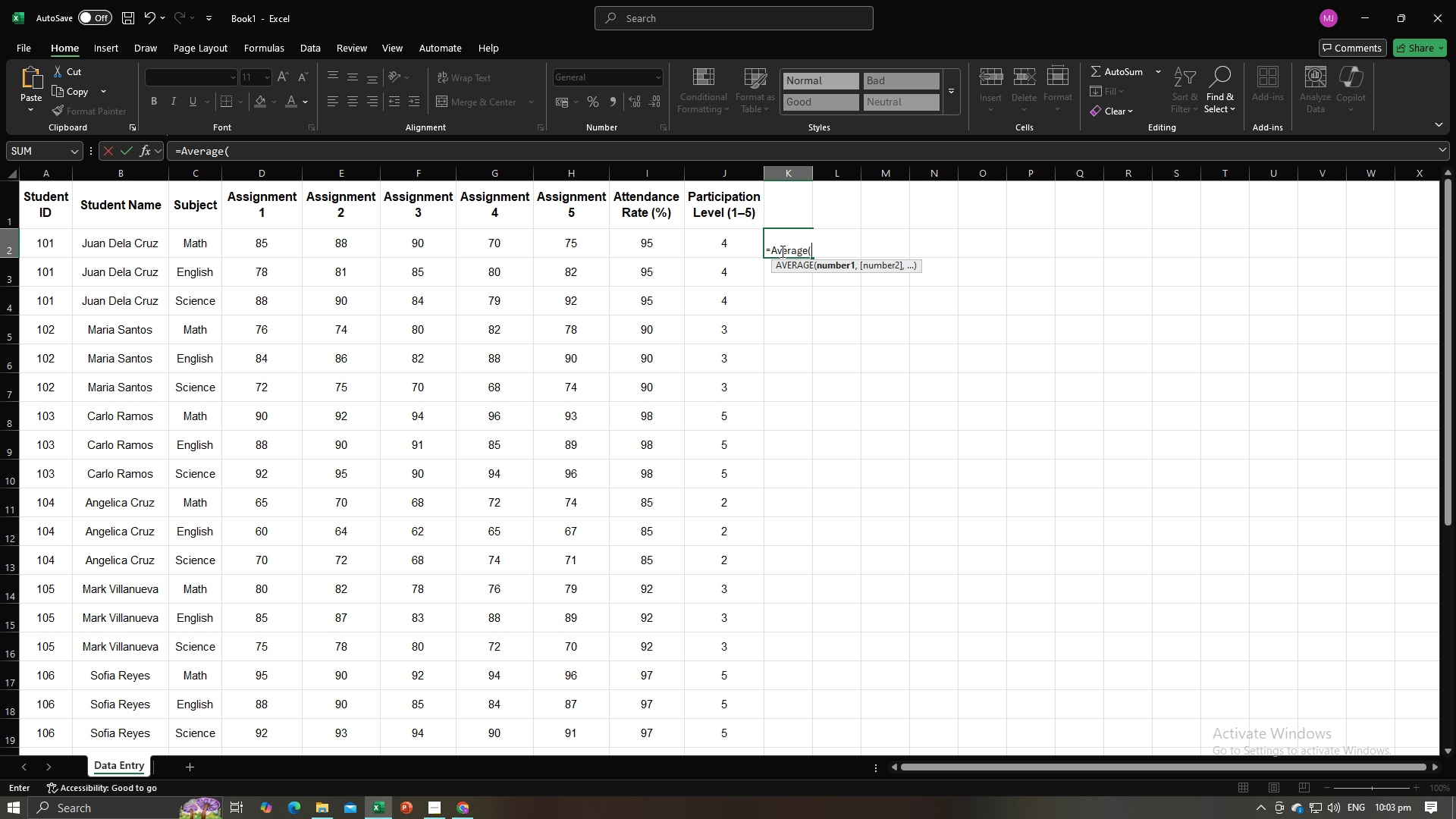 
left_click_drag(start_coordinate=[260, 245], to_coordinate=[585, 243])
 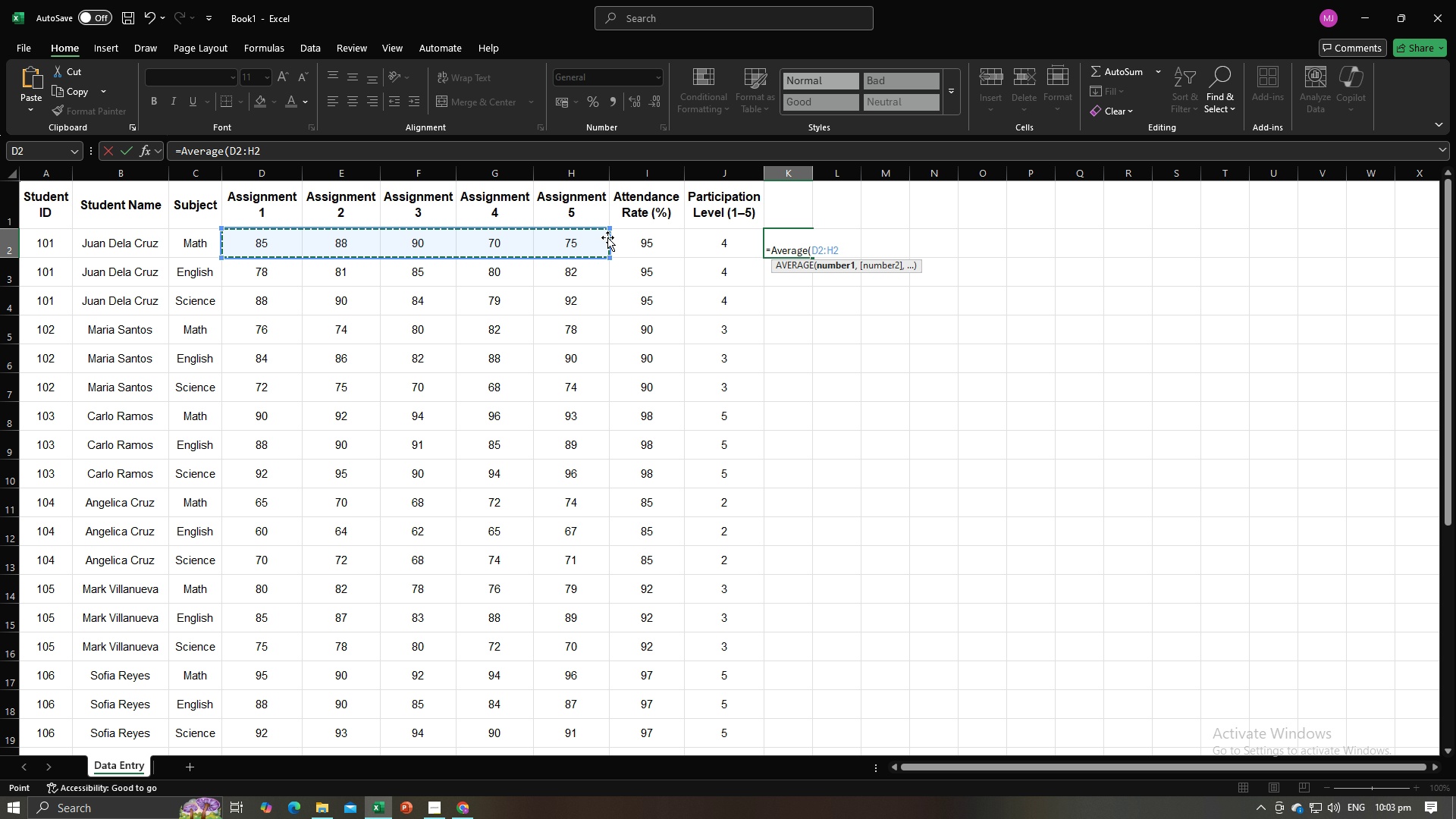 
key(Alt+AltLeft)
 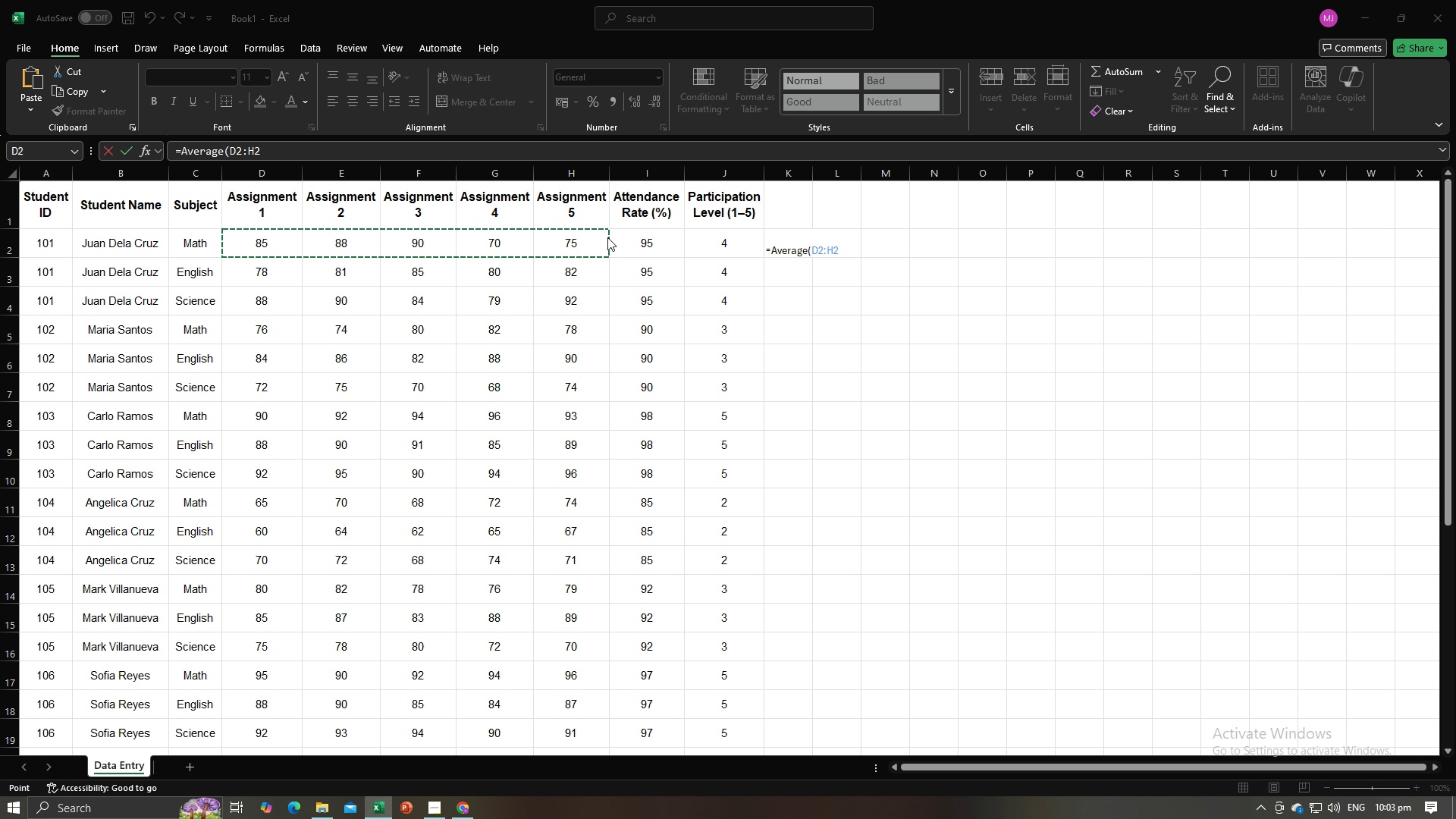 
key(Alt+Tab)
 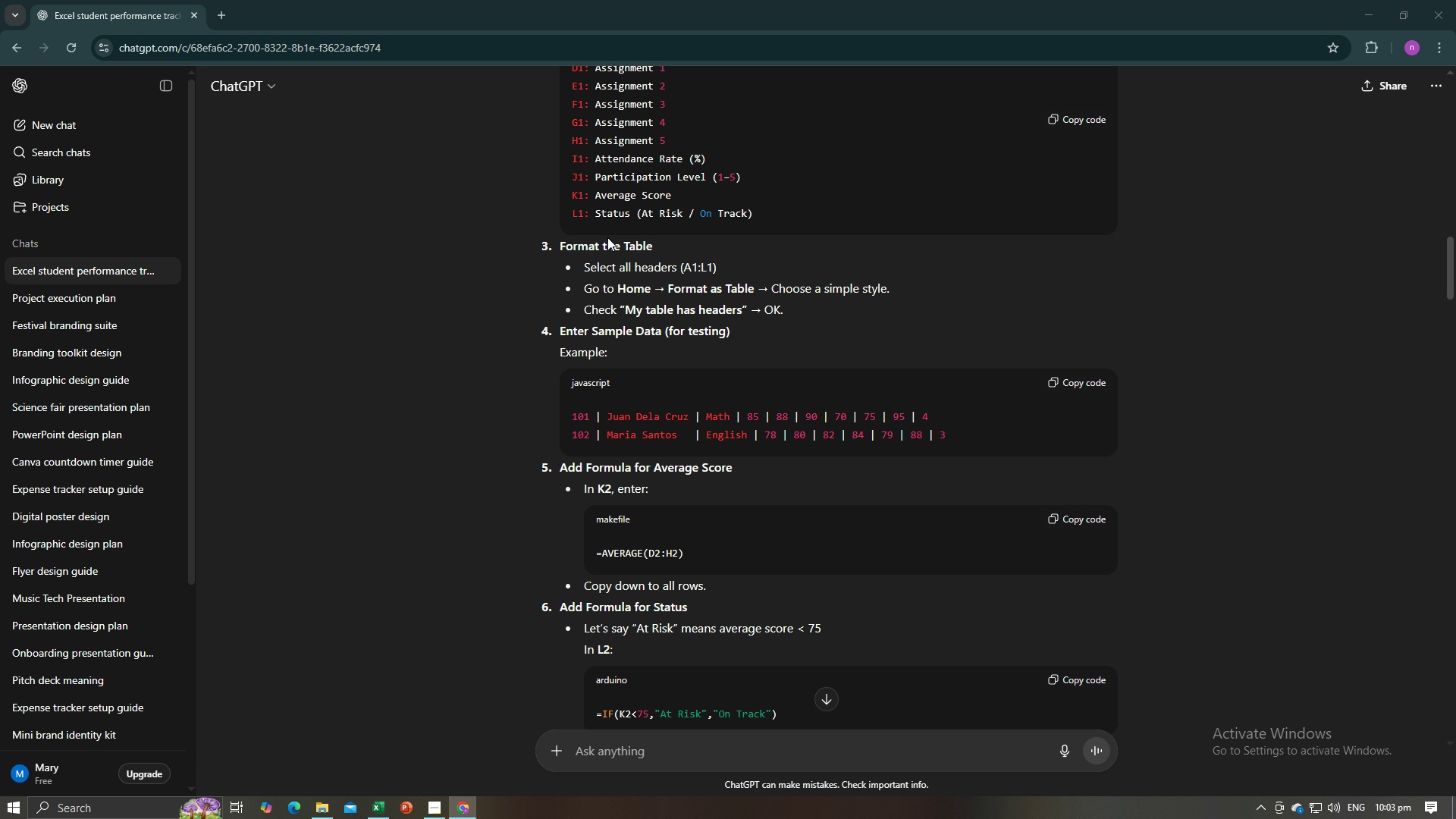 
key(Alt+AltLeft)
 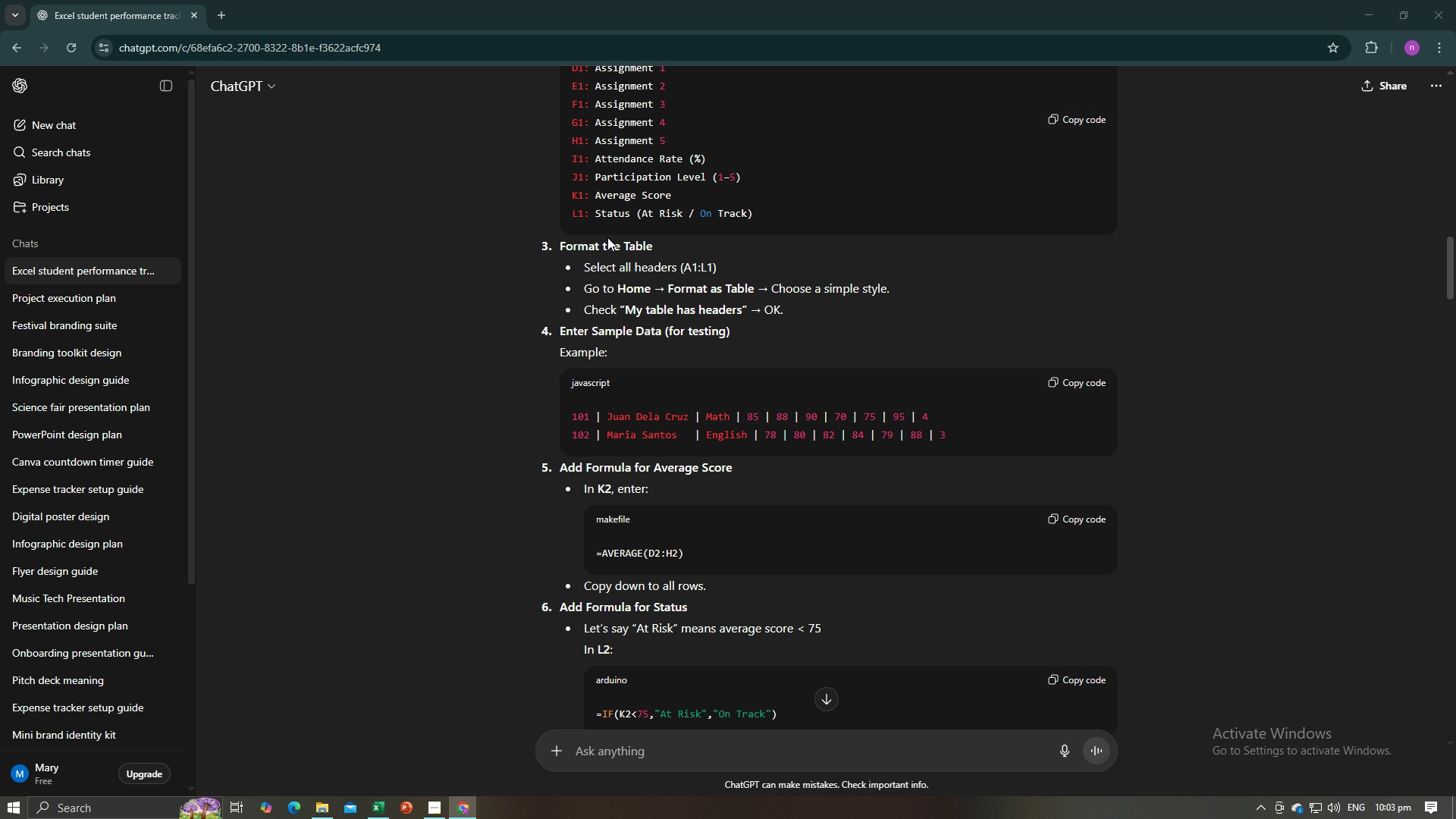 
key(Alt+Tab)